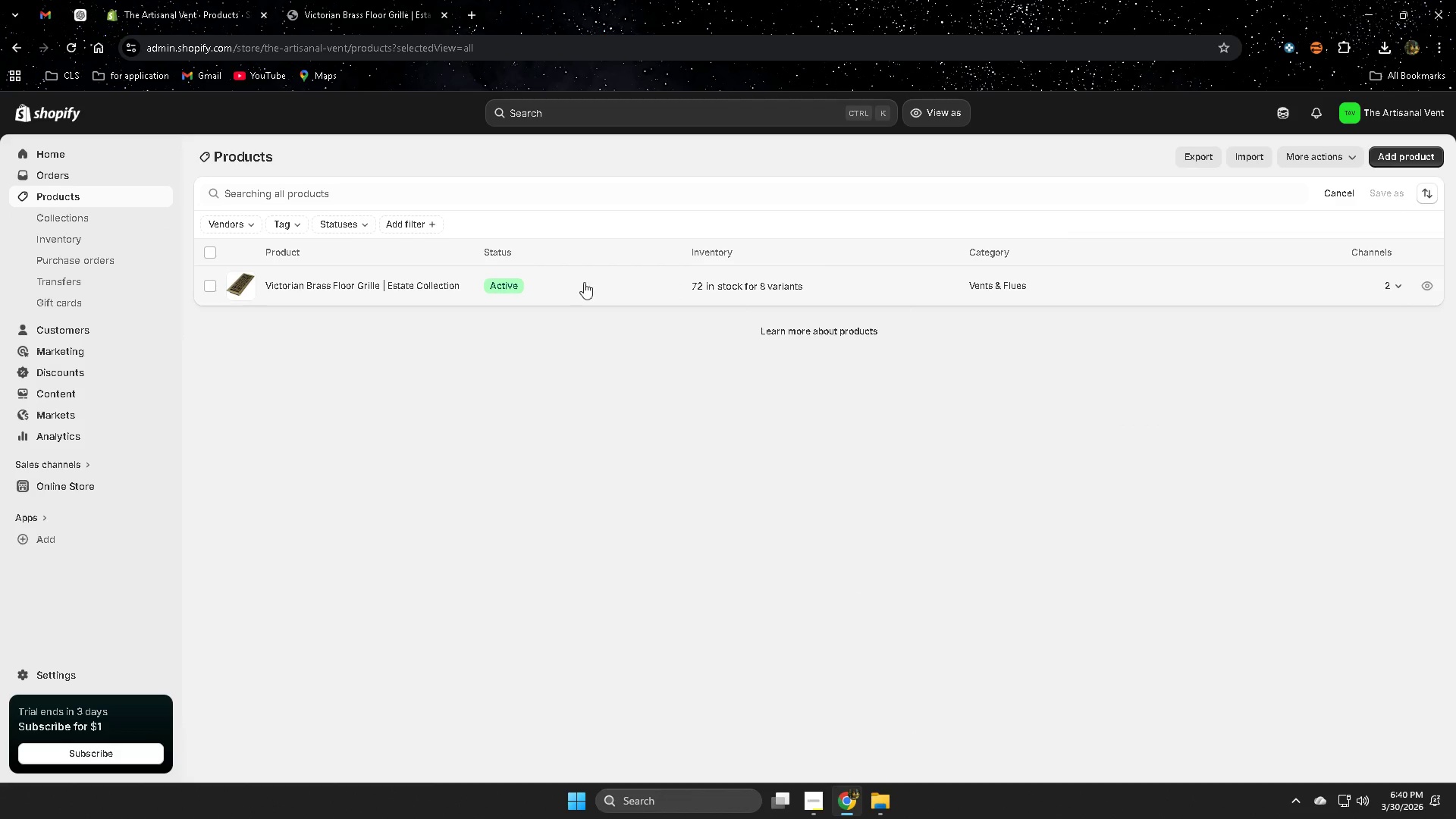 
left_click([1348, 163])
 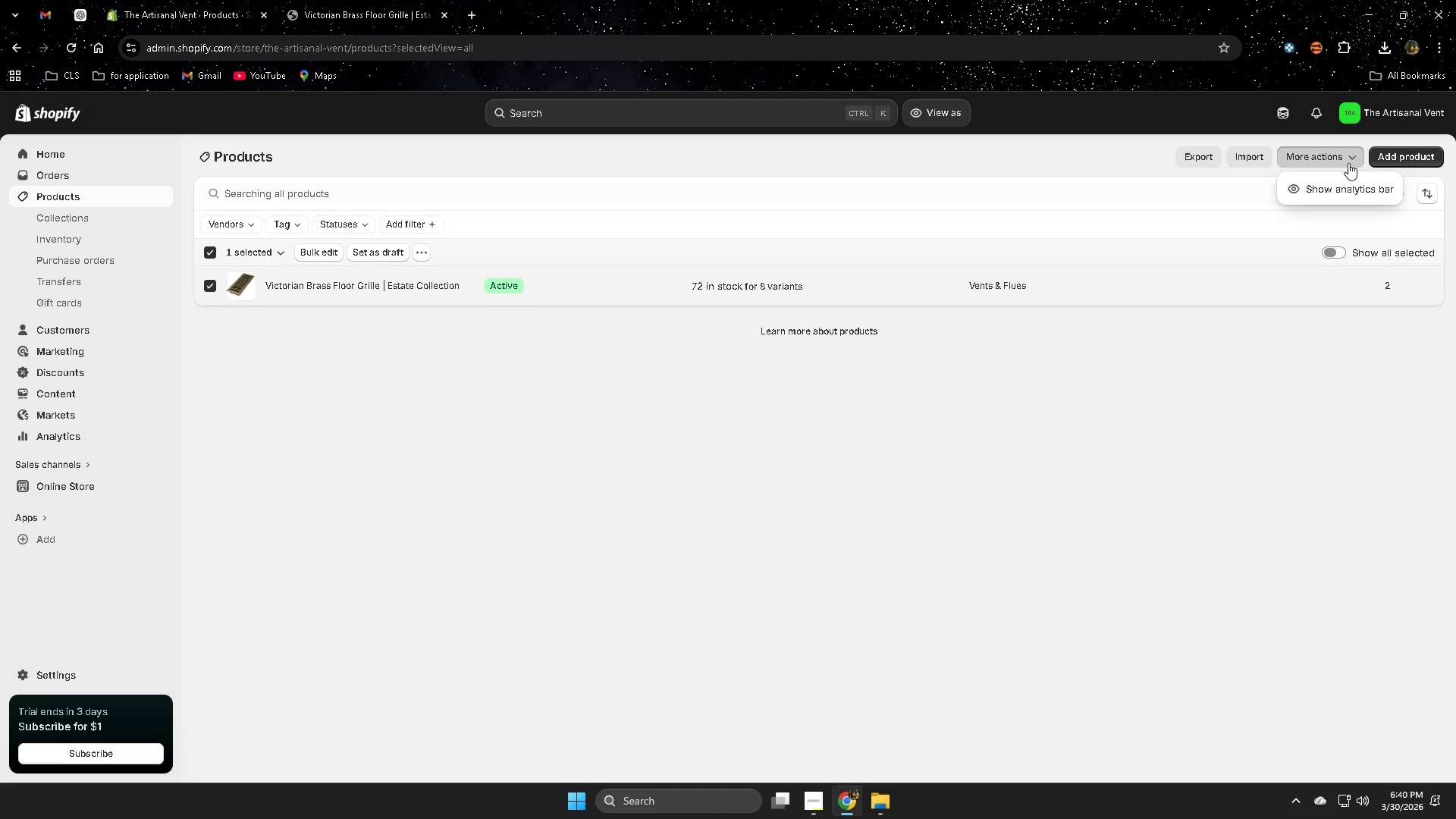 
left_click([1348, 163])
 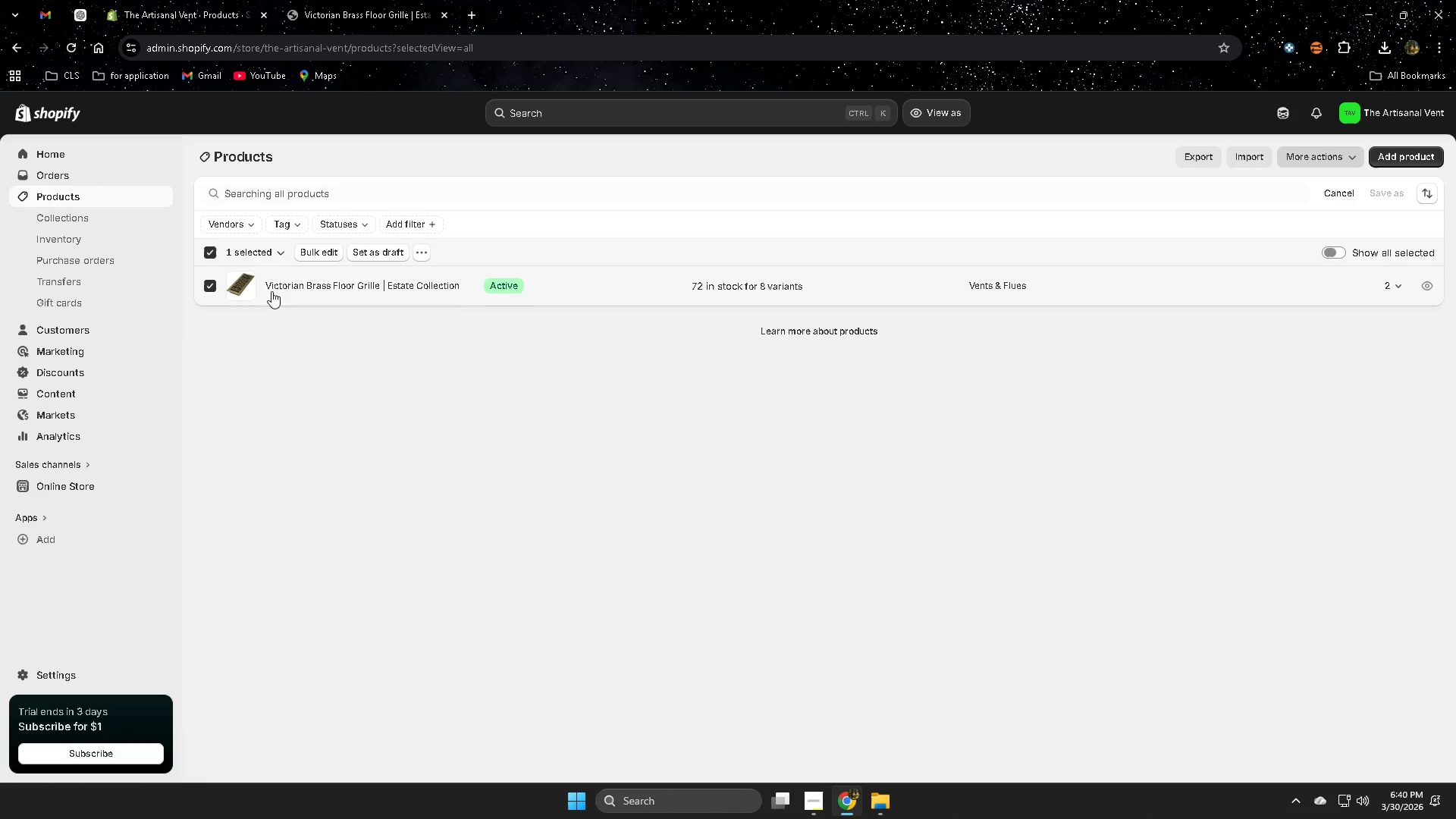 
right_click([592, 292])
 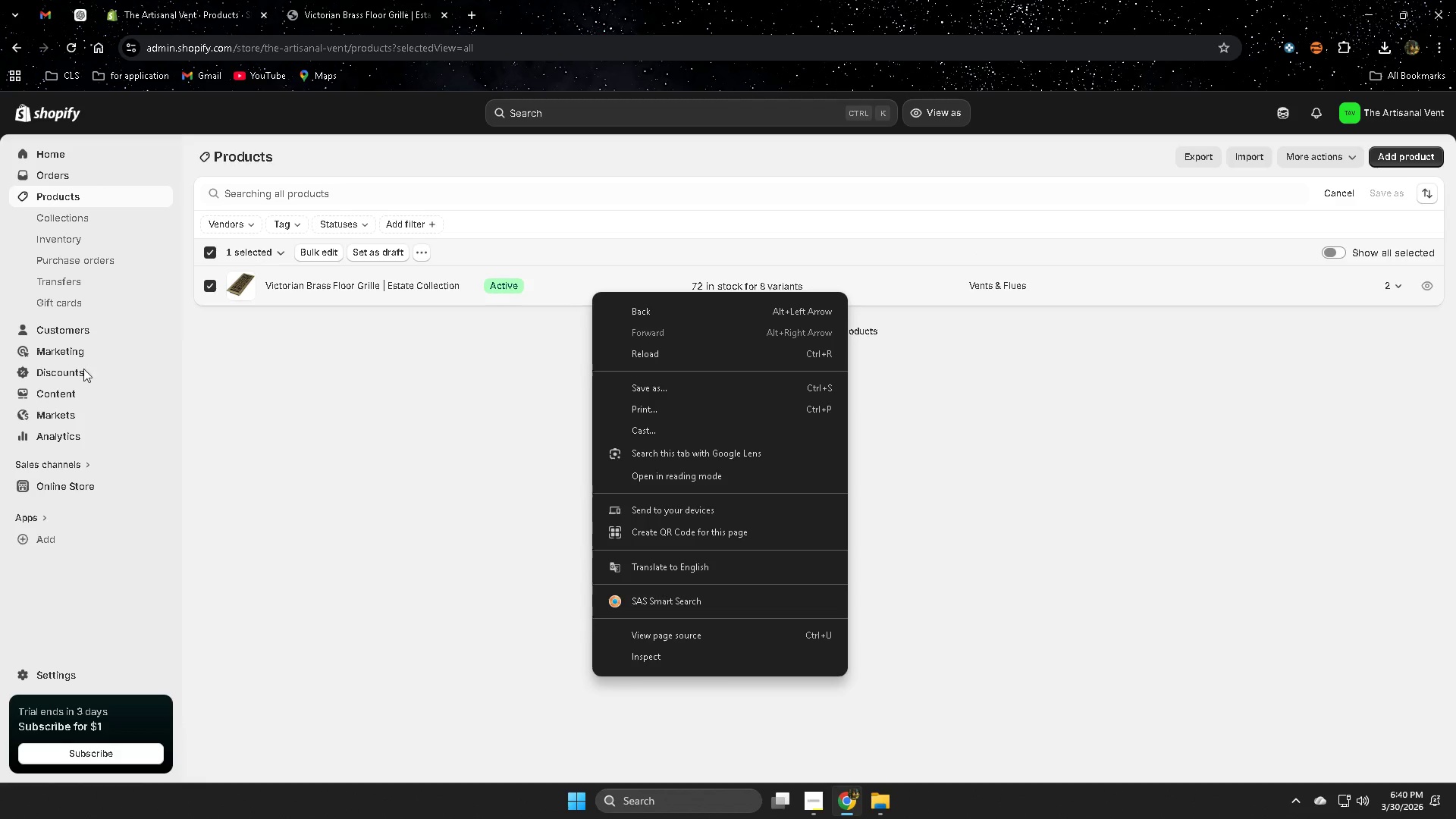 
left_click([87, 202])
 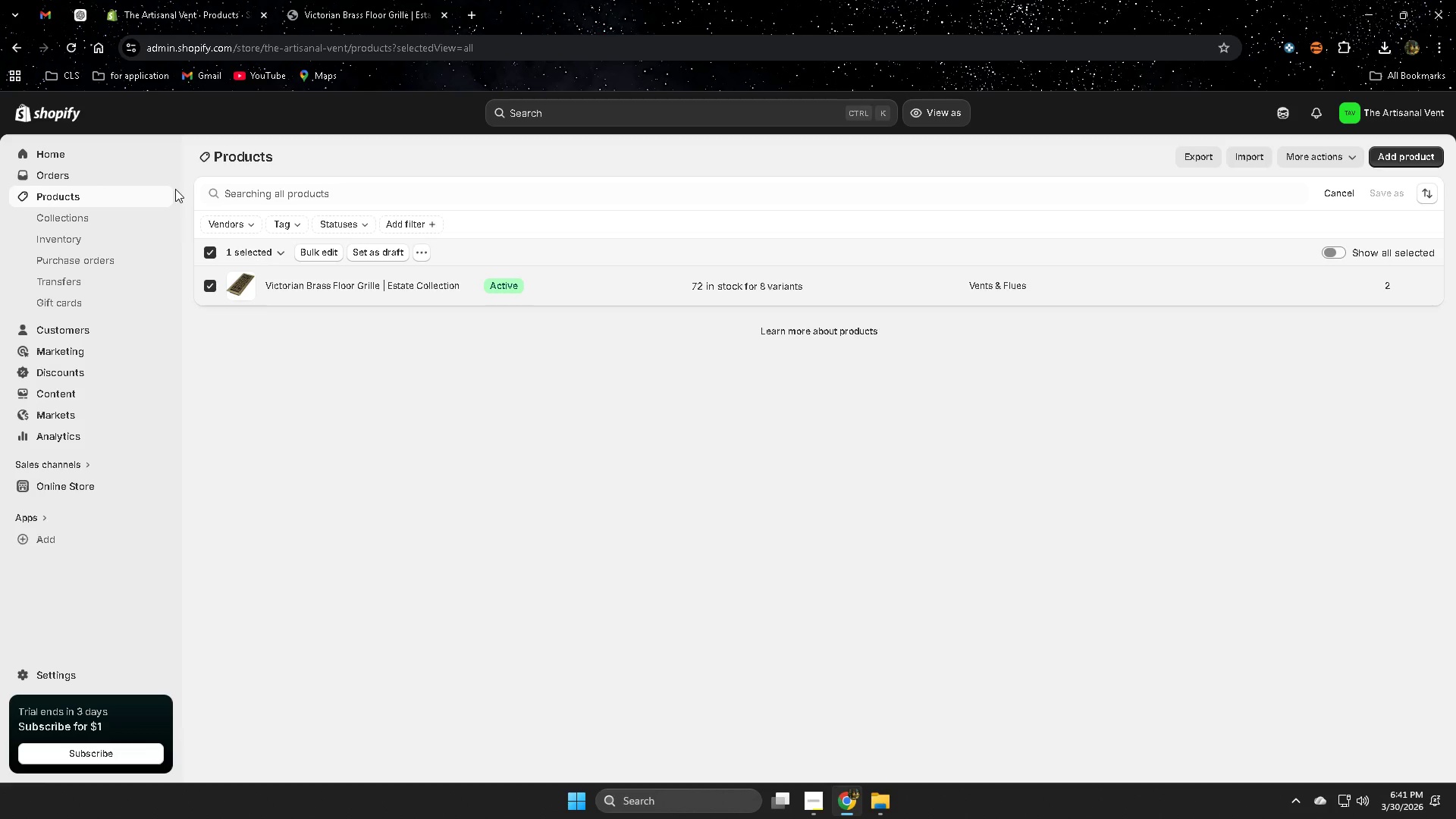 
wait(51.39)
 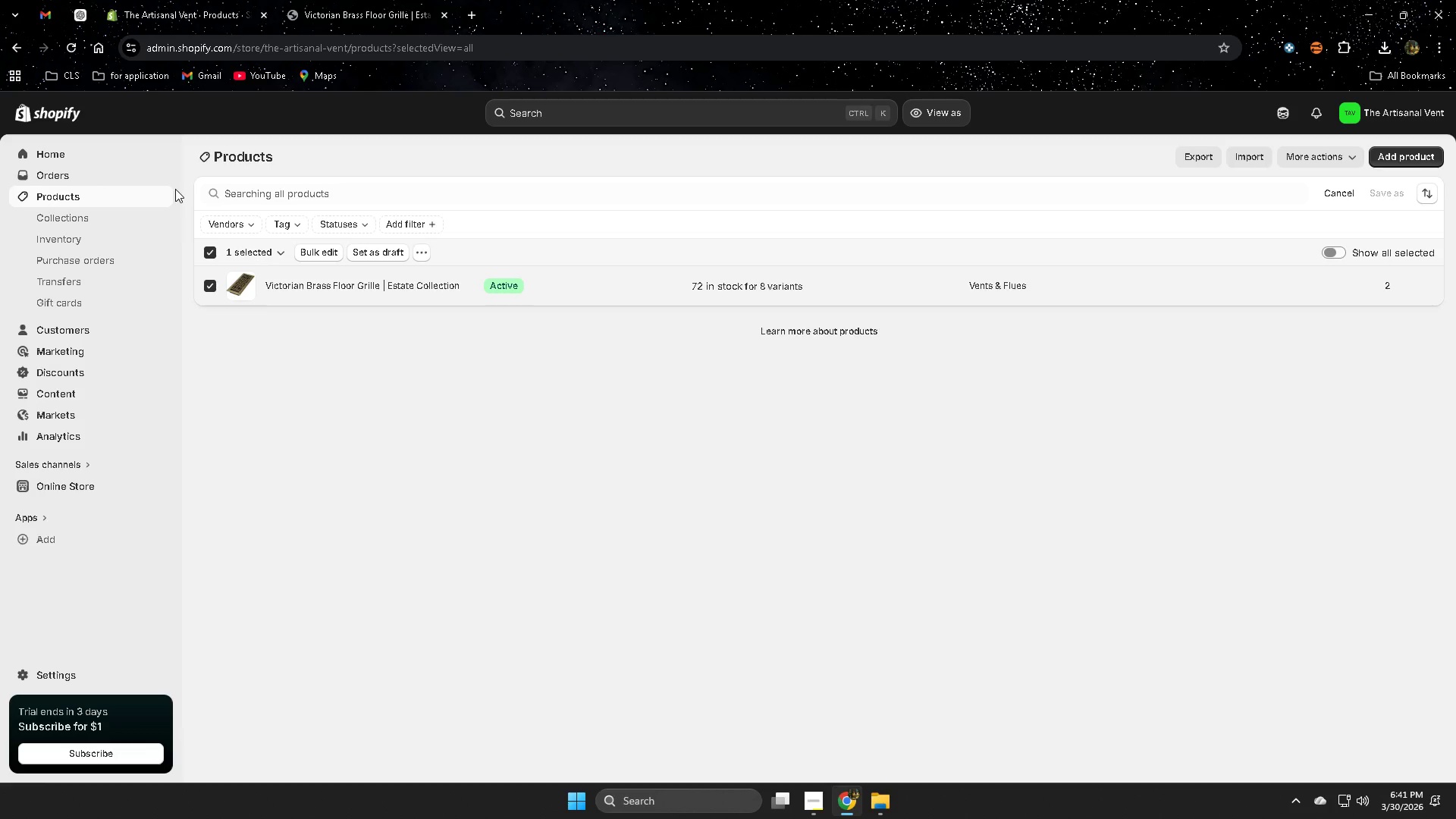 
left_click([400, 9])
 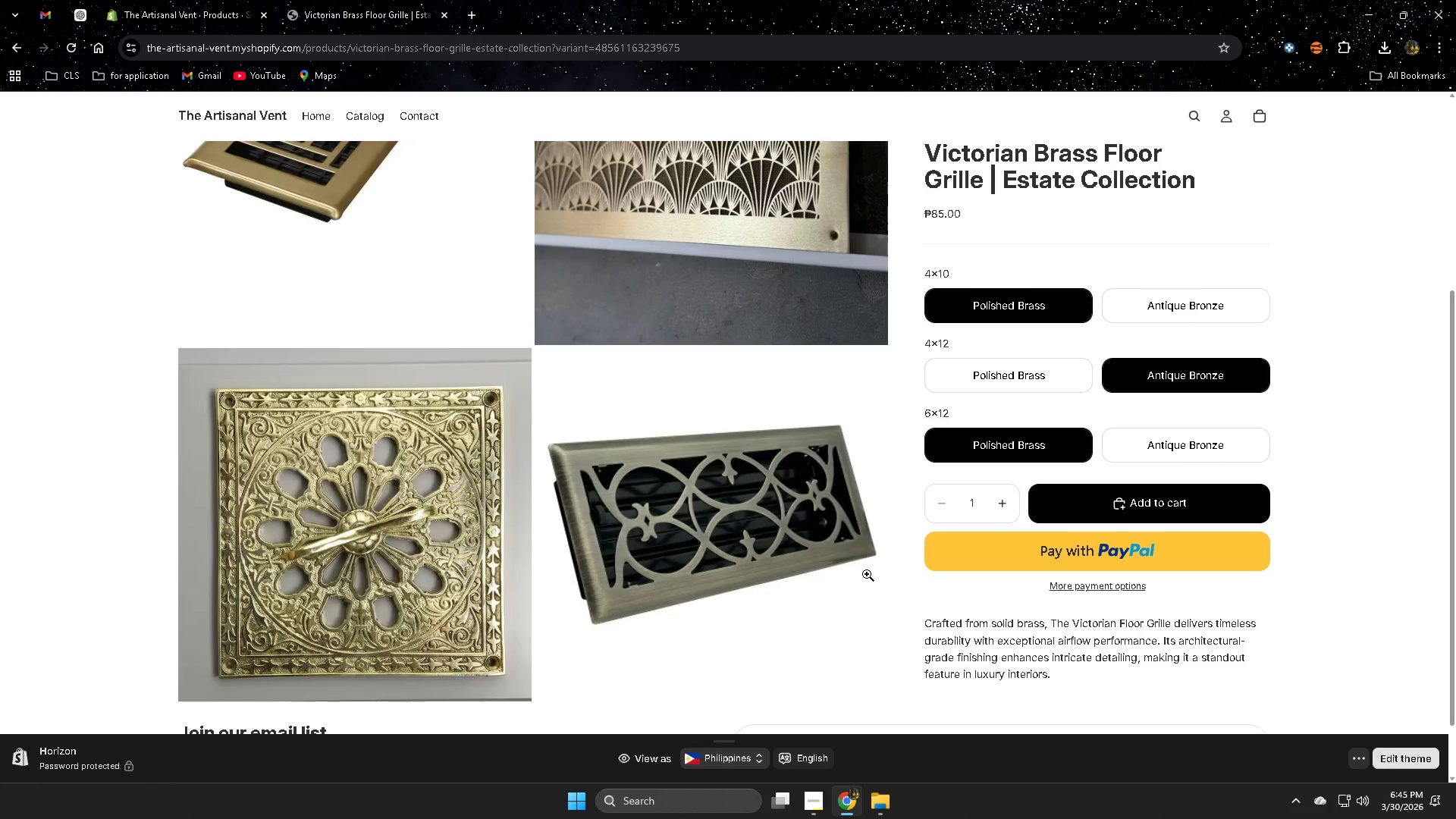 
wait(272.41)
 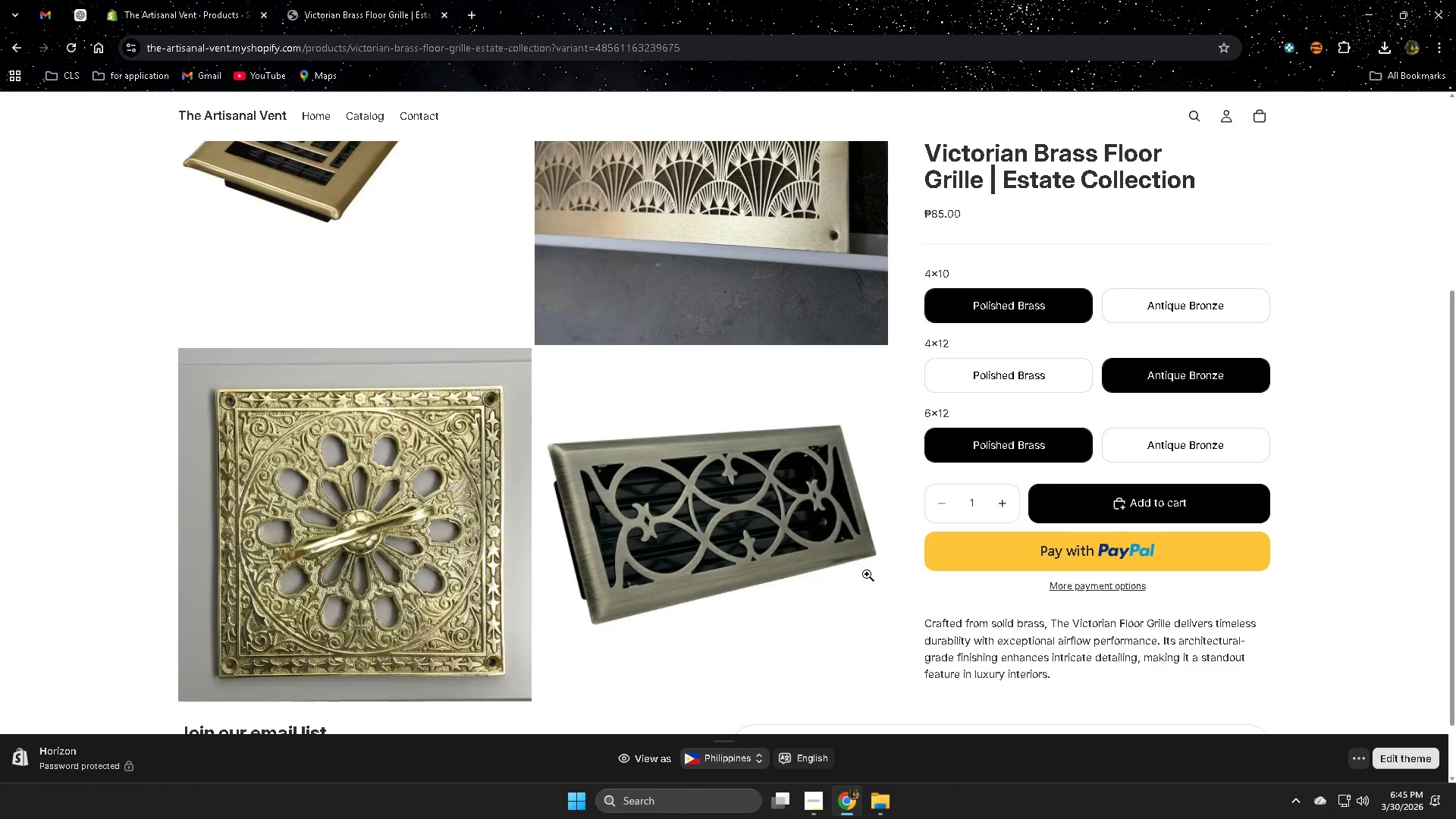 
left_click([174, 0])
 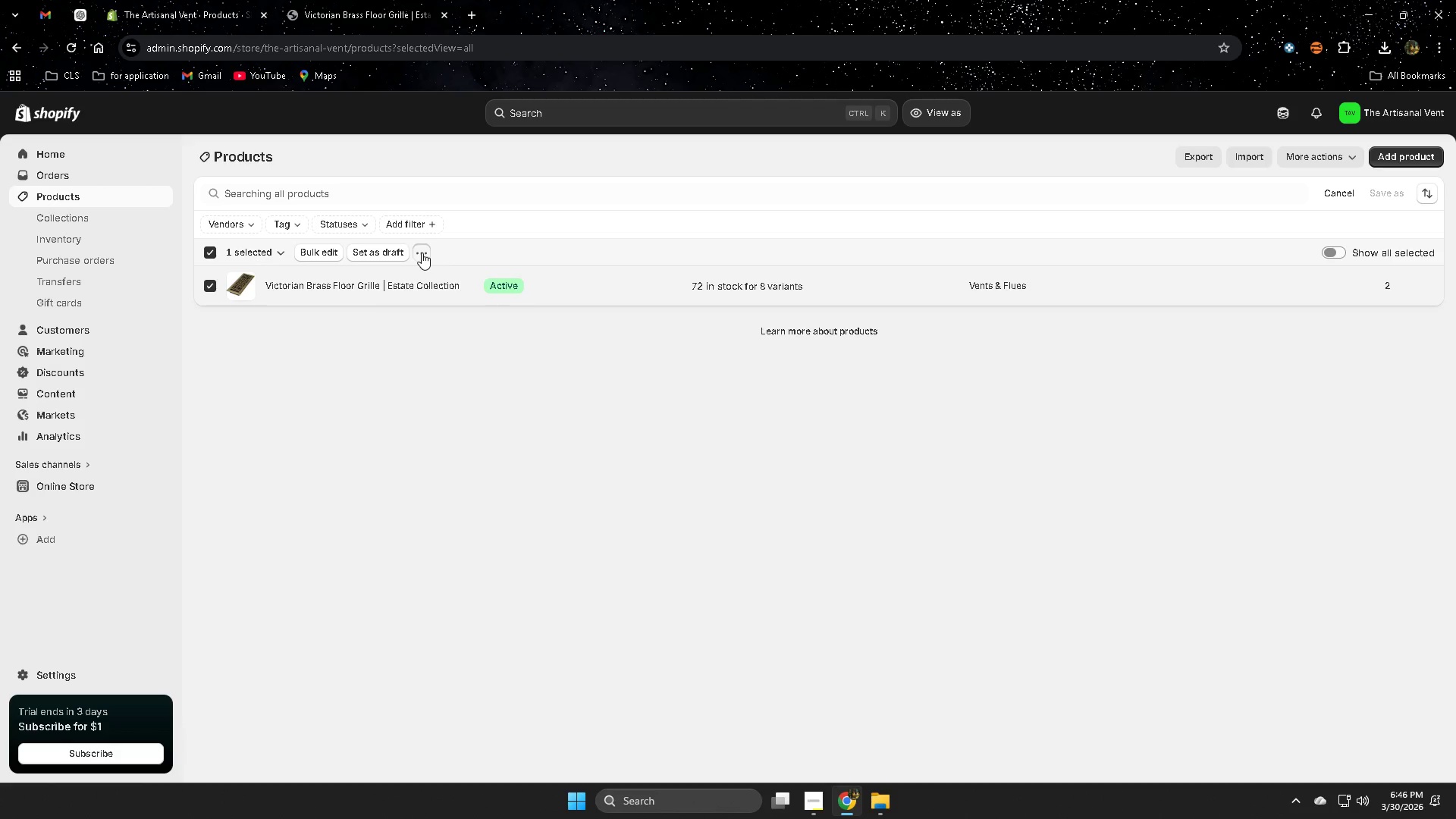 
wait(5.67)
 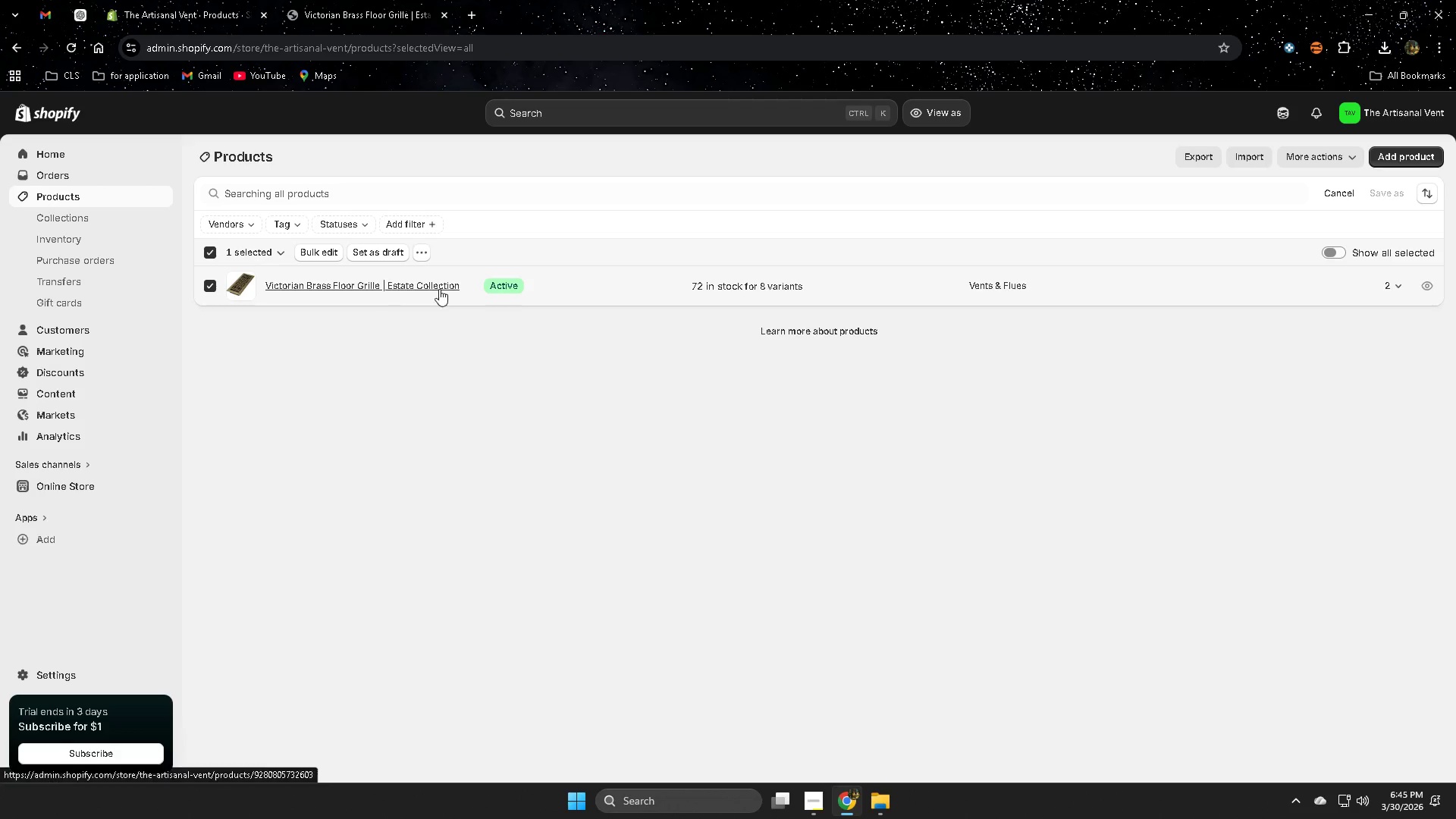 
left_click([429, 337])
 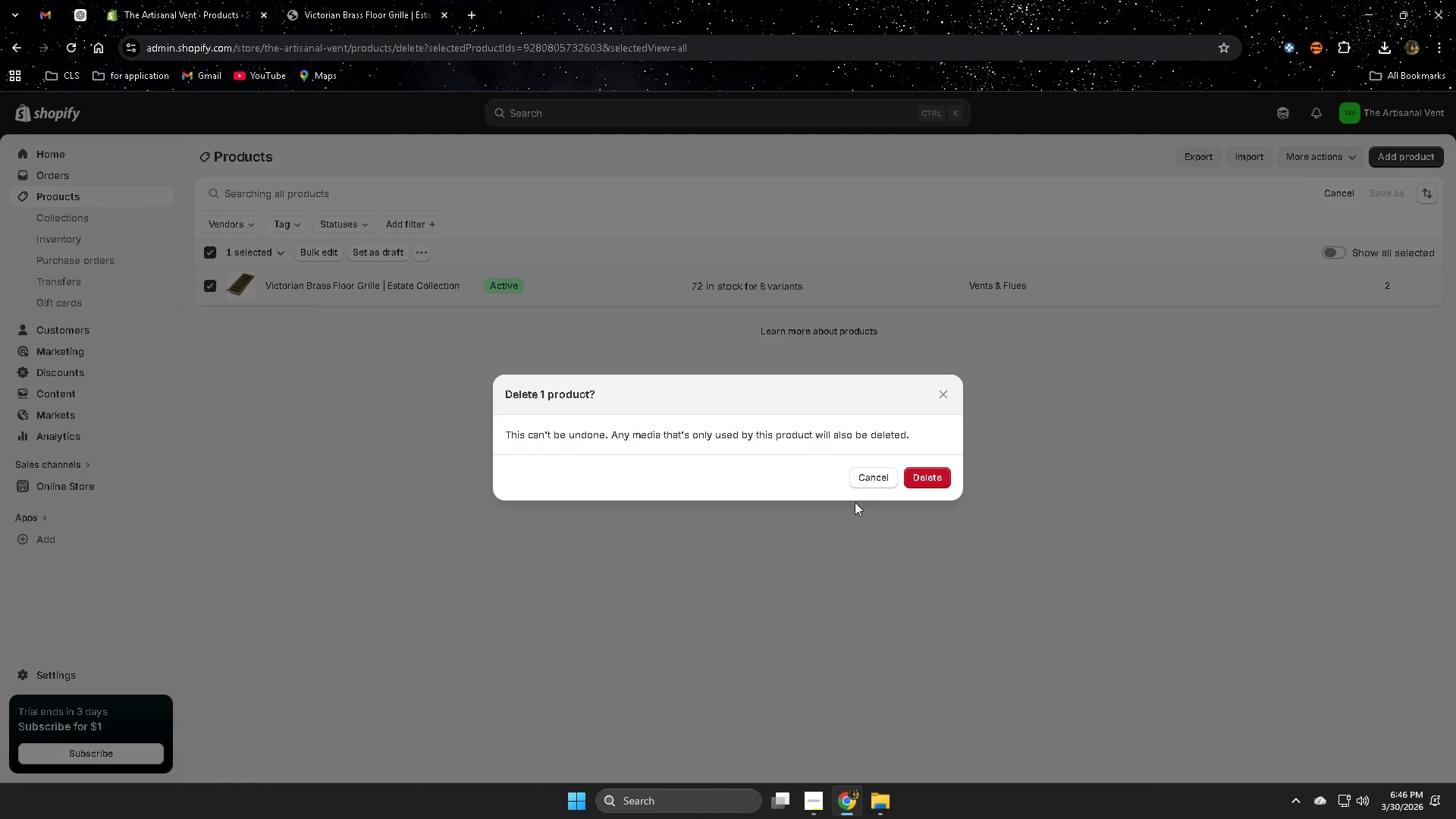 
left_click([934, 480])
 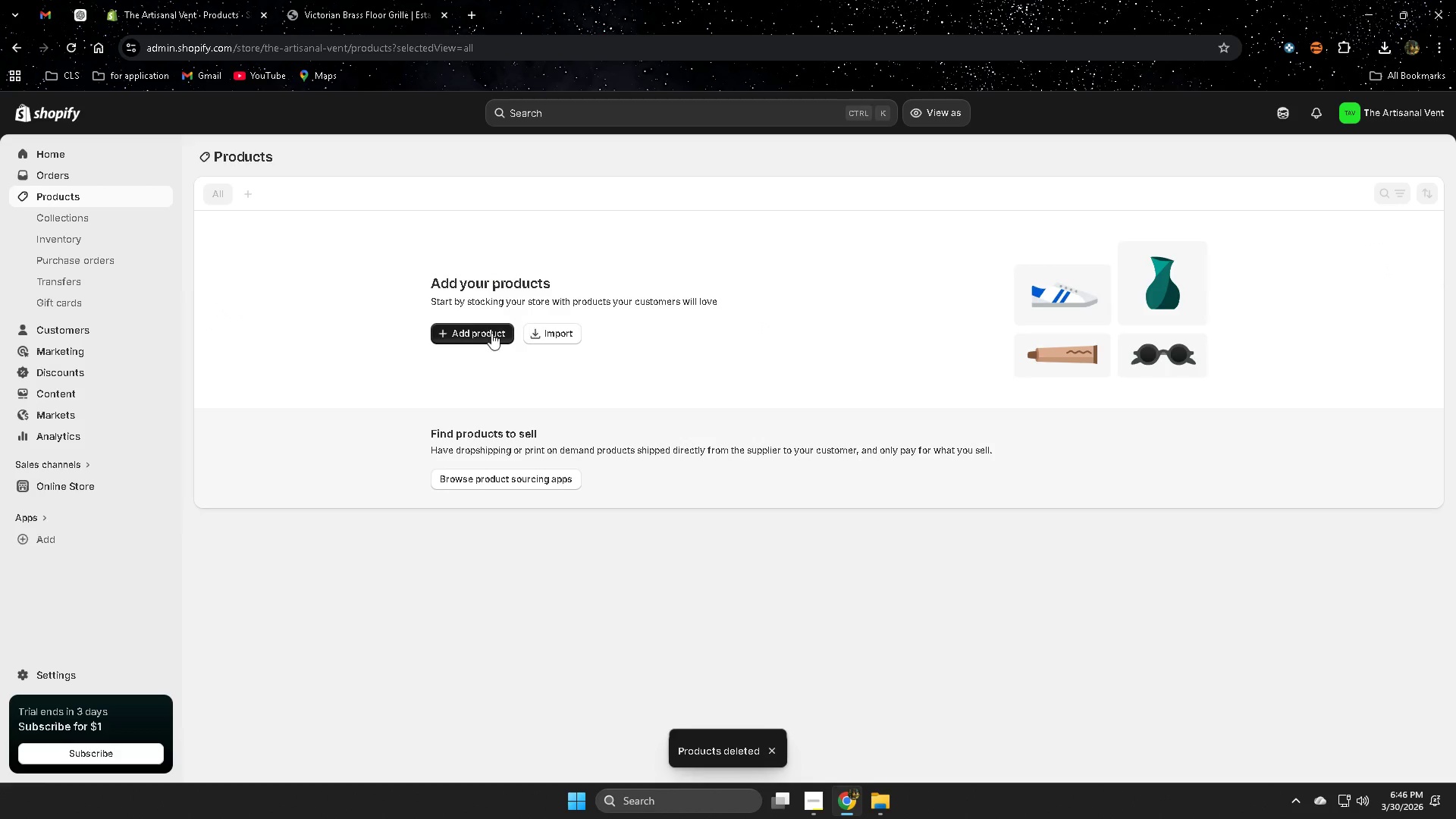 
wait(9.19)
 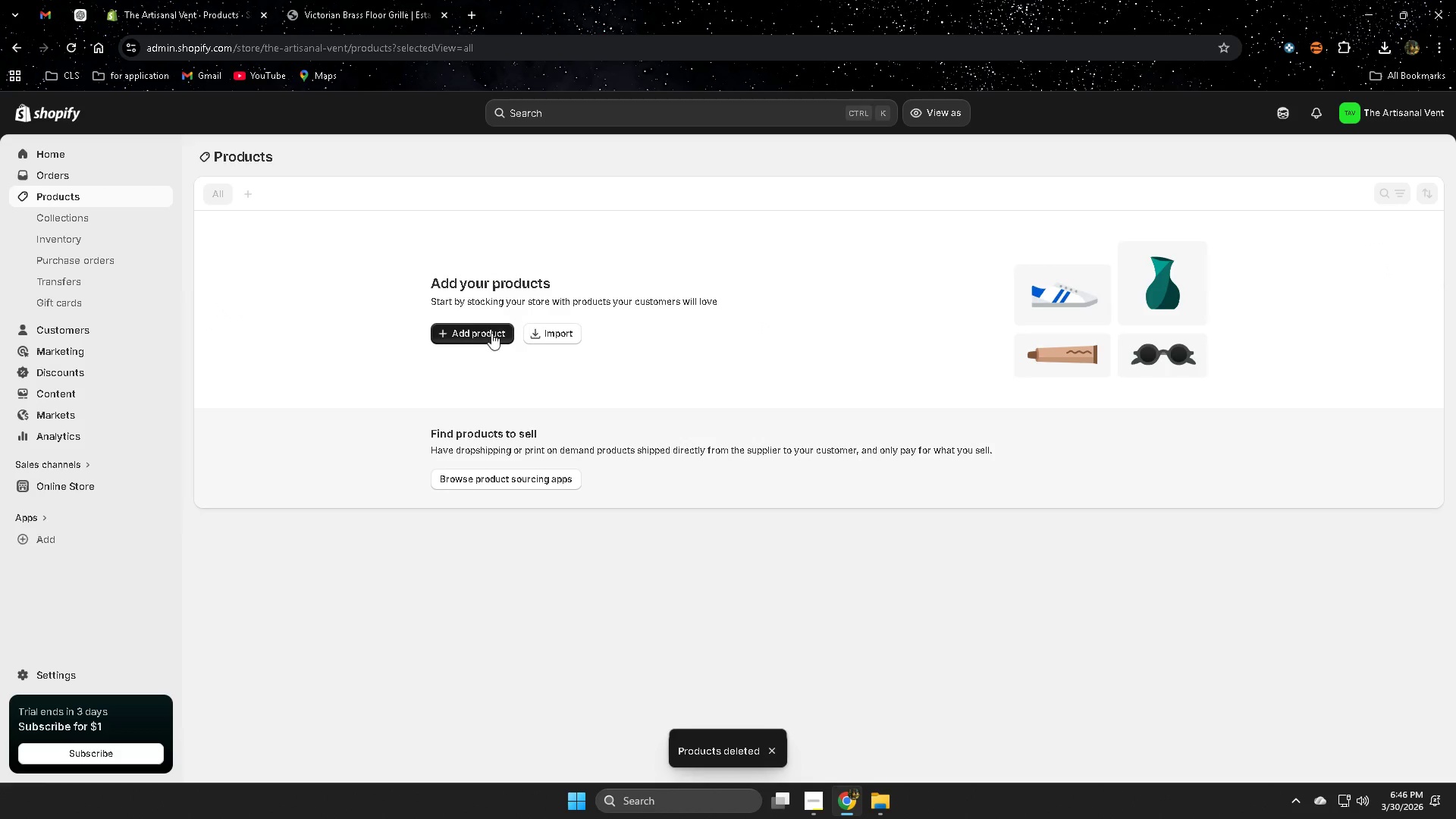 
left_click([787, 456])
 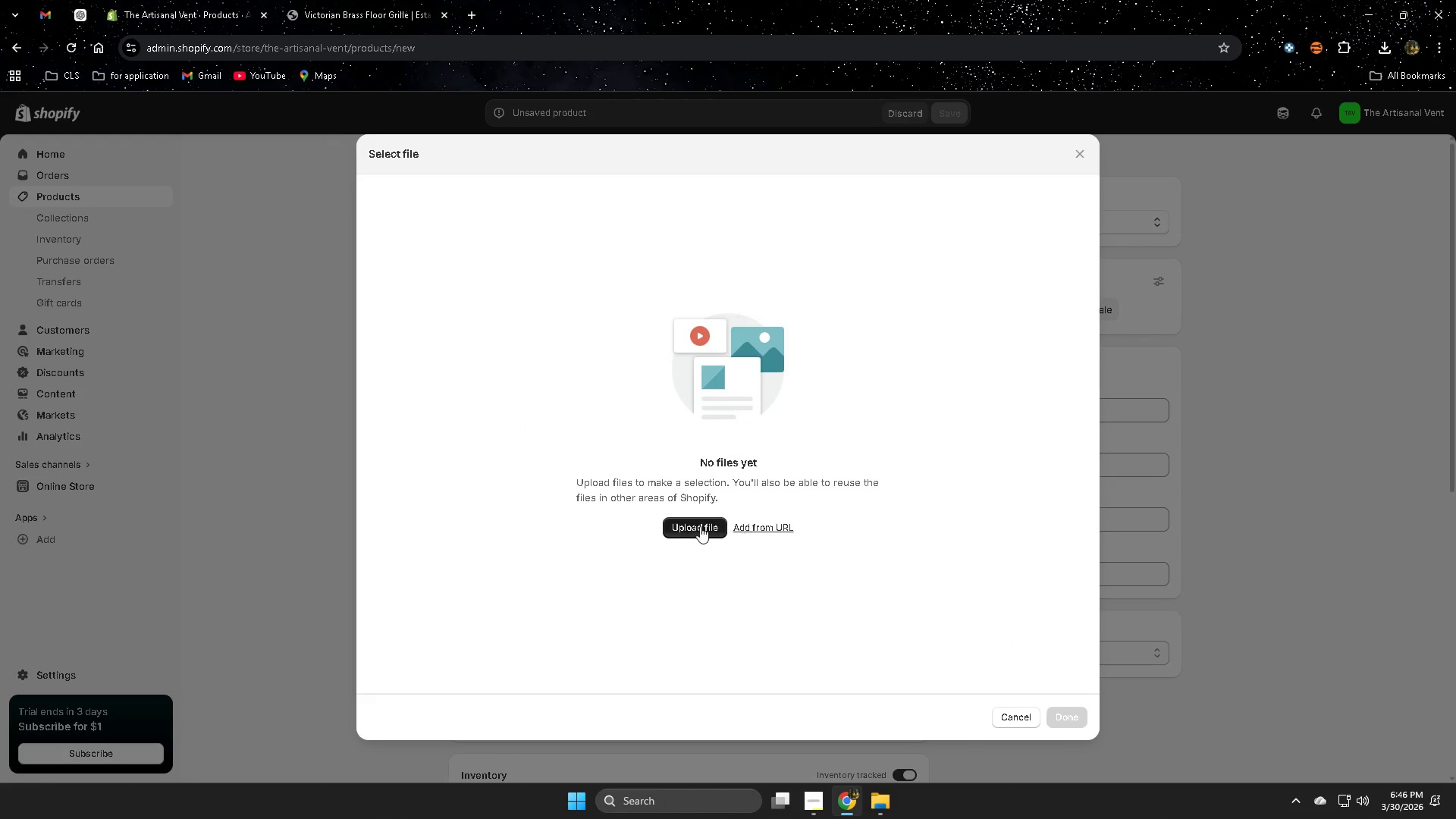 
left_click([695, 526])
 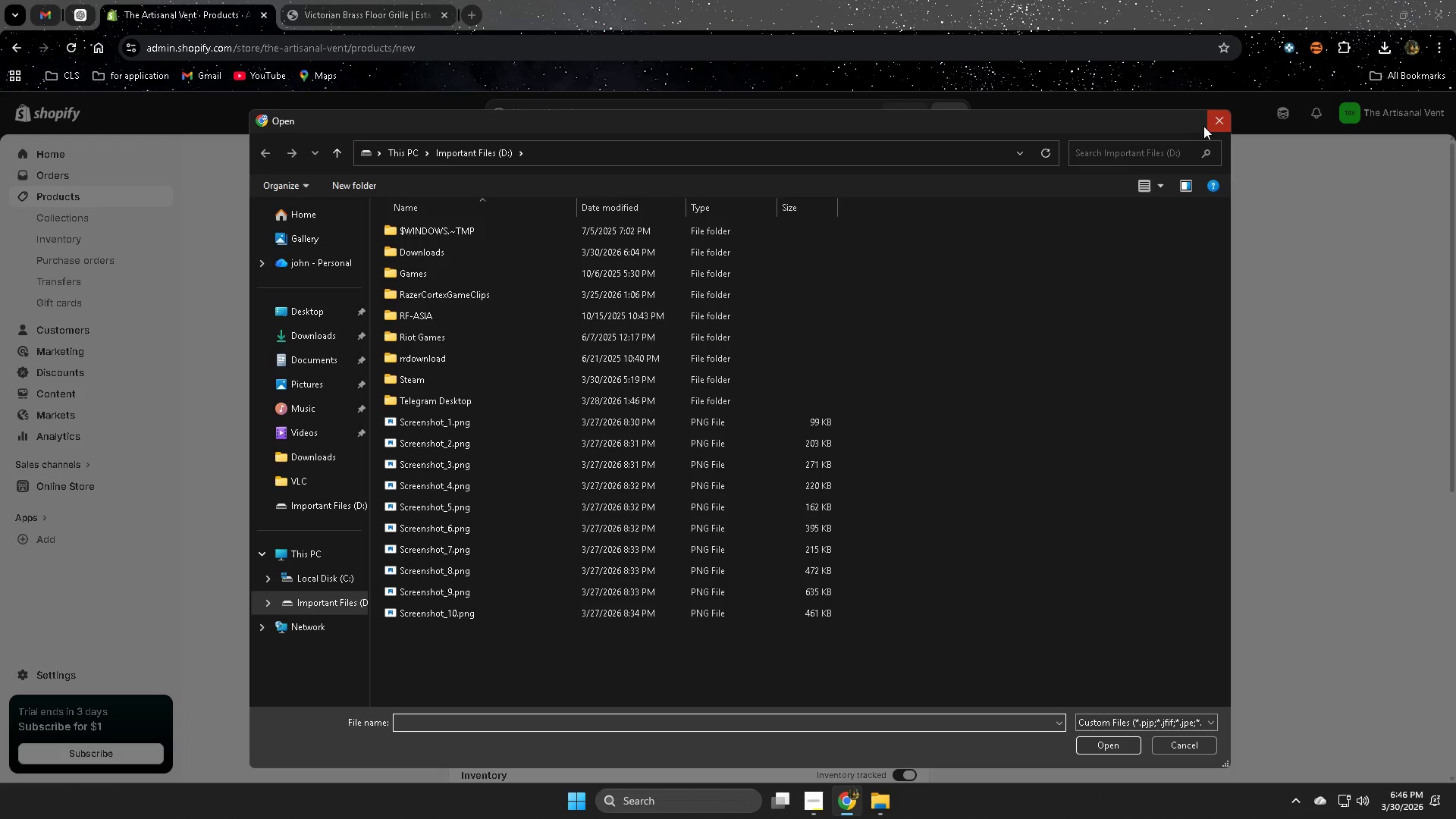 
left_click([1214, 122])
 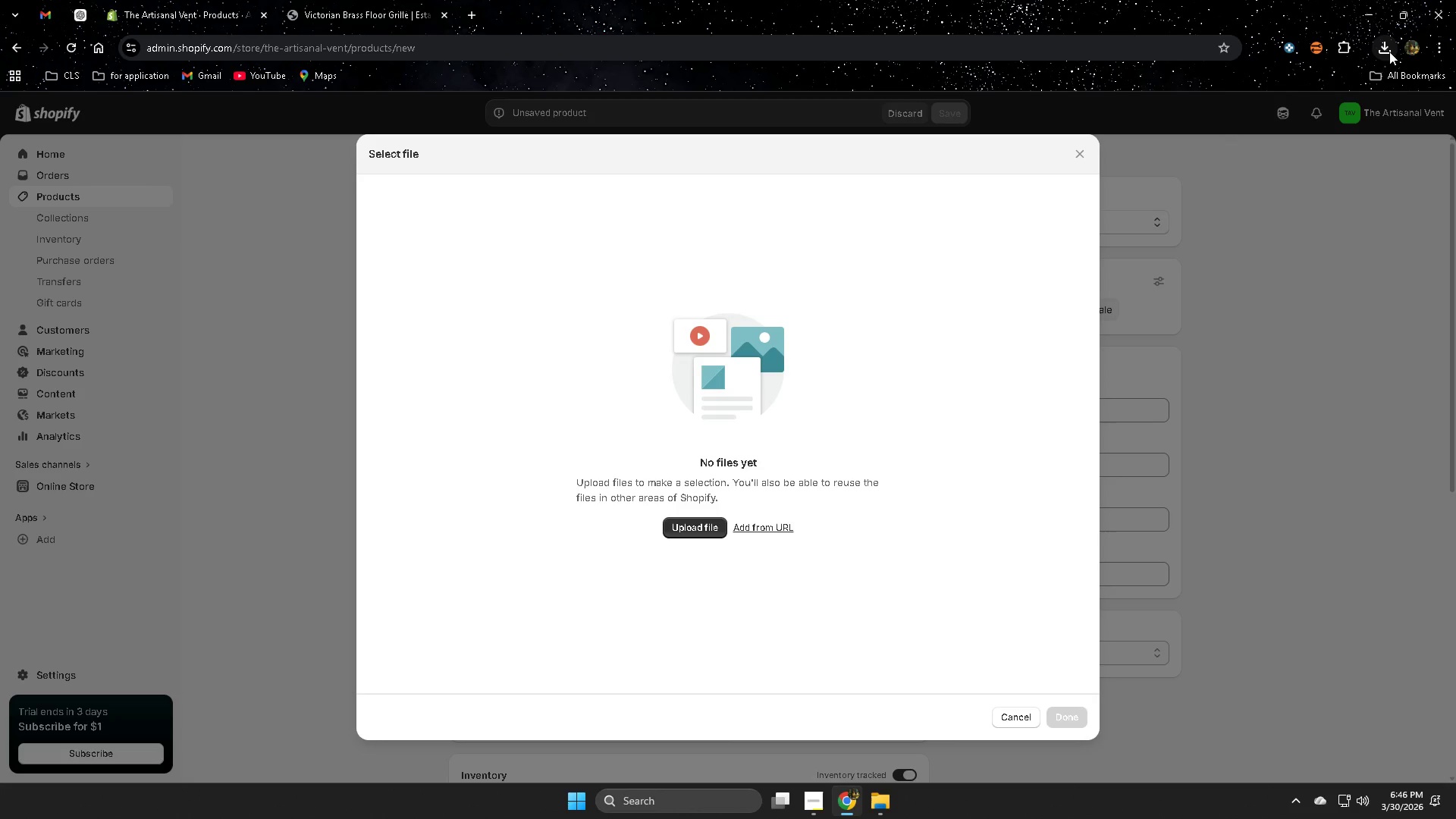 
left_click([1385, 49])
 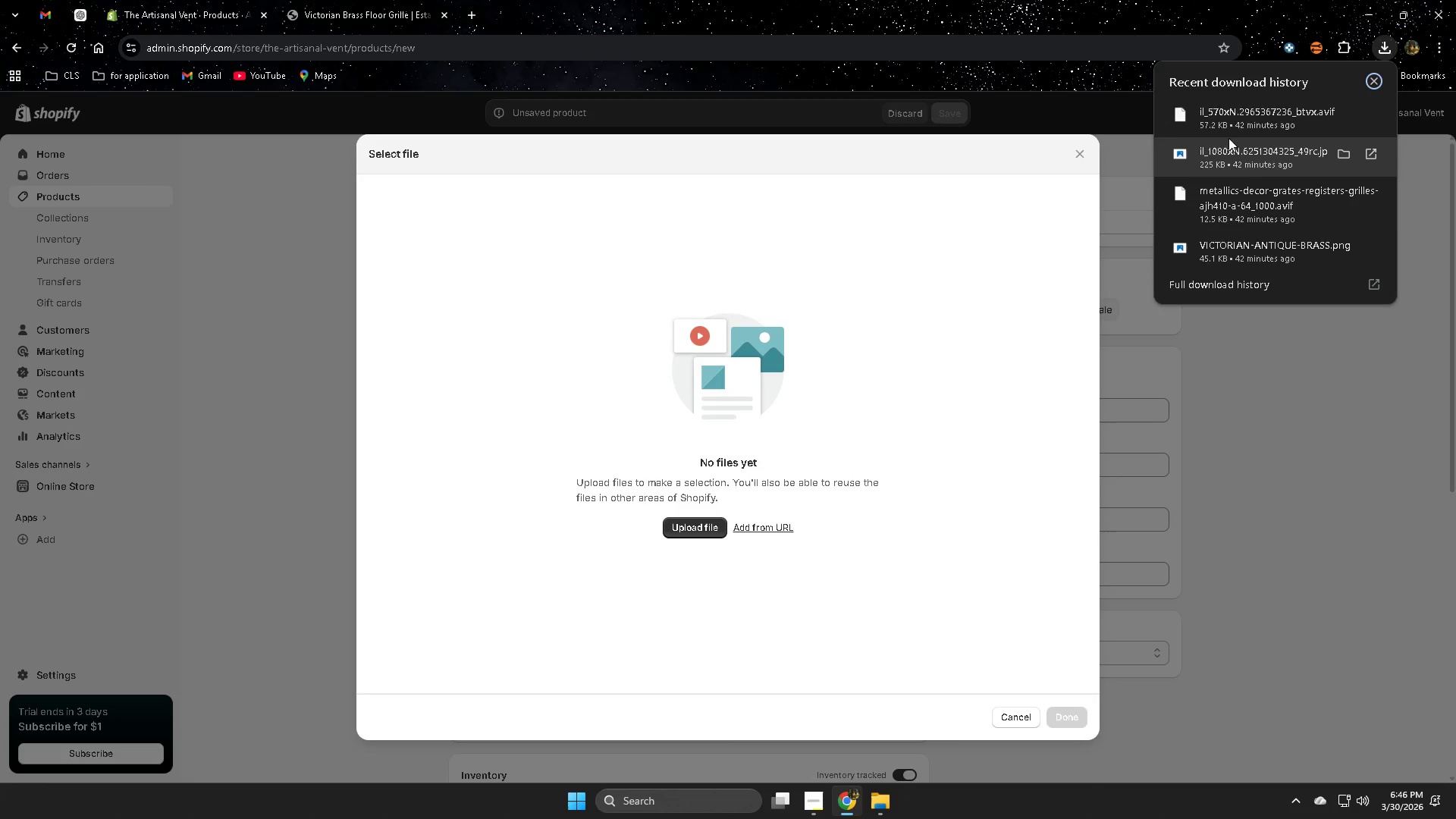 
left_click_drag(start_coordinate=[1234, 118], to_coordinate=[752, 271])
 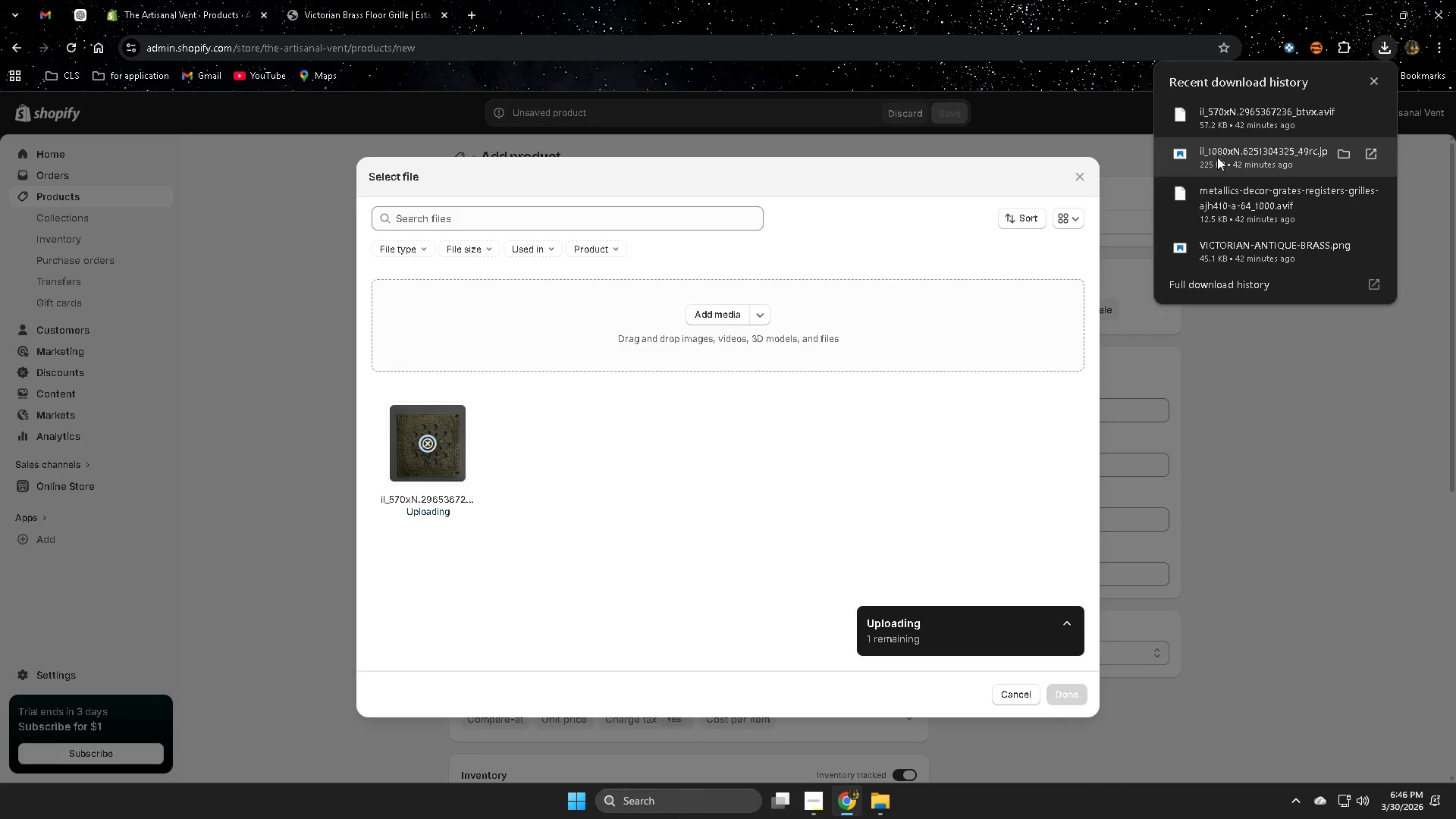 
left_click_drag(start_coordinate=[1228, 161], to_coordinate=[770, 388])
 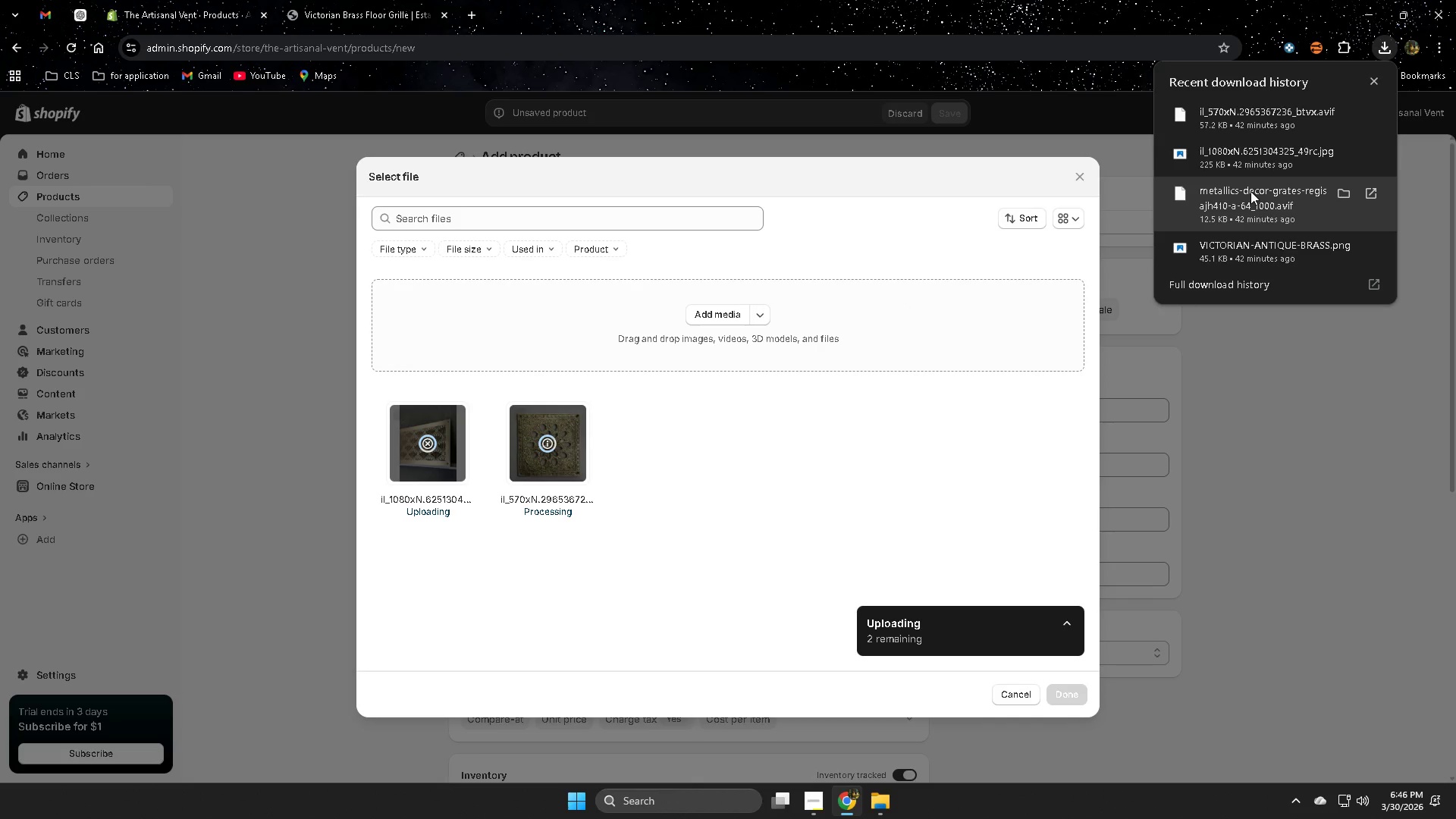 
left_click_drag(start_coordinate=[1245, 202], to_coordinate=[805, 383])
 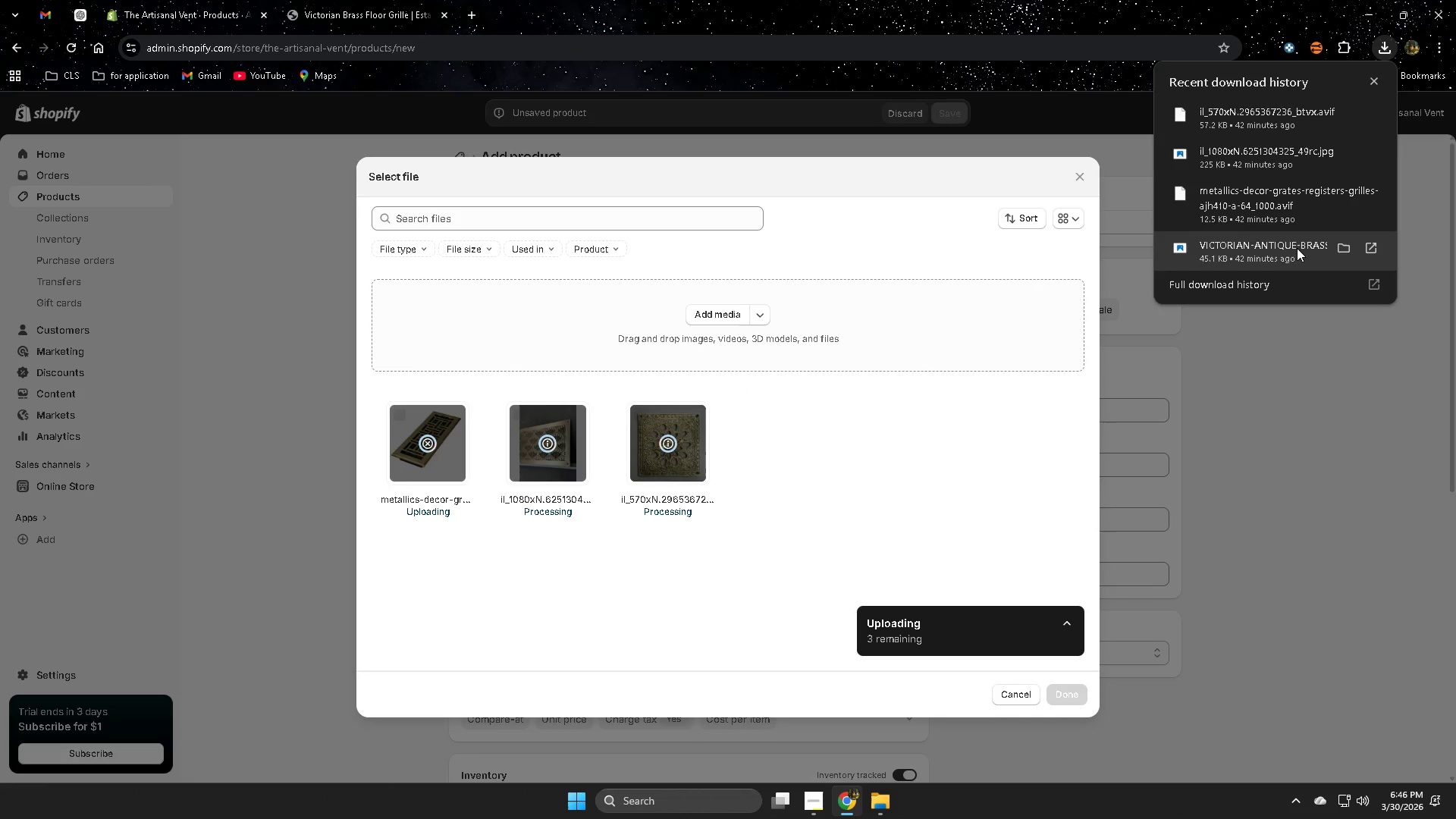 
left_click_drag(start_coordinate=[1263, 249], to_coordinate=[859, 404])
 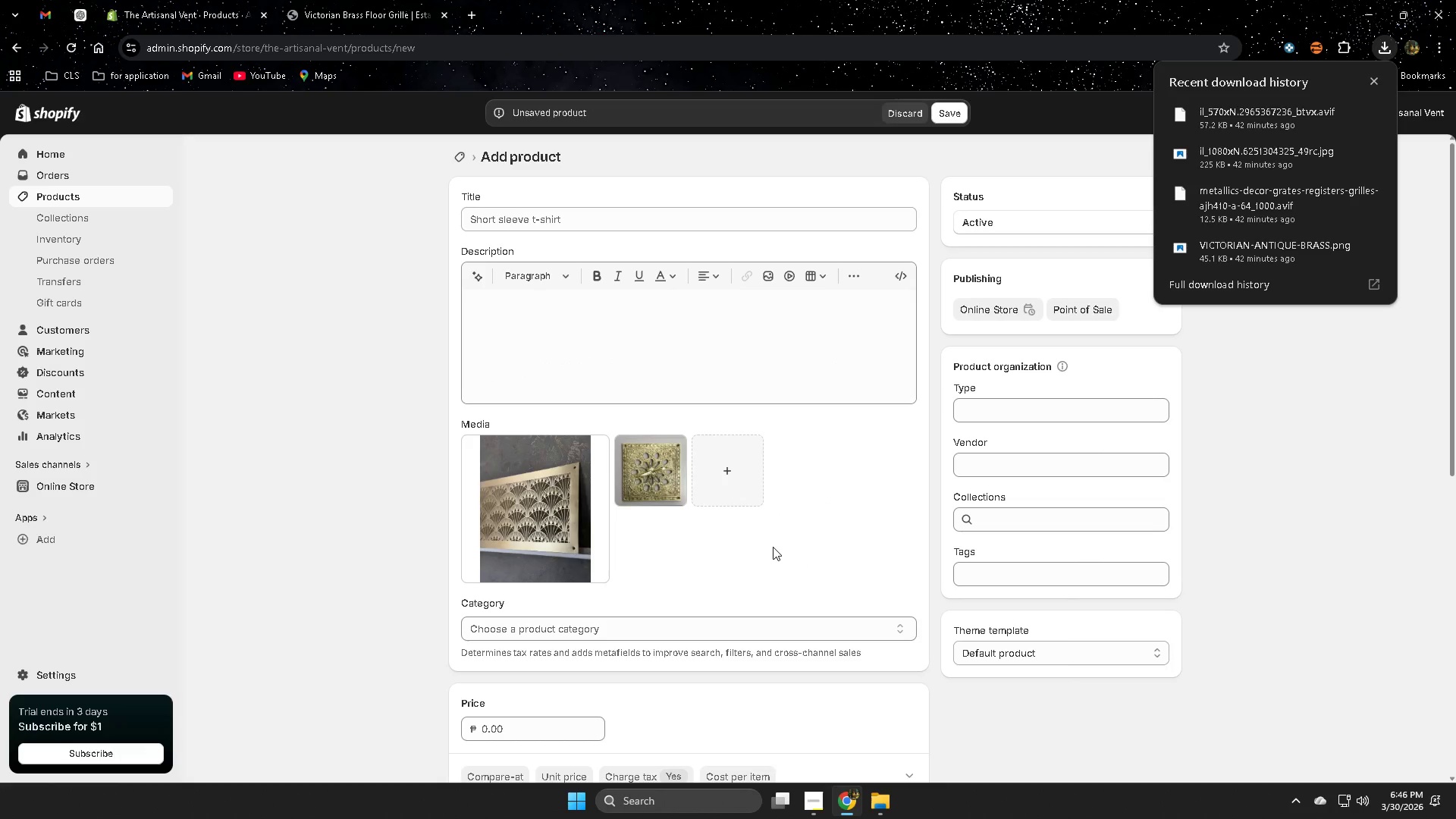 
scroll: coordinate [742, 513], scroll_direction: down, amount: 7.0
 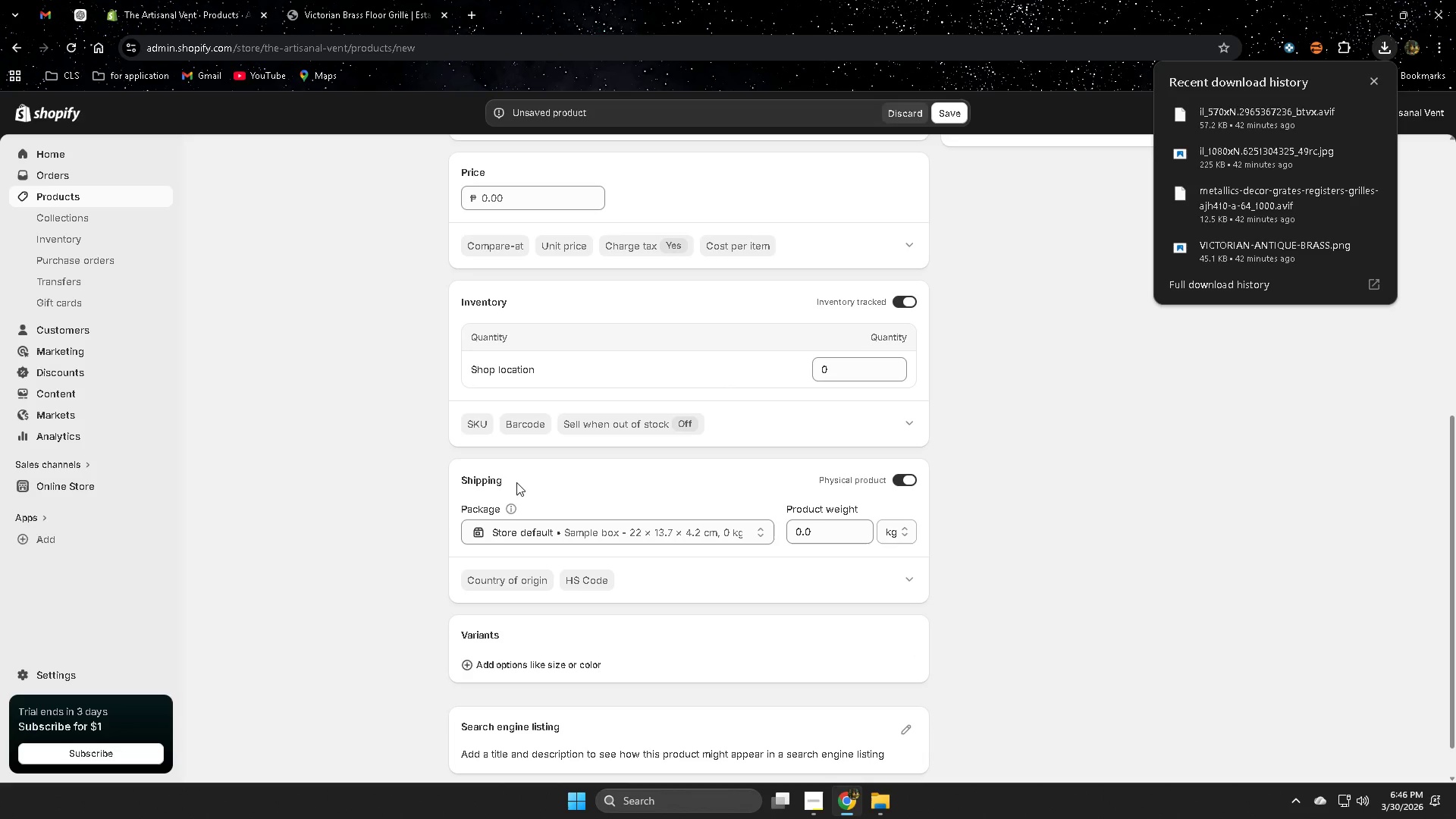 
scroll: coordinate [380, 491], scroll_direction: up, amount: 1.0
 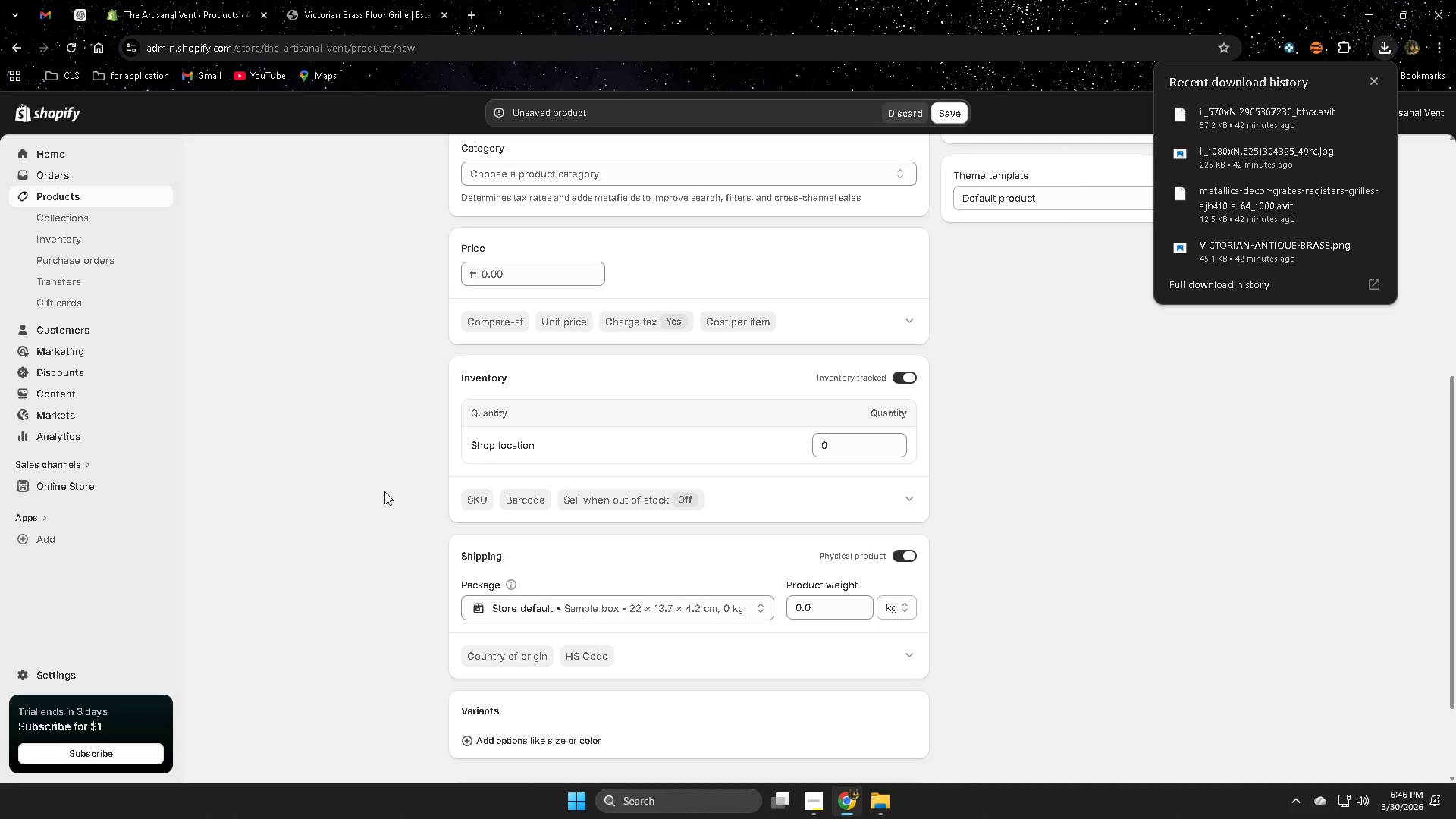 
scroll: coordinate [384, 491], scroll_direction: down, amount: 2.0
 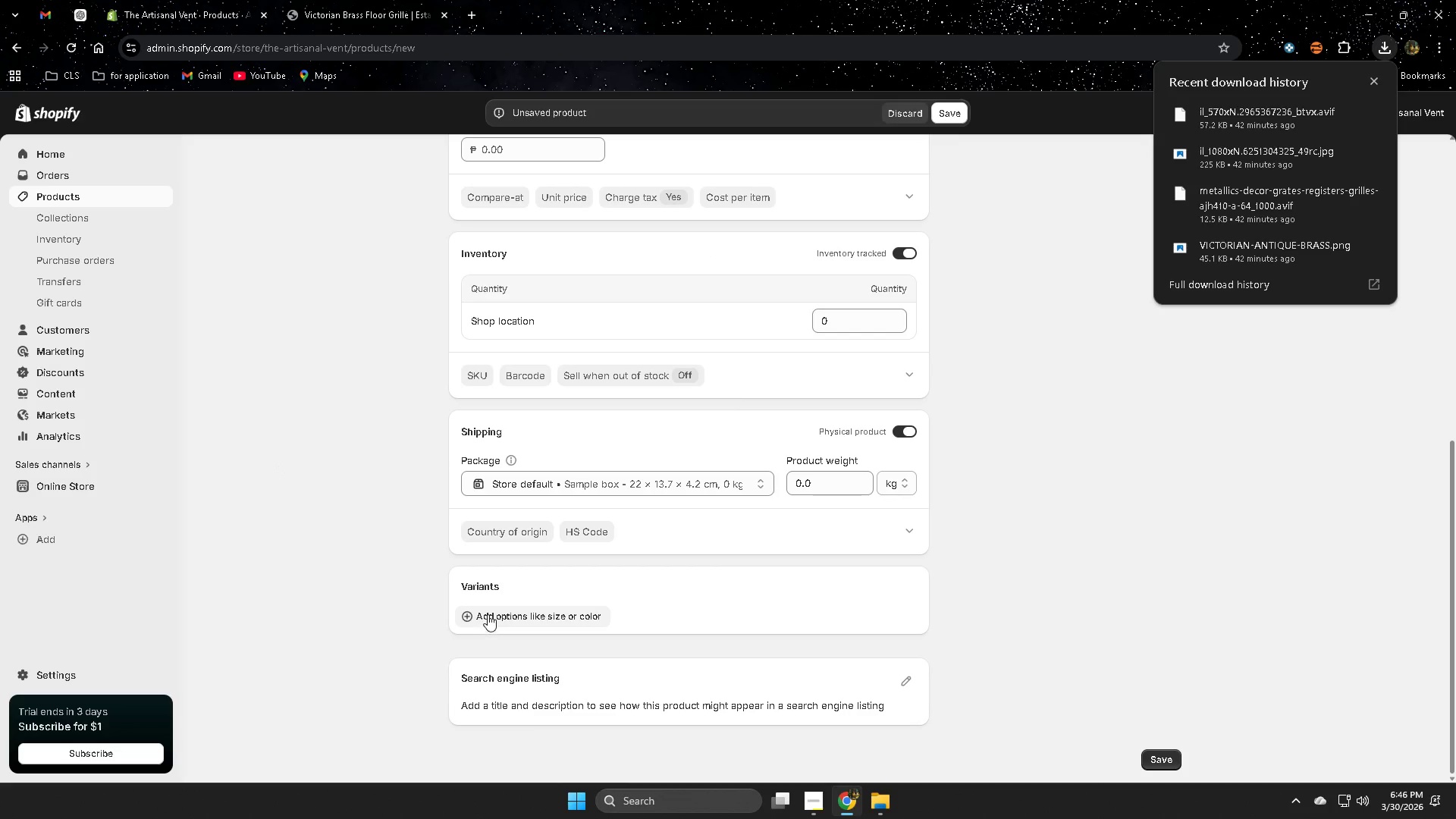 
left_click([492, 612])
 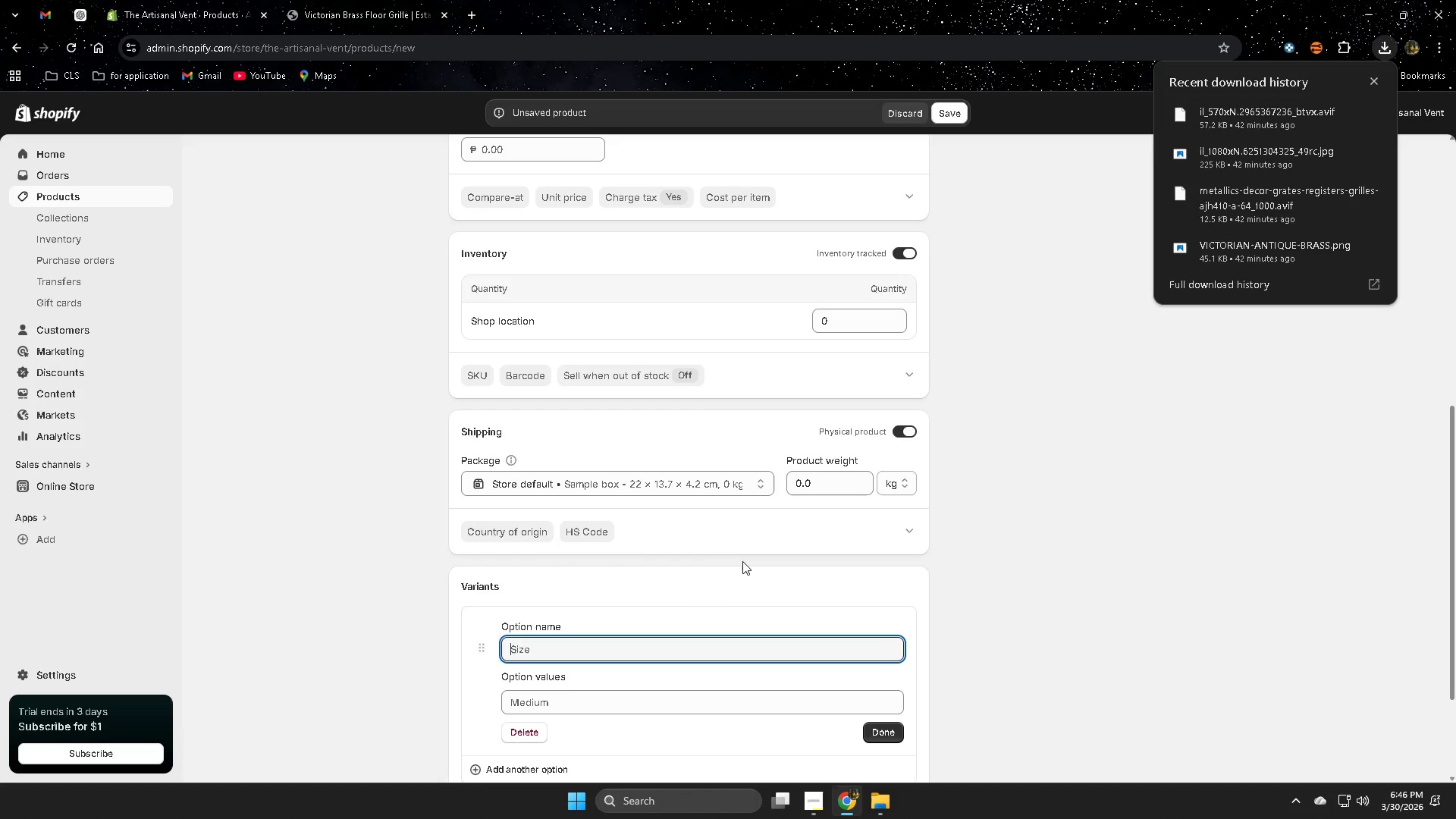 
scroll: coordinate [1207, 485], scroll_direction: down, amount: 2.0
 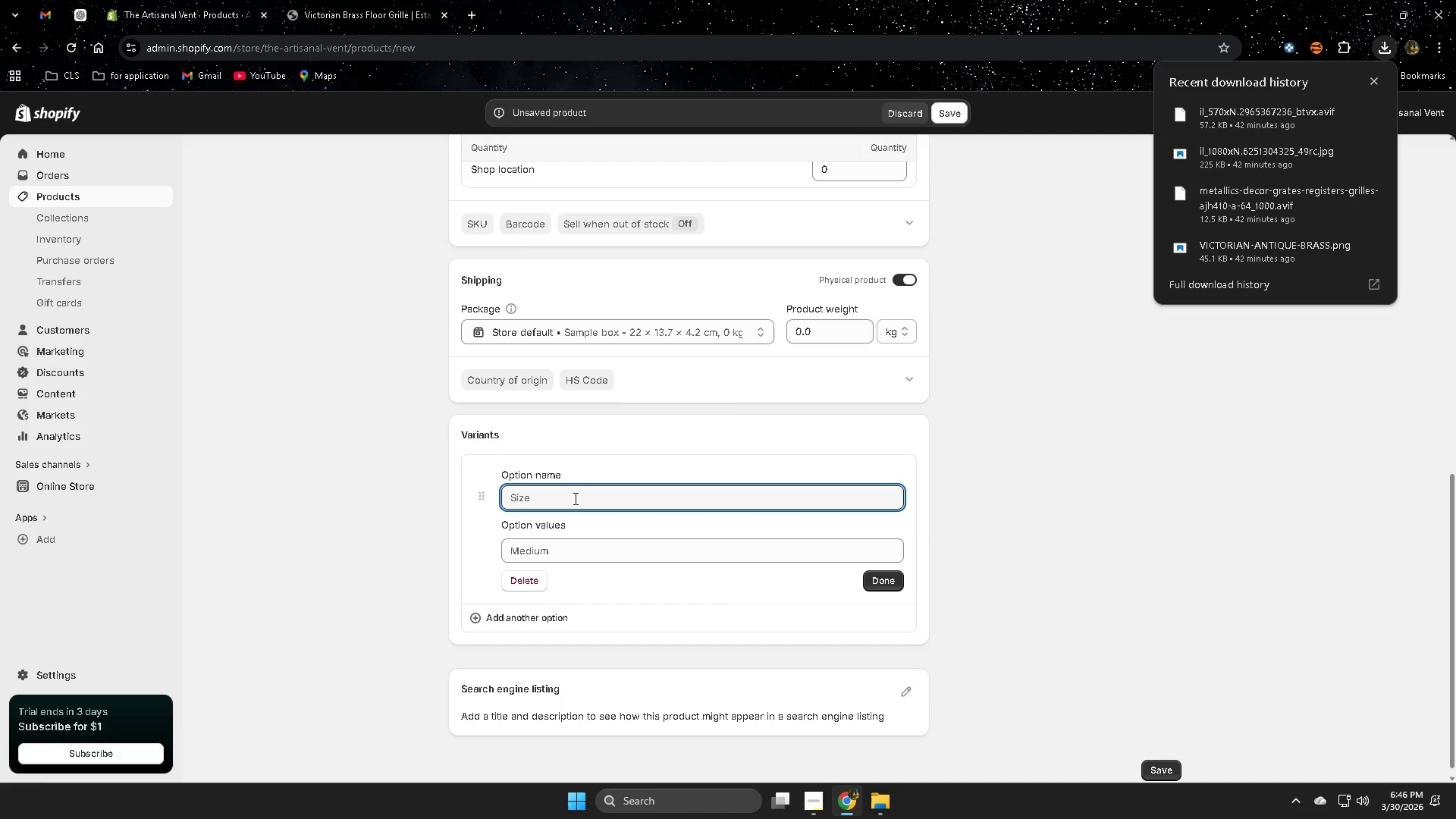 
key(Backspace)
 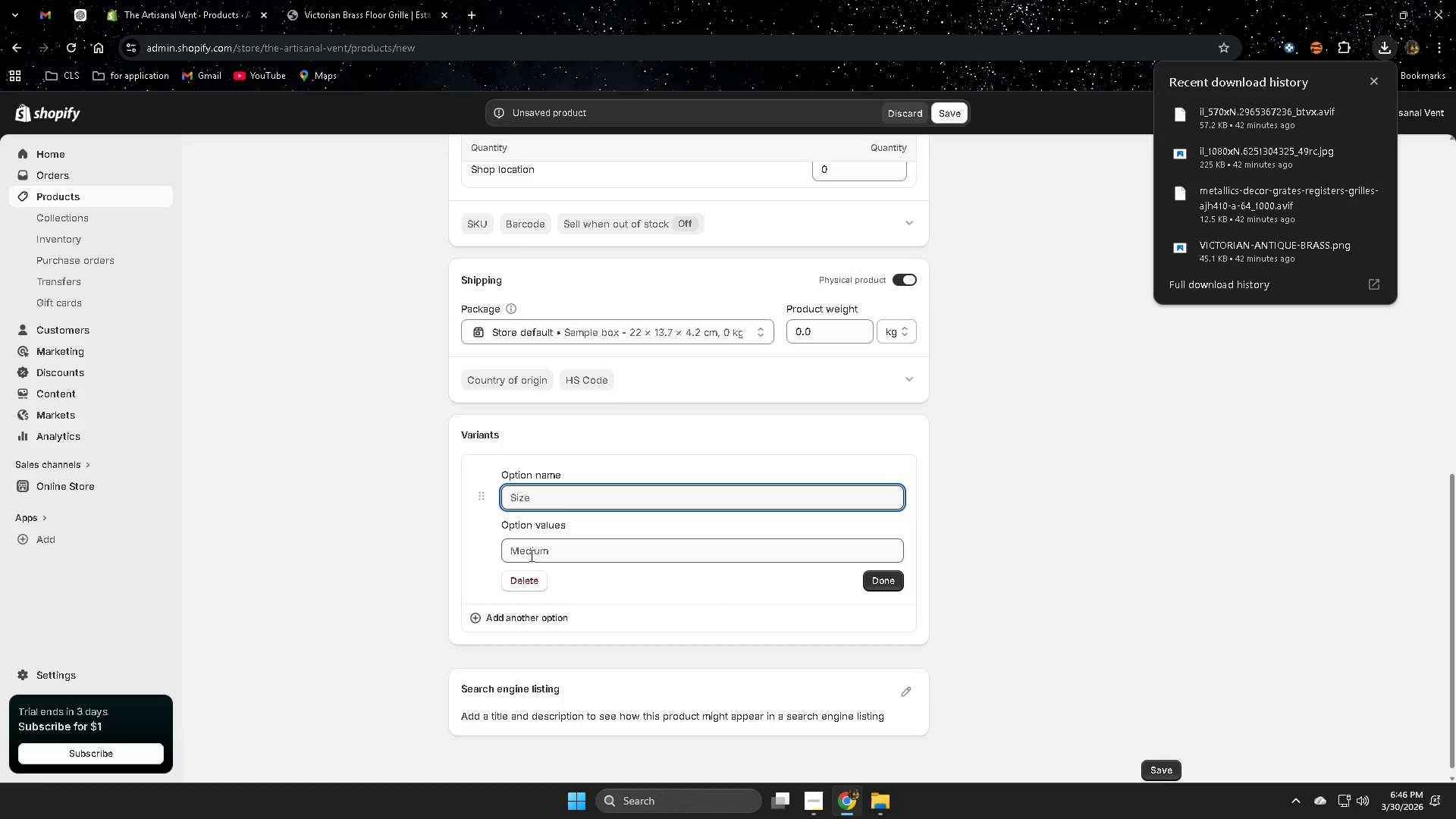 
left_click([532, 582])
 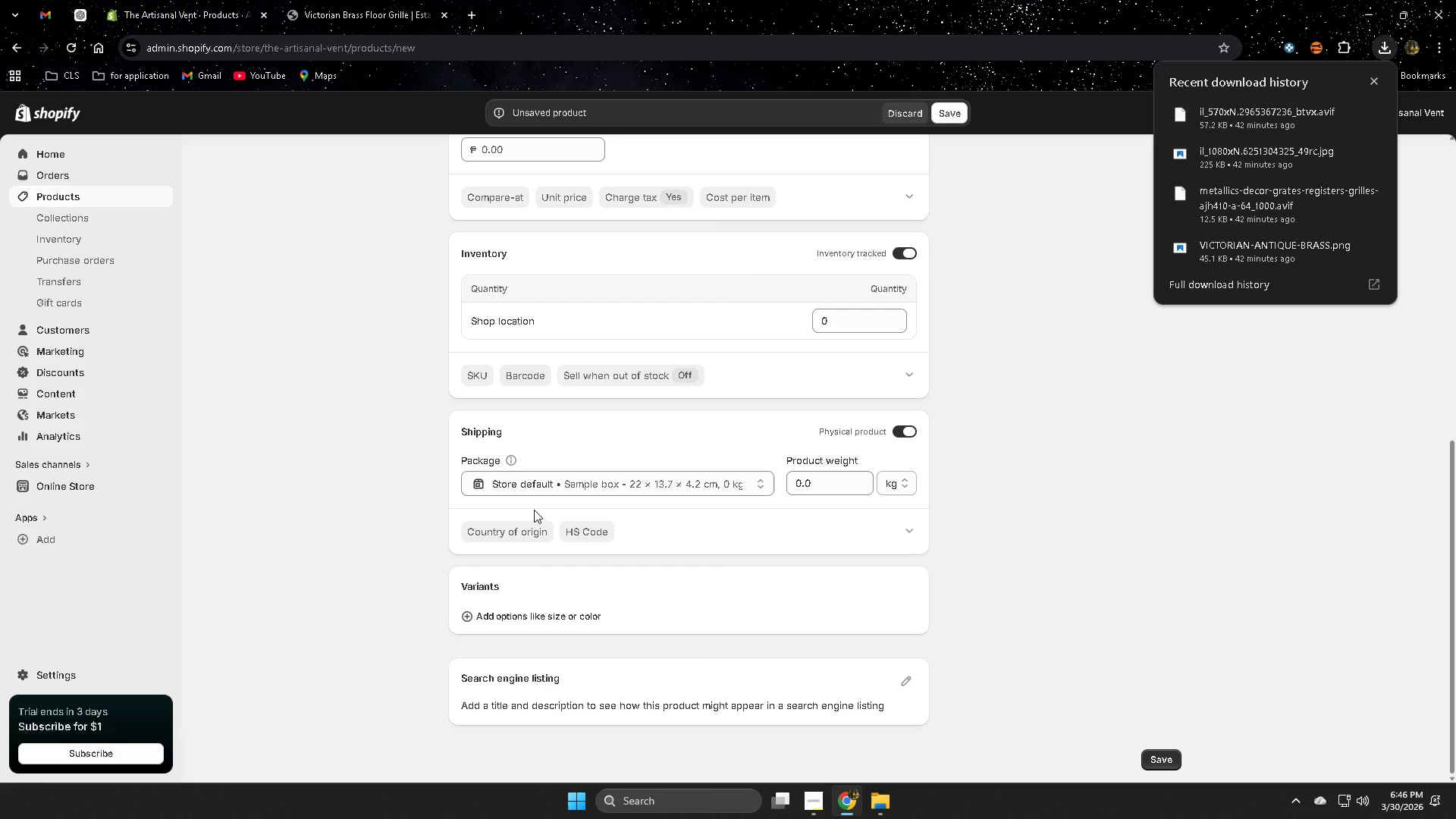 
left_click([468, 615])
 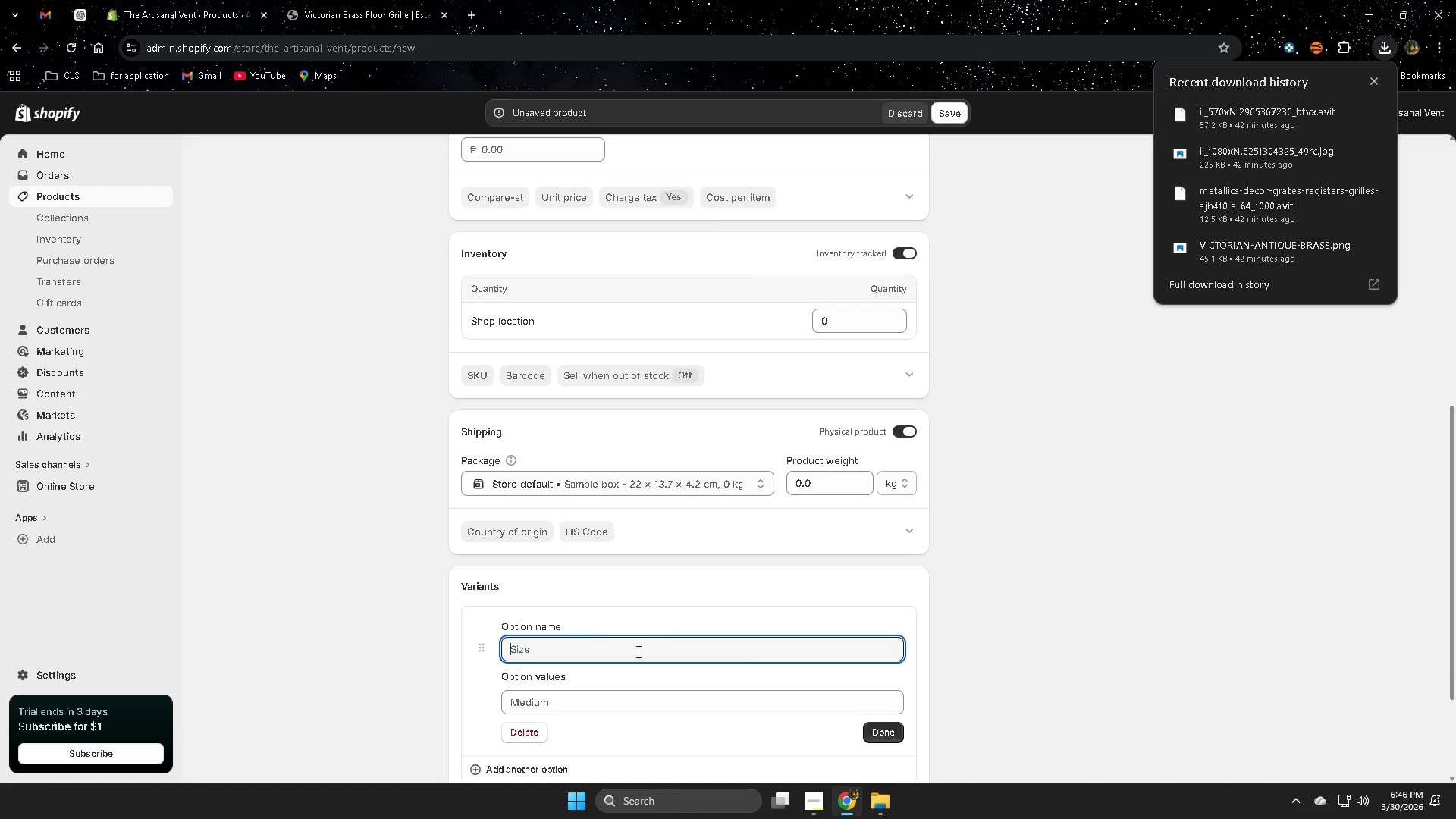 
scroll: coordinate [970, 622], scroll_direction: down, amount: 2.0
 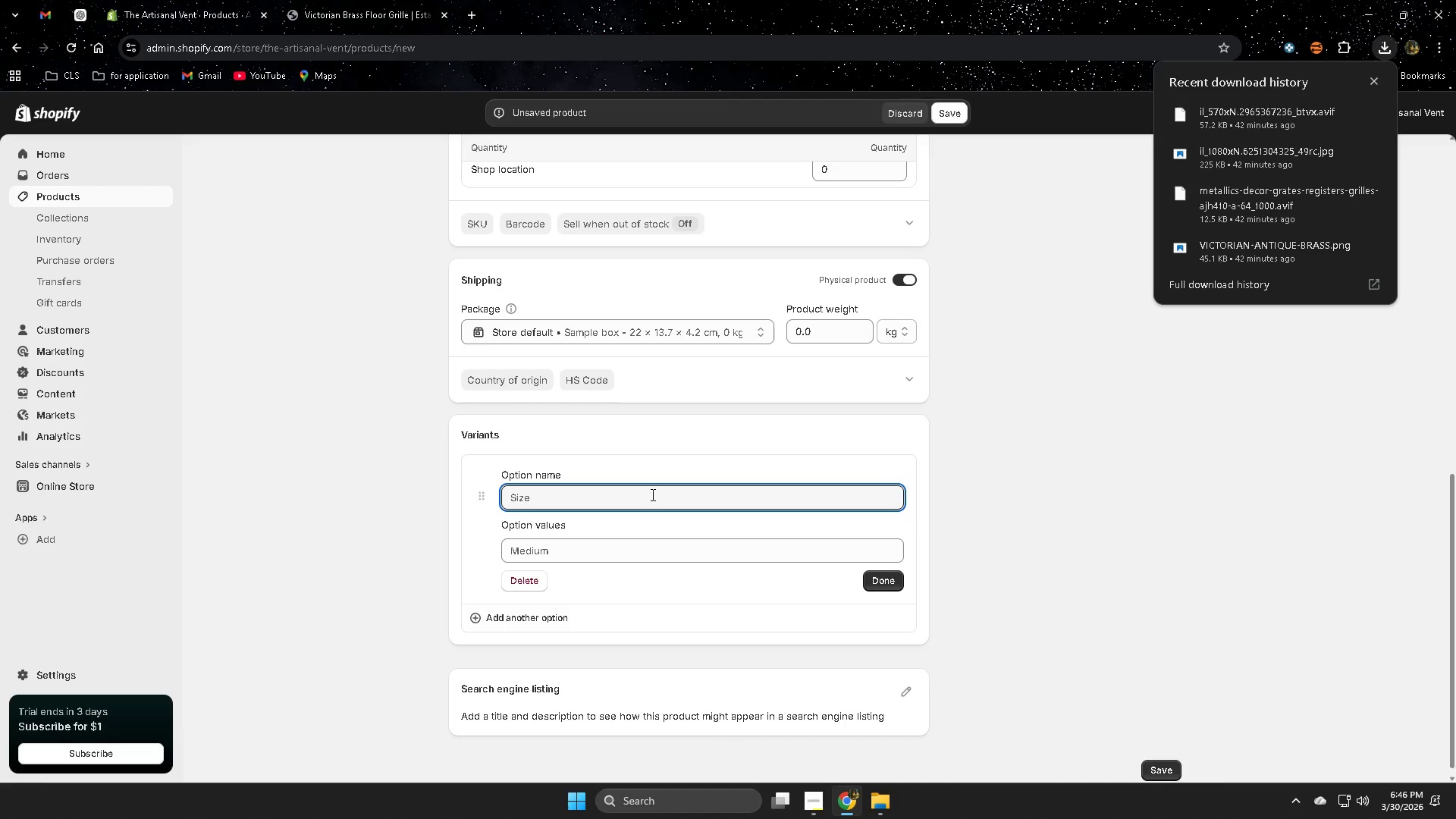 
wait(6.66)
 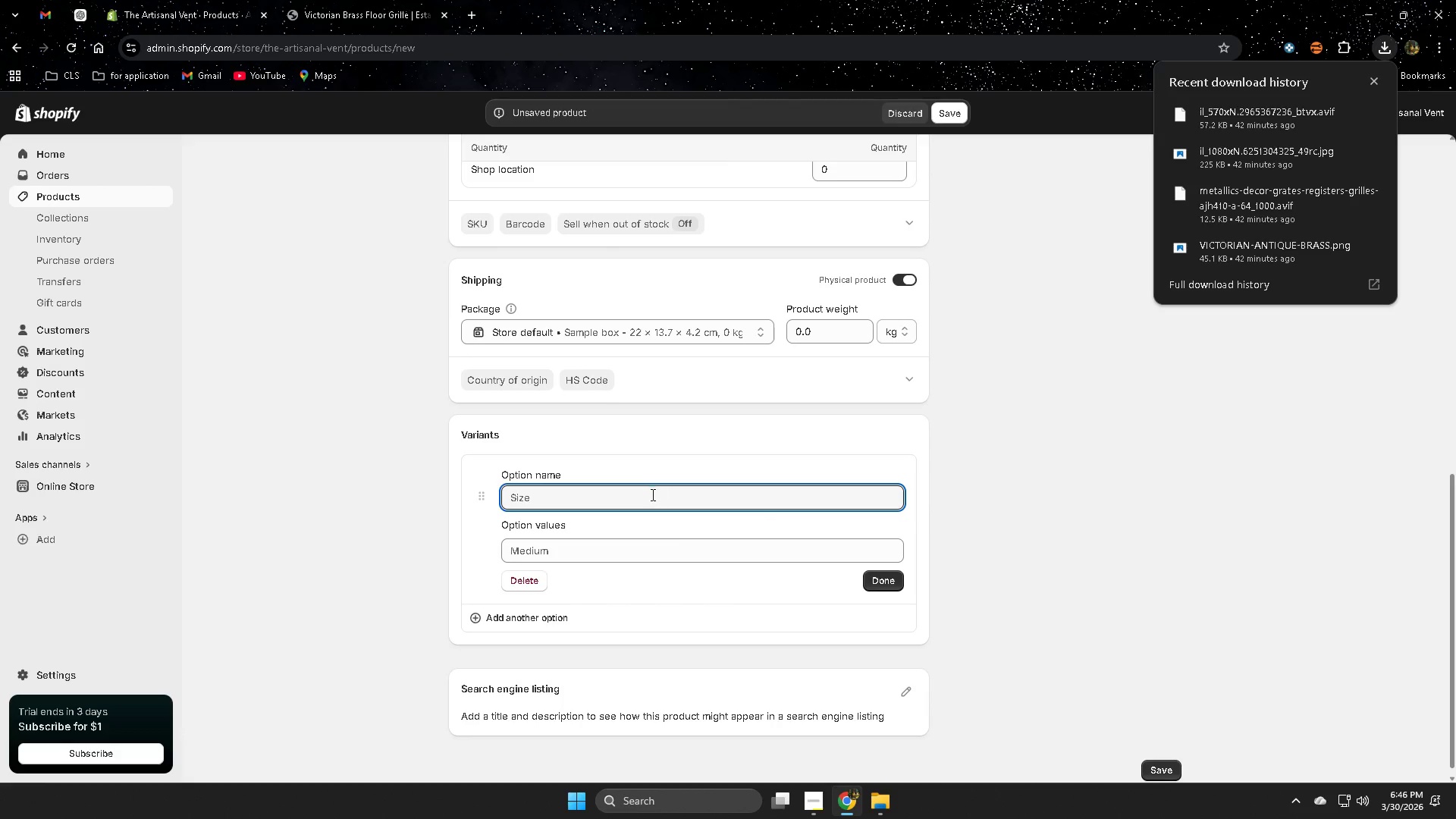 
mouse_move([64, 14])
 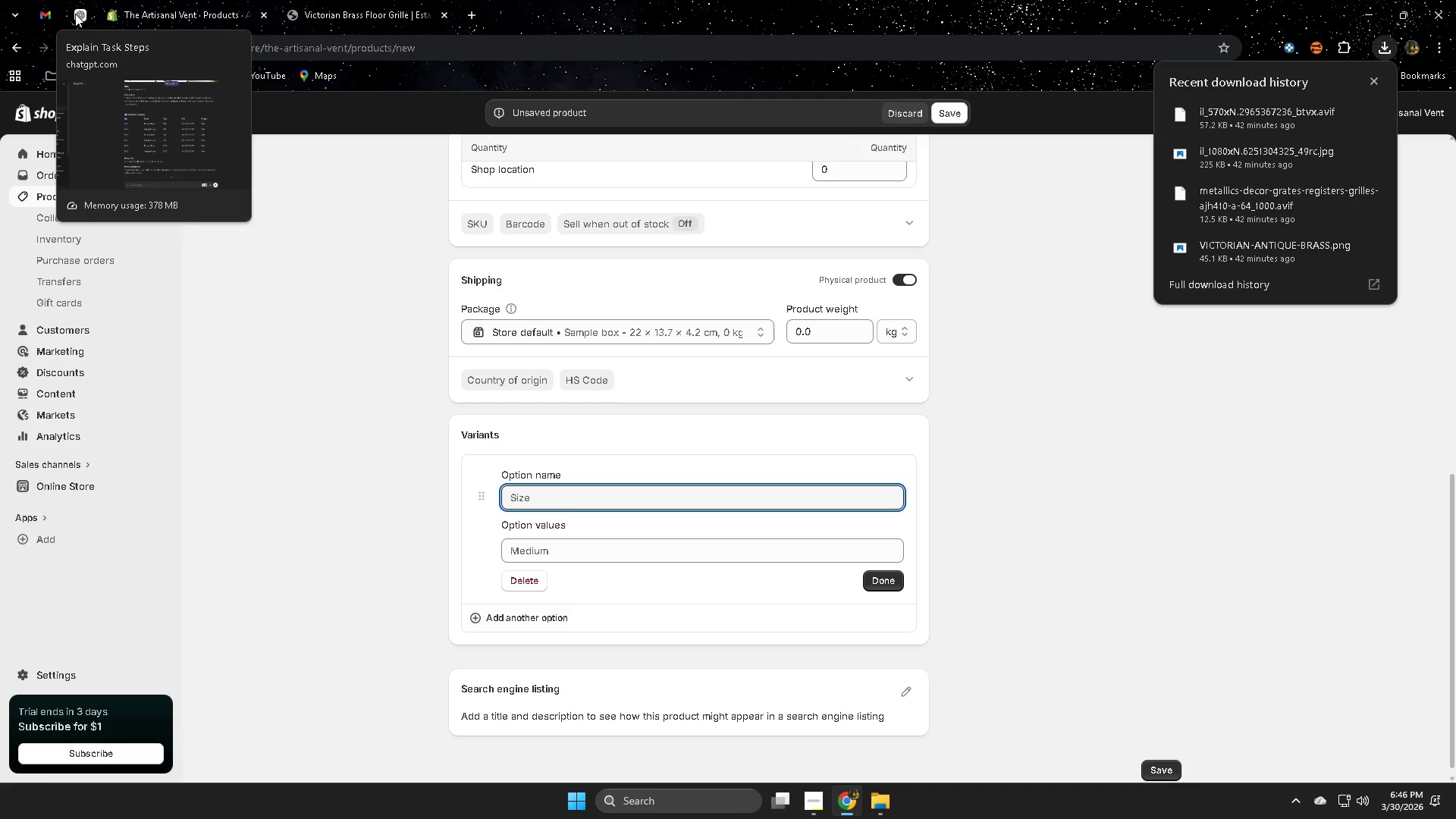 
left_click([75, 14])
 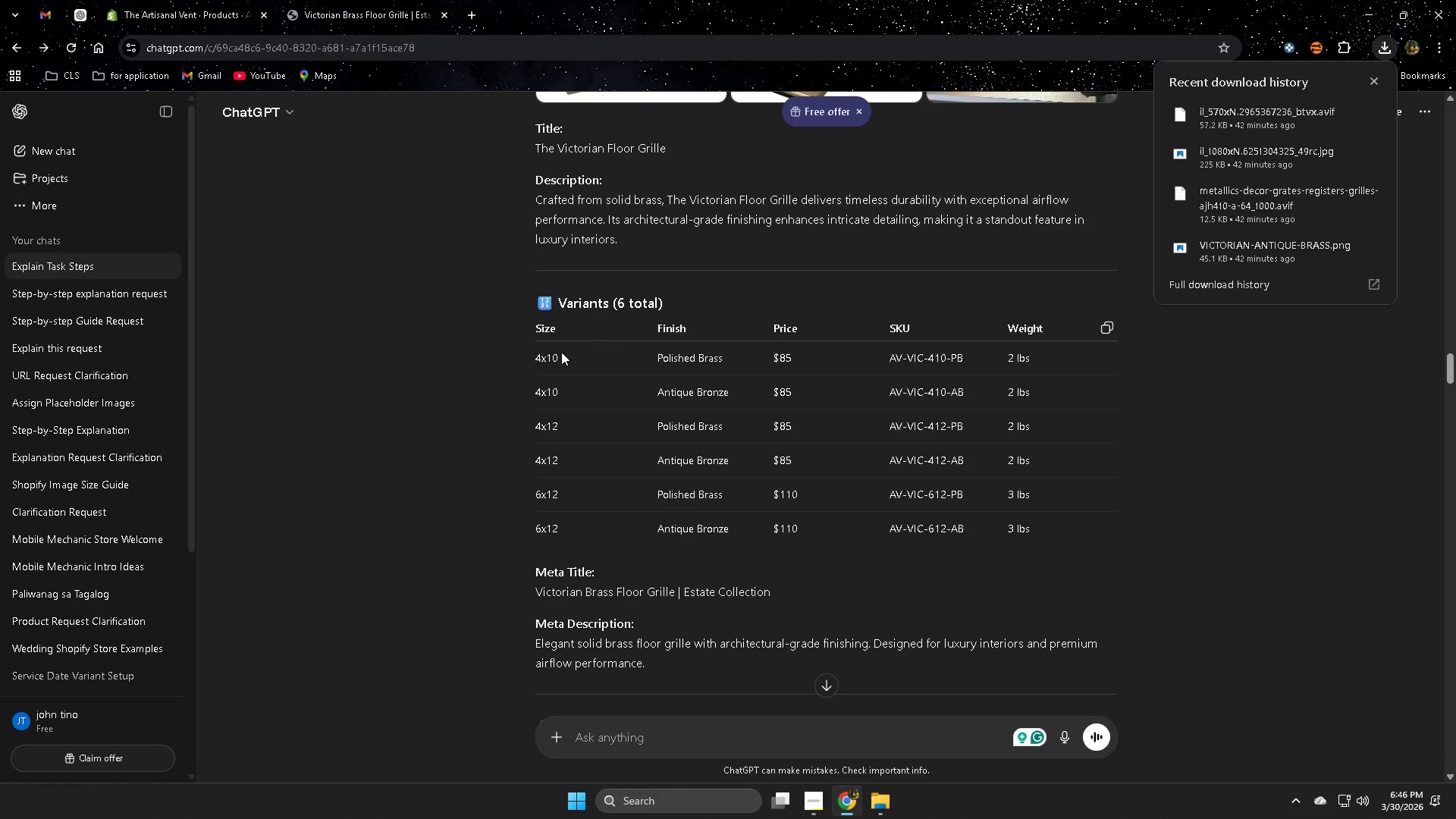 
double_click([544, 357])
 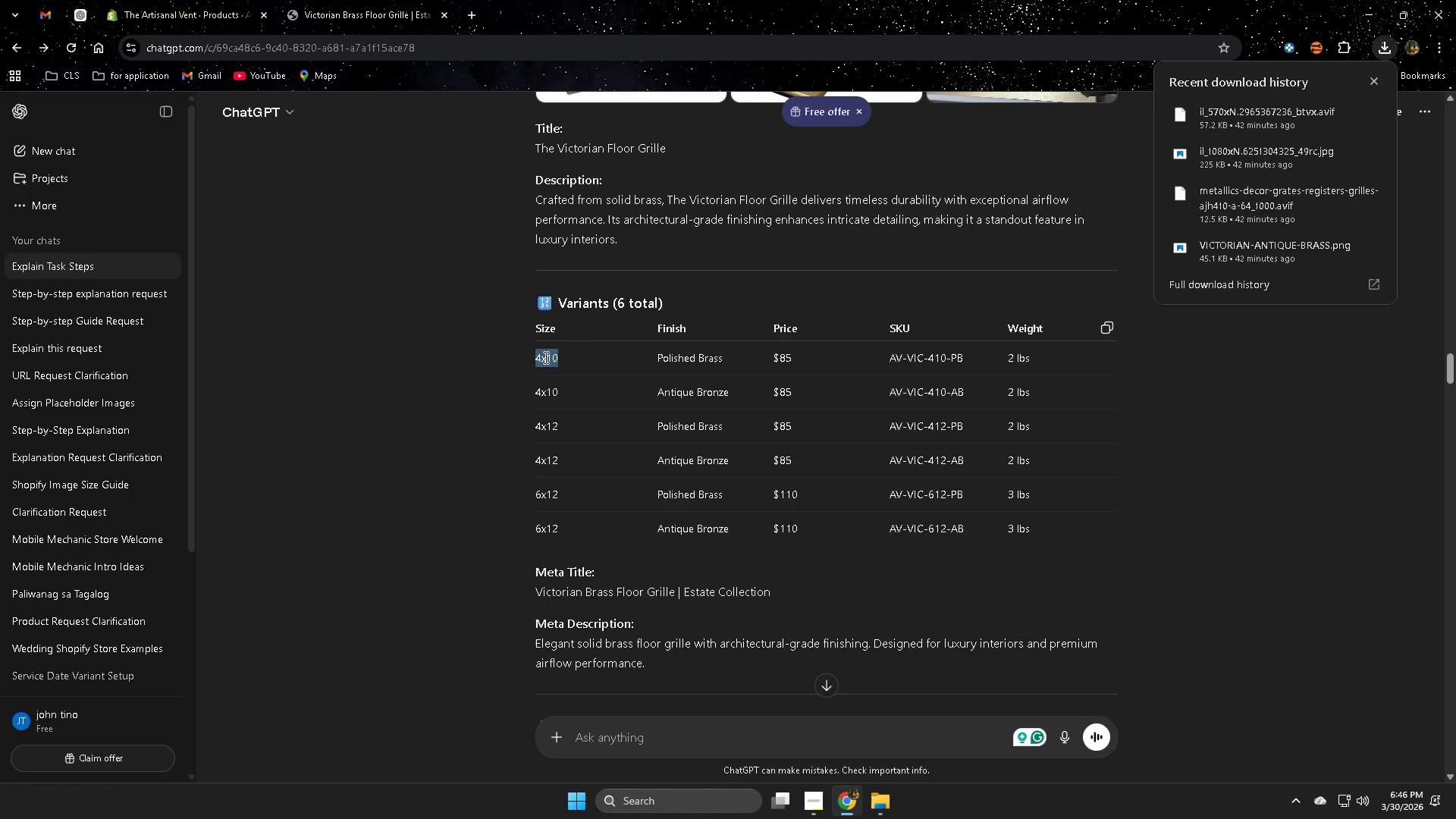 
key(Control+ControlLeft)
 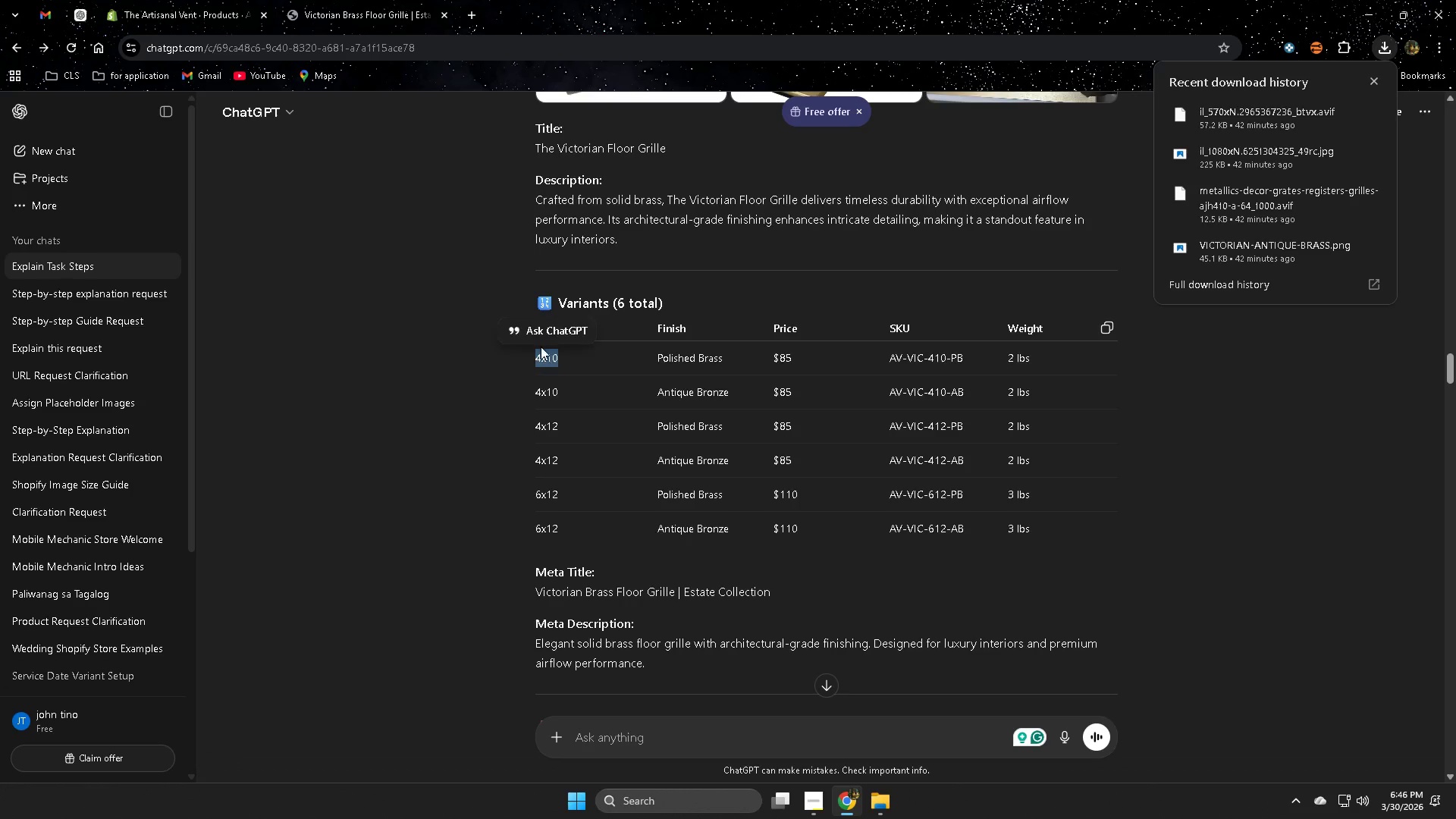 
key(Control+C)
 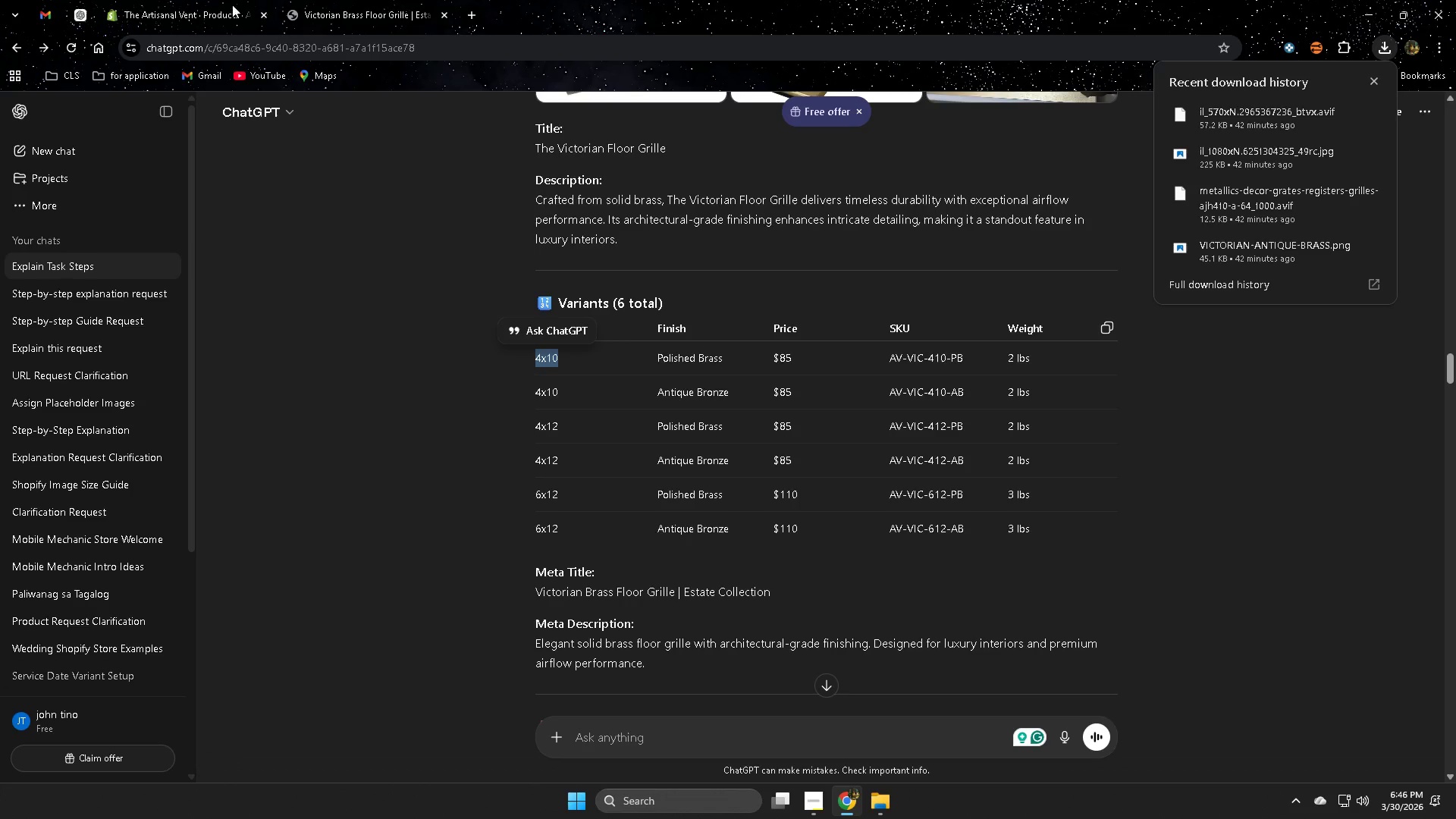 
left_click([190, 0])
 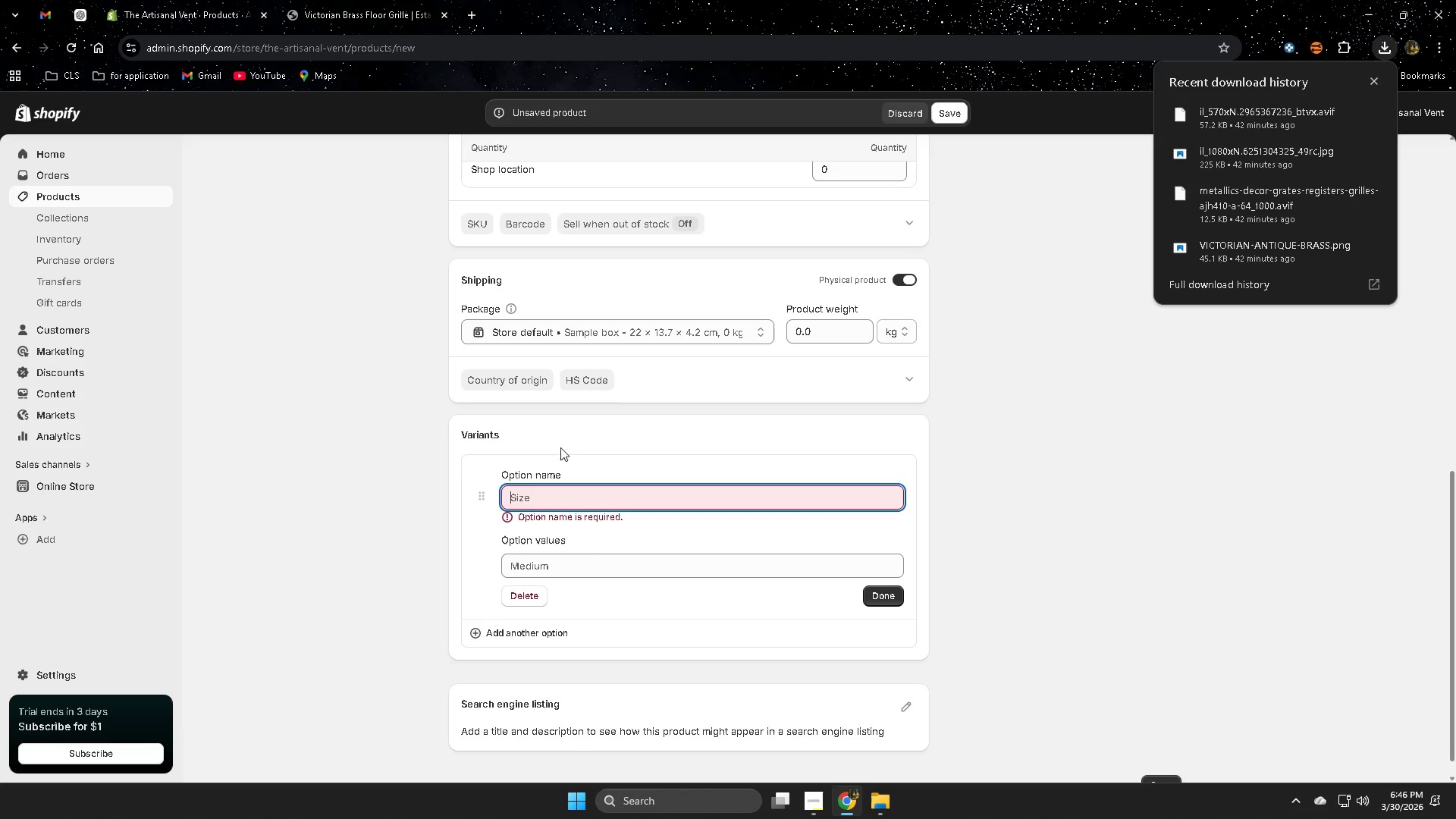 
key(Control+ControlLeft)
 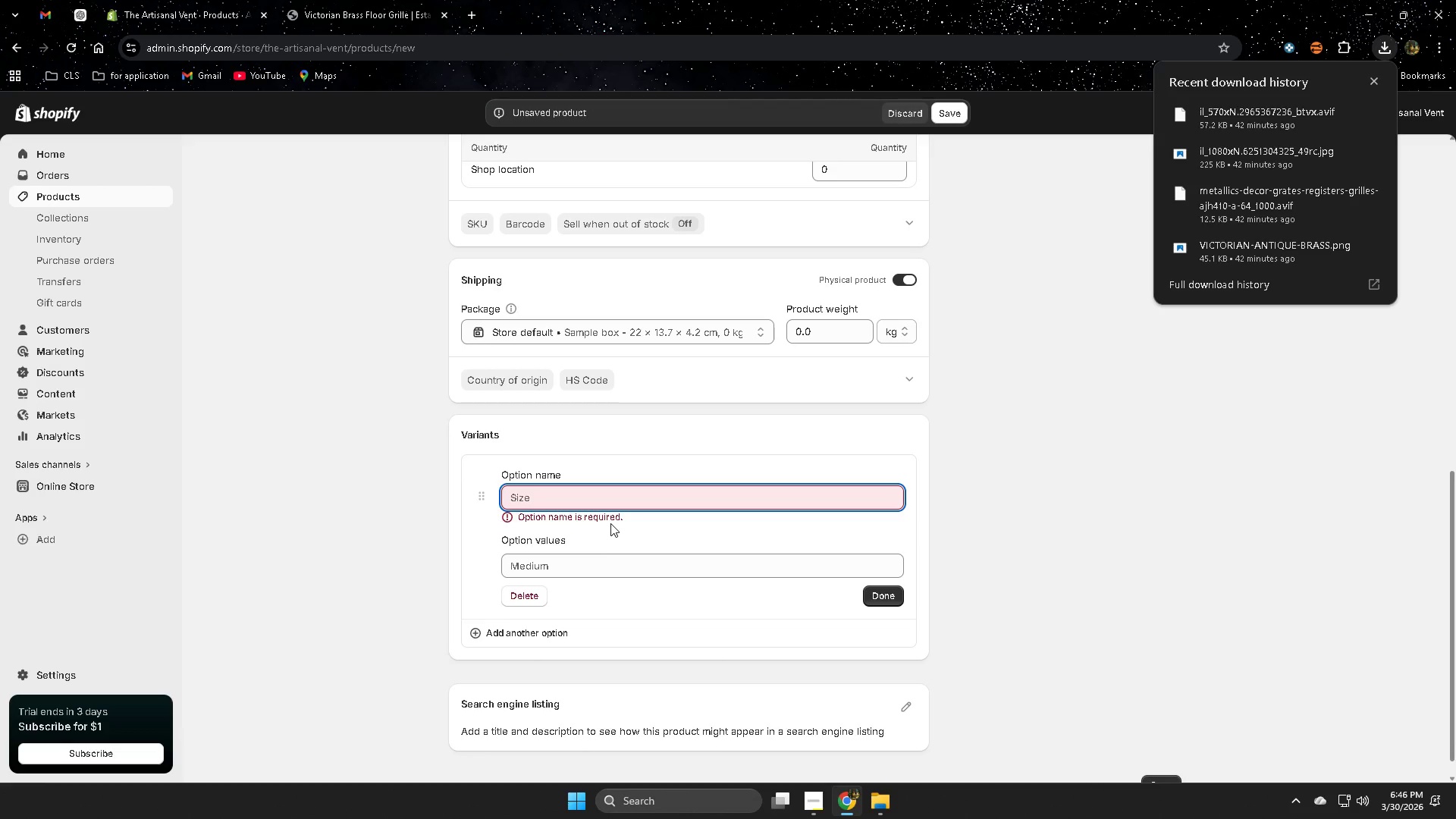 
key(Control+V)
 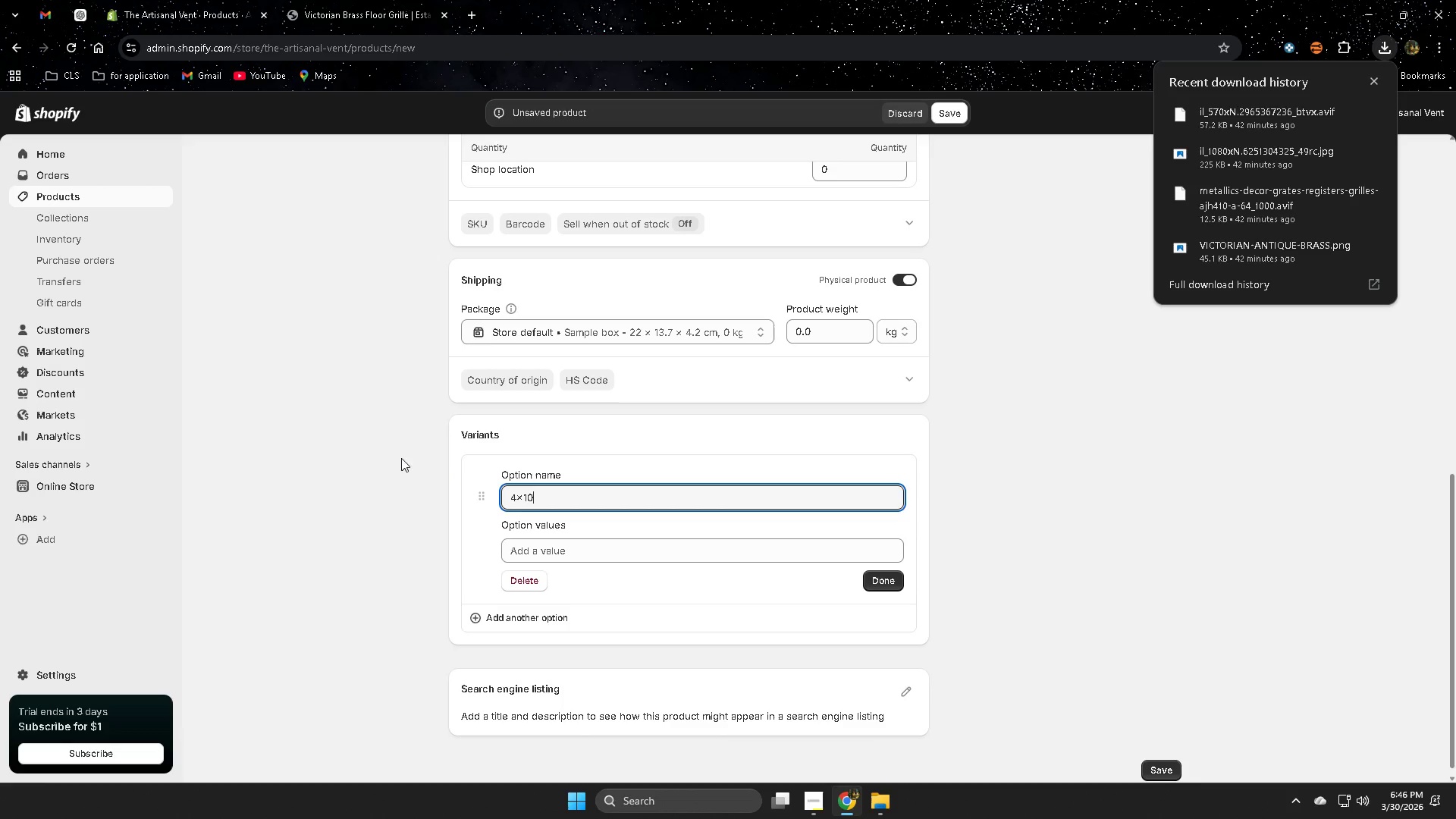 
left_click([376, 445])
 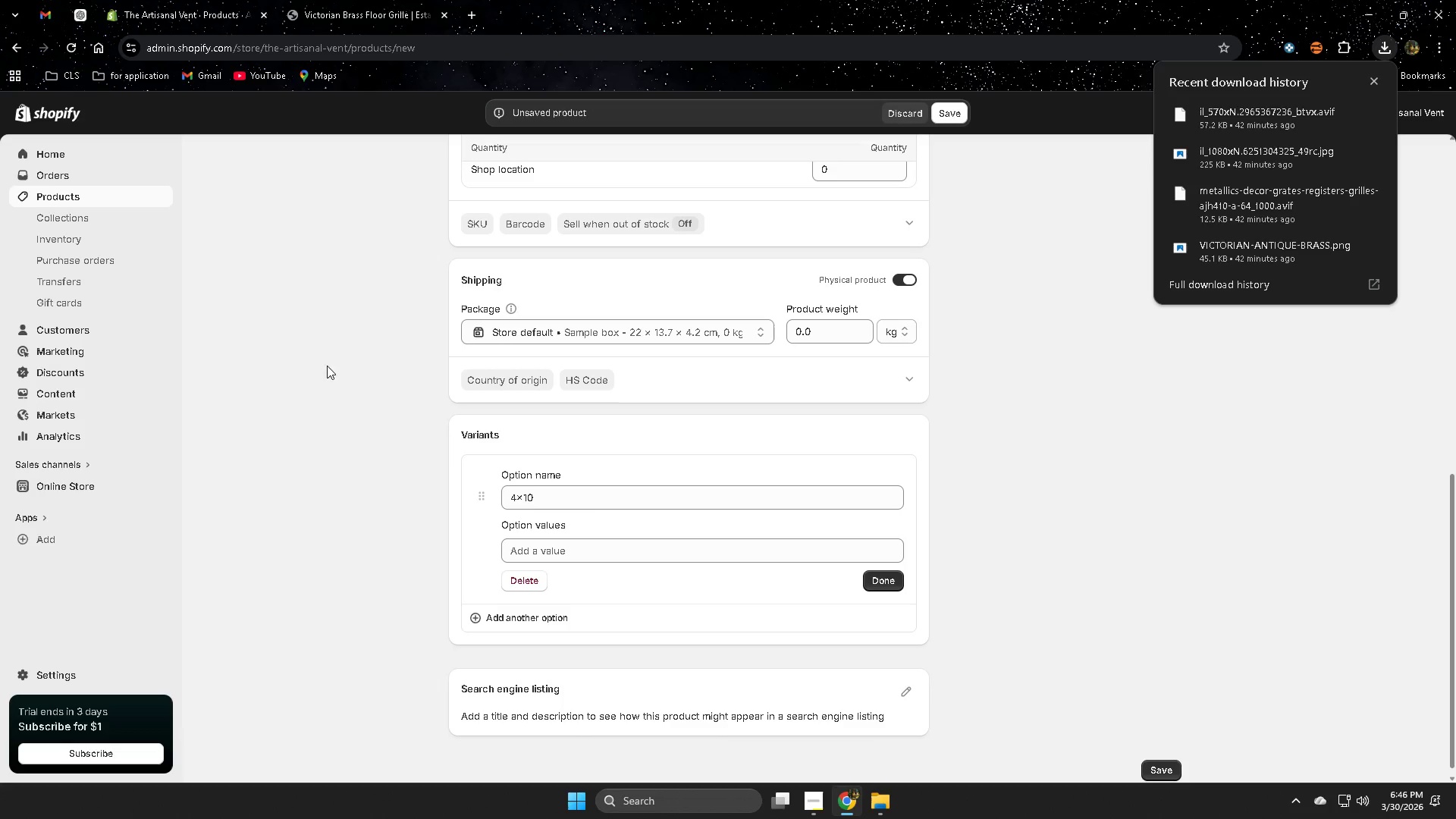 
mouse_move([78, 14])
 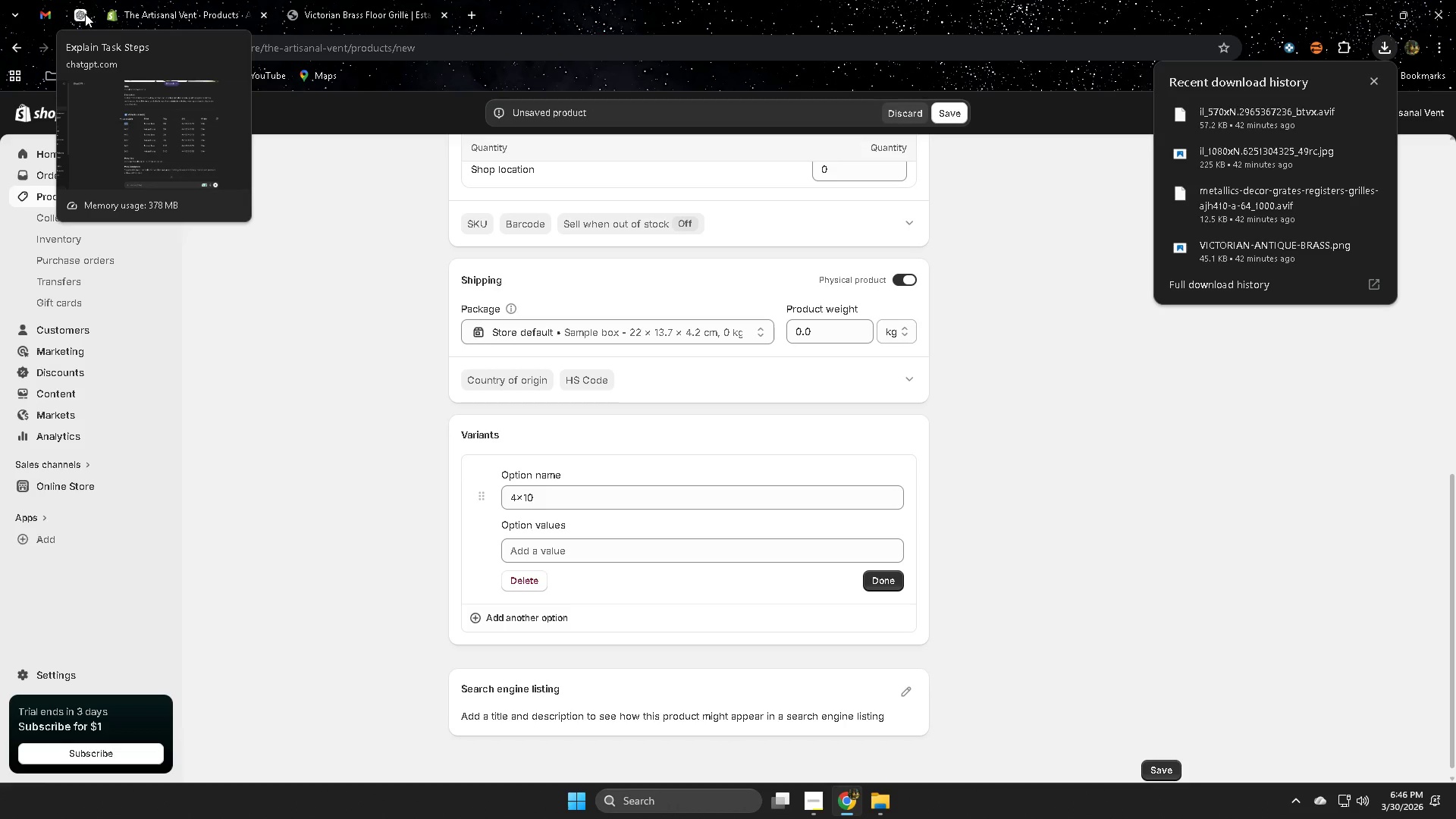 
left_click([83, 13])
 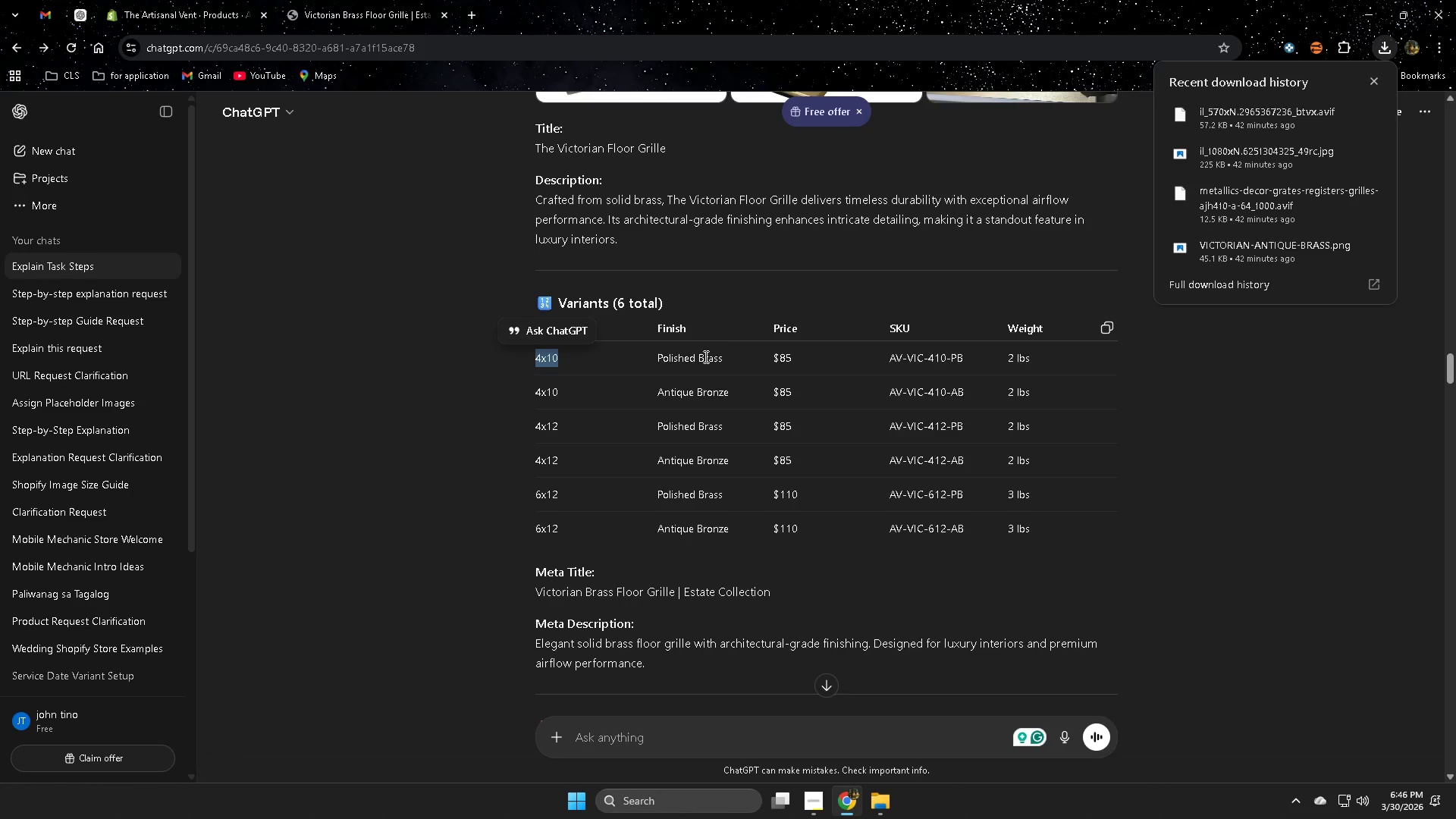 
double_click([698, 359])
 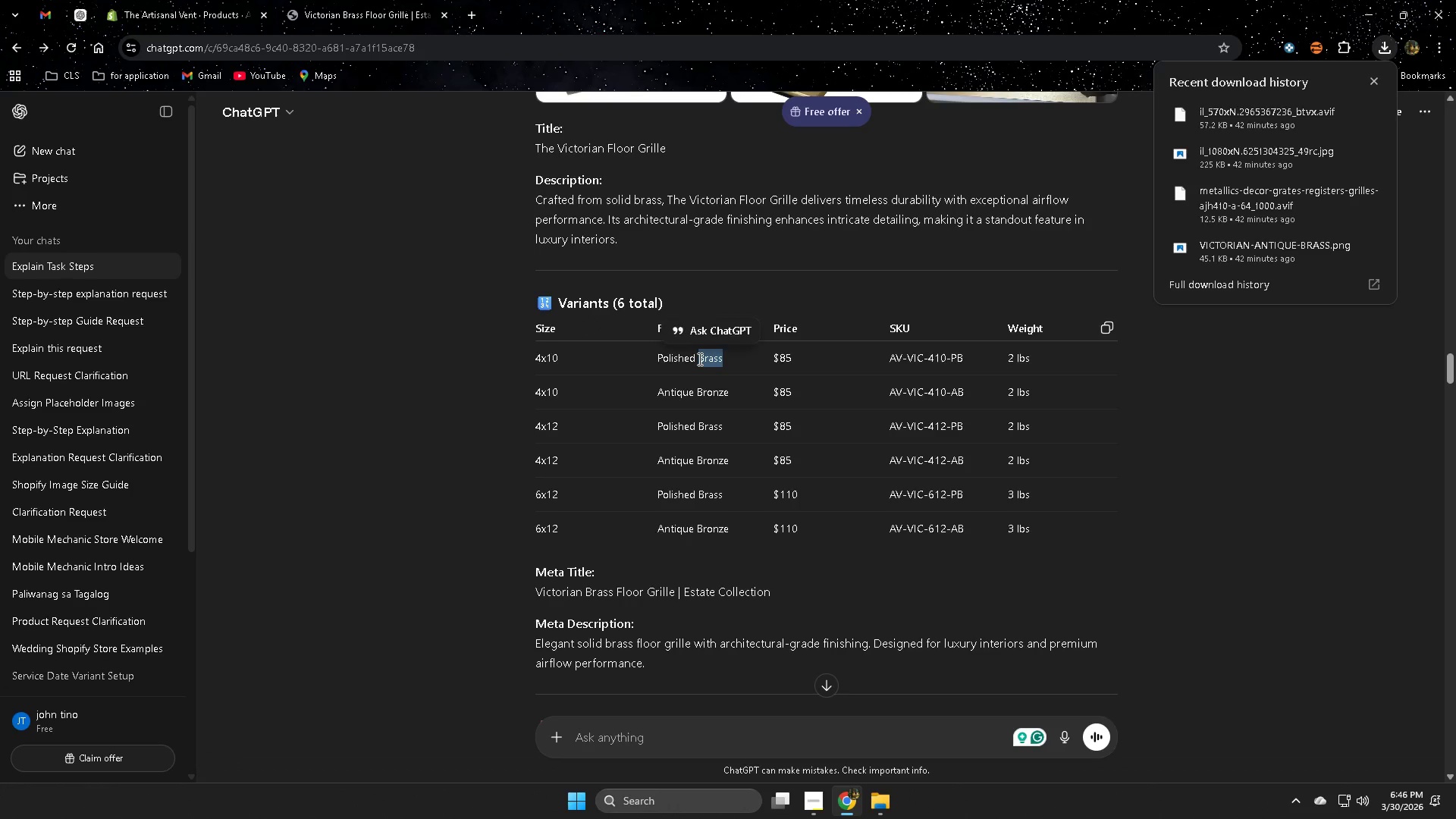 
triple_click([698, 359])
 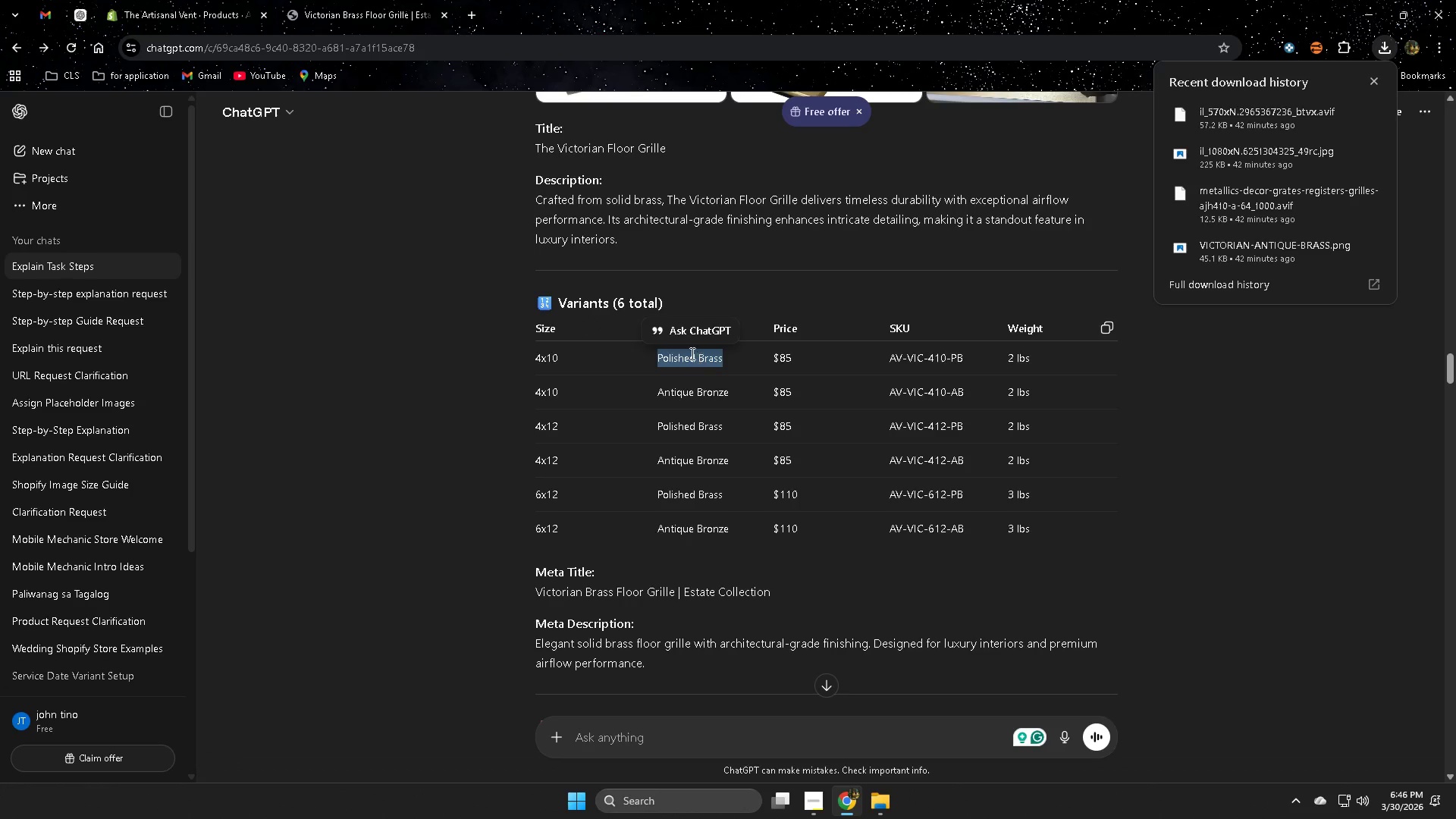 
key(Control+ControlLeft)
 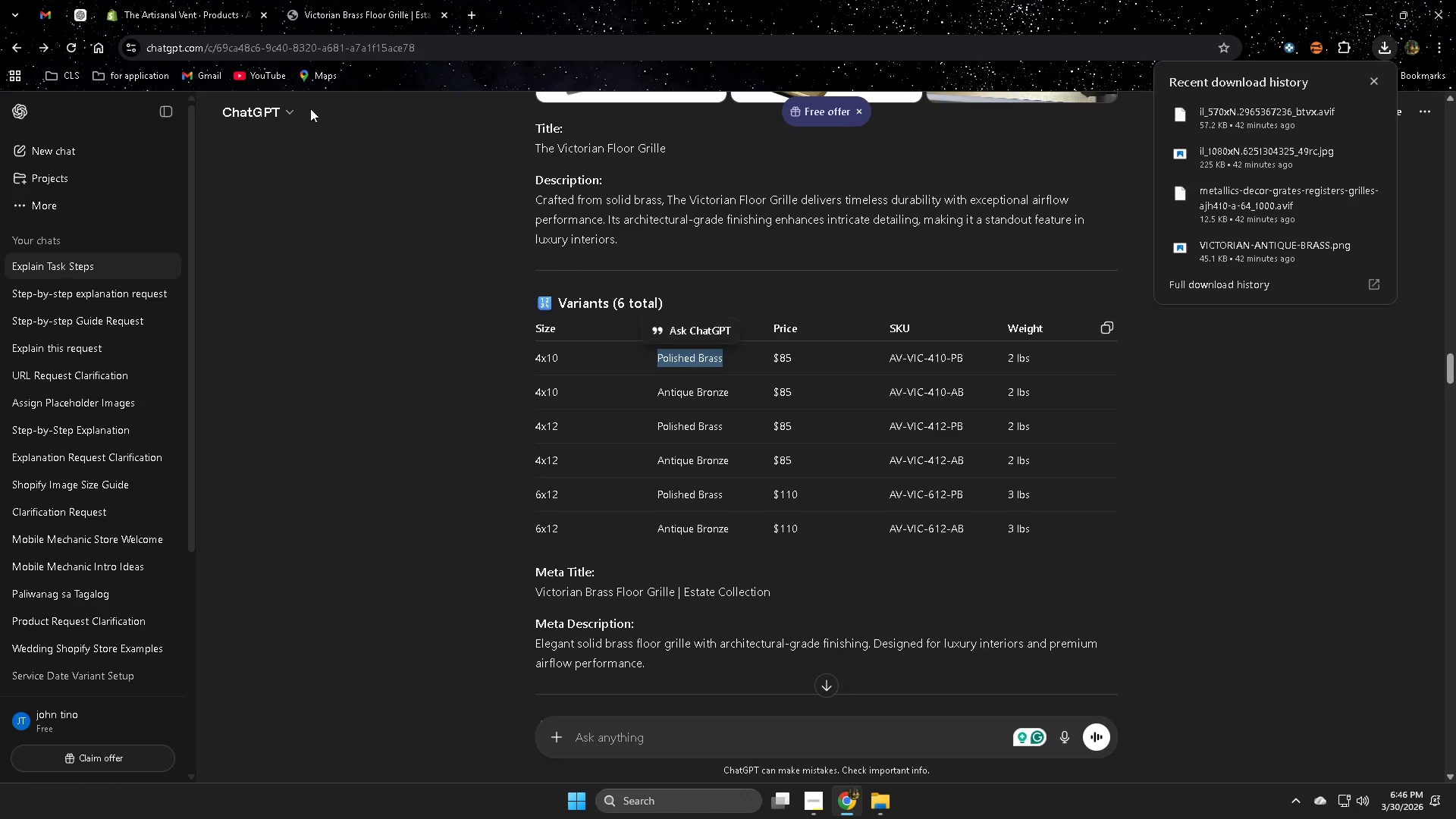 
key(Control+C)
 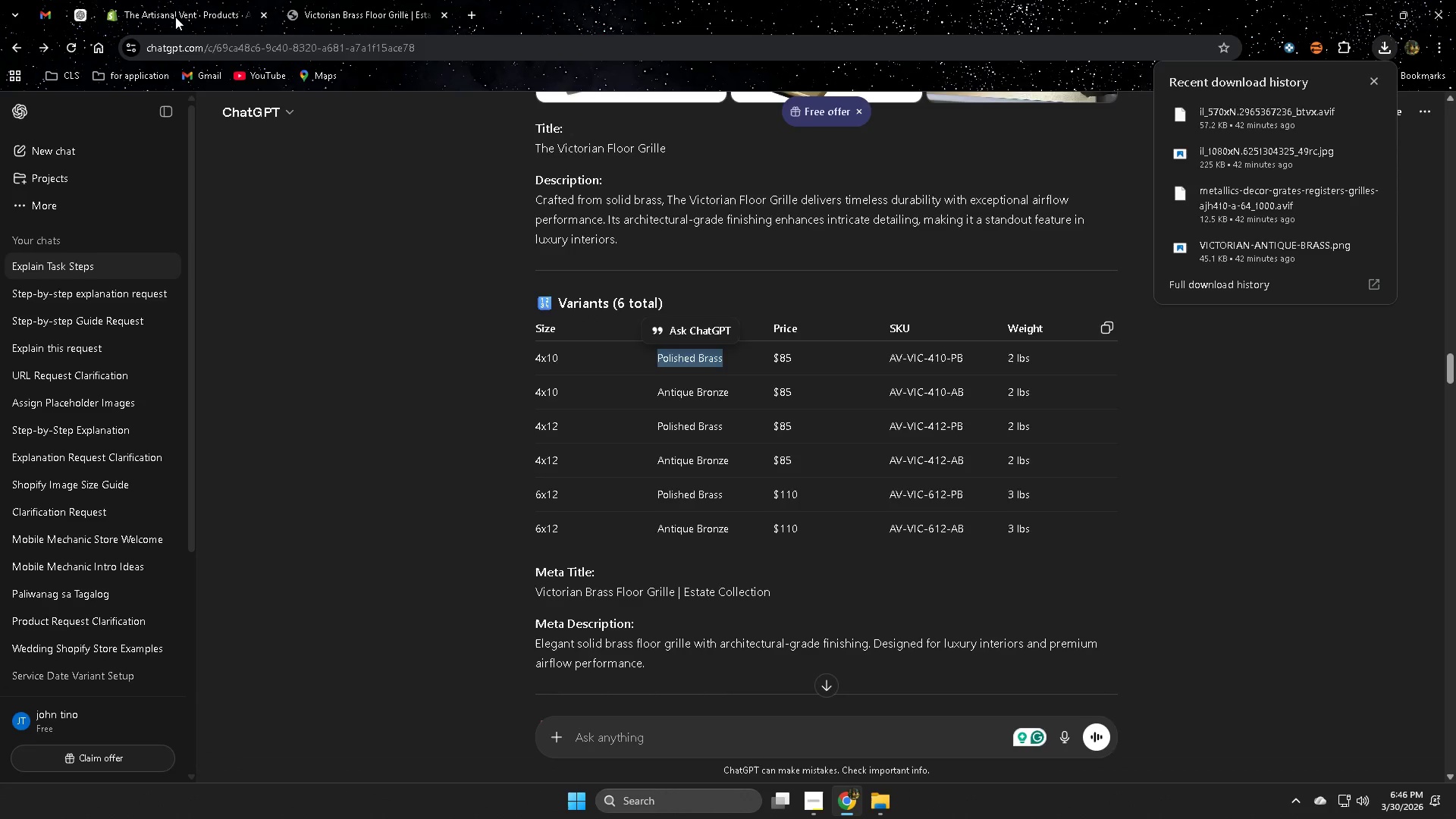 
left_click([169, 12])
 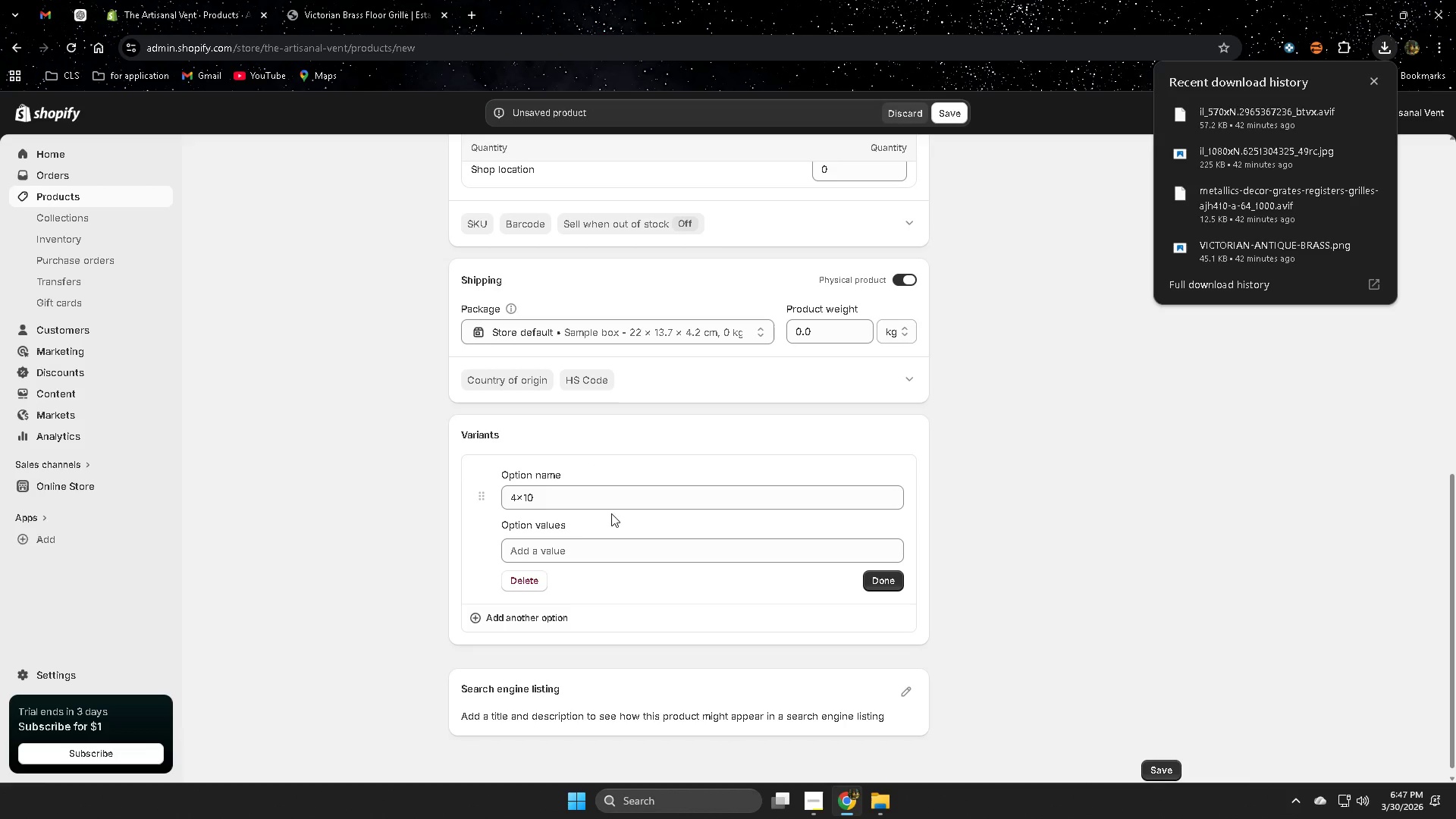 
left_click([588, 557])
 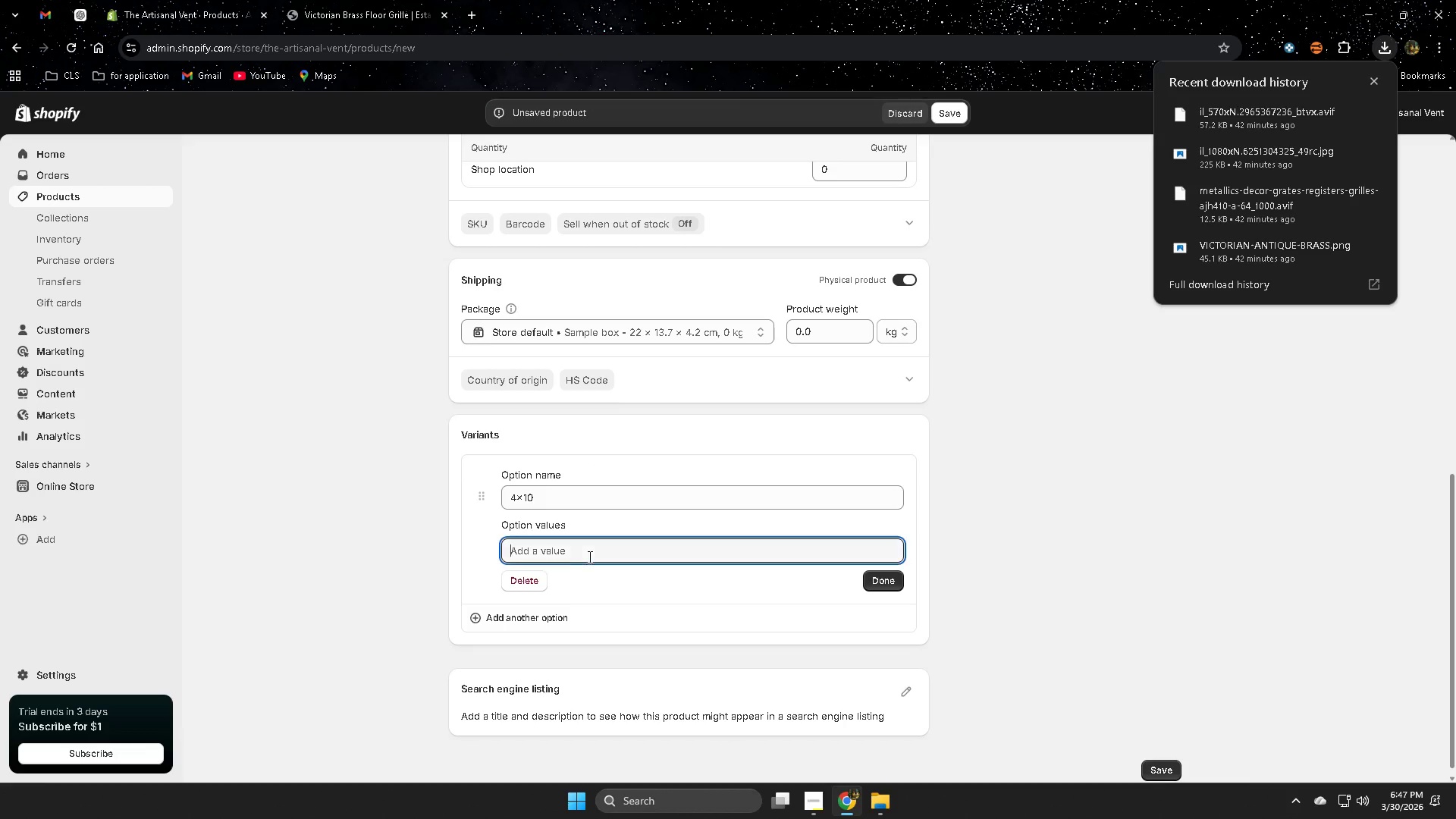 
key(Control+ControlLeft)
 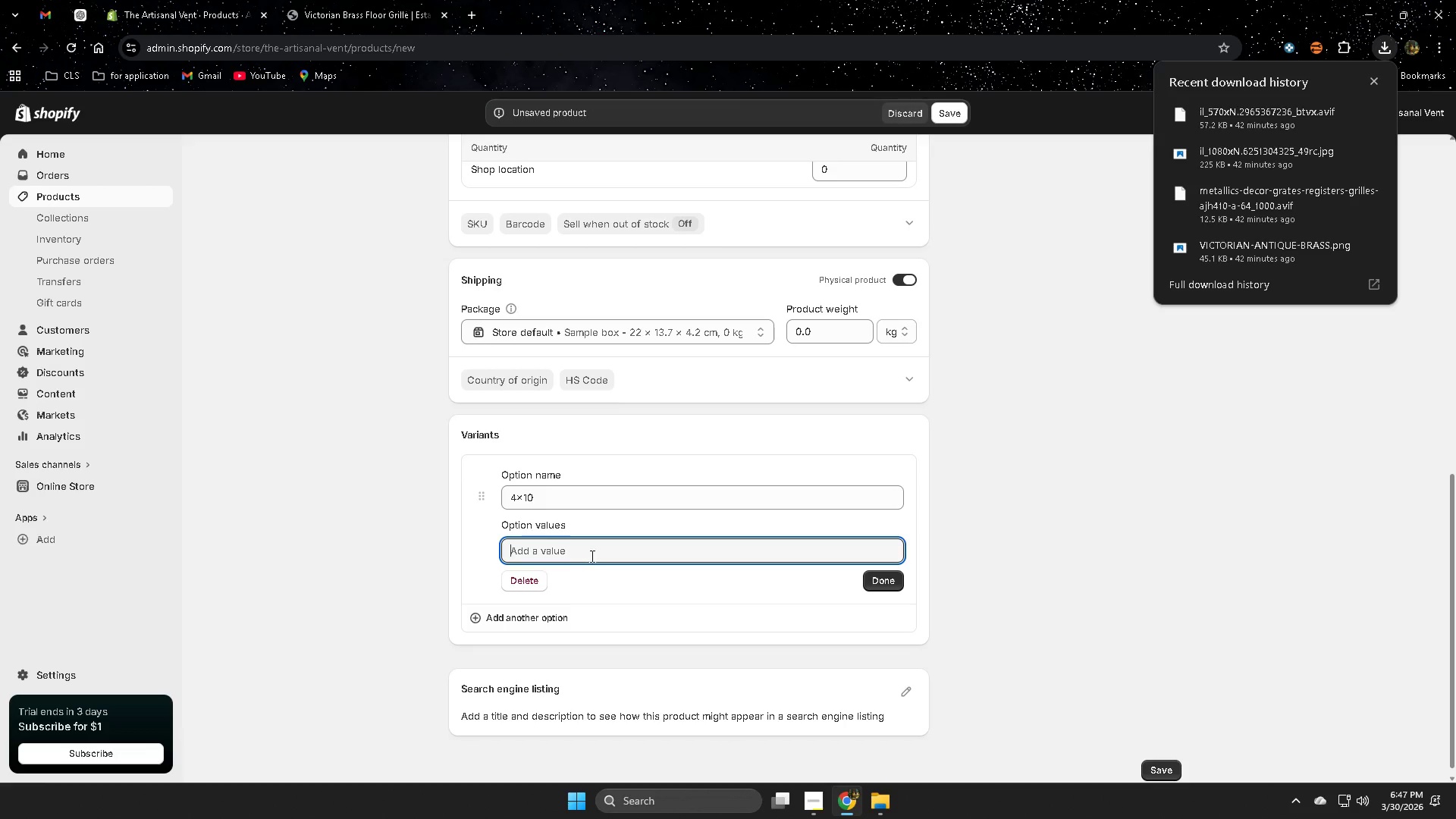 
key(Control+V)
 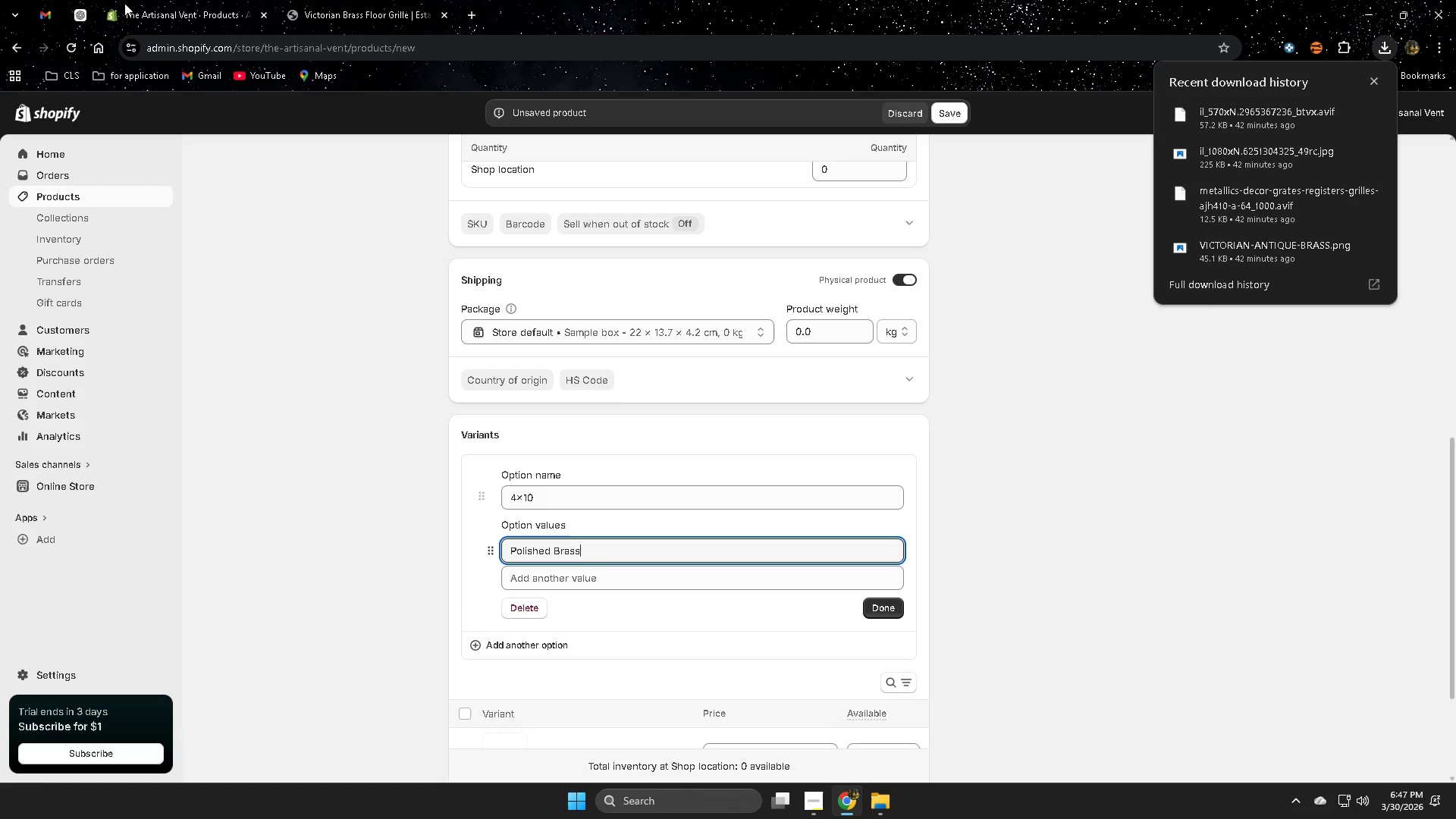 
left_click([77, 14])
 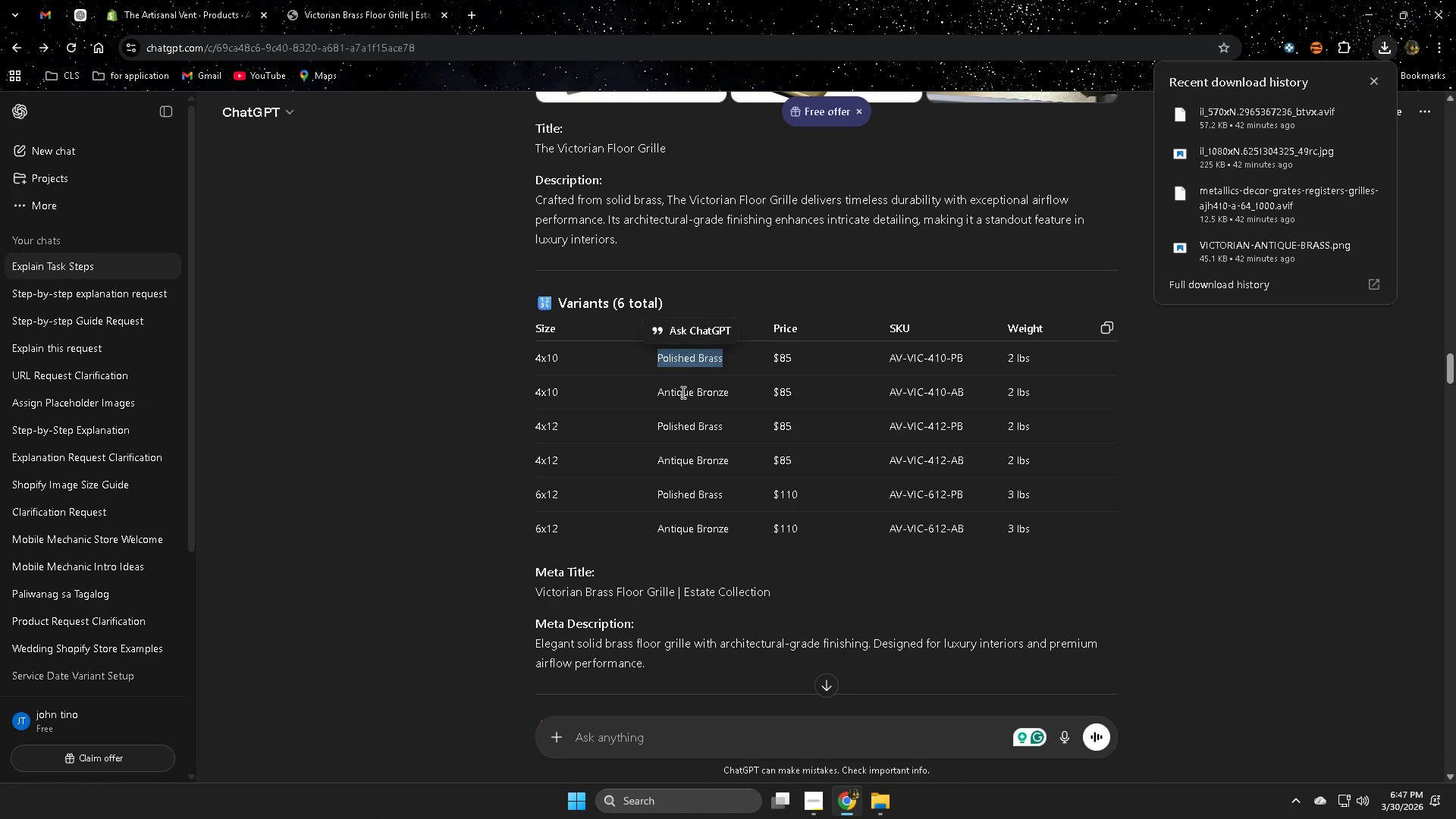 
double_click([682, 392])
 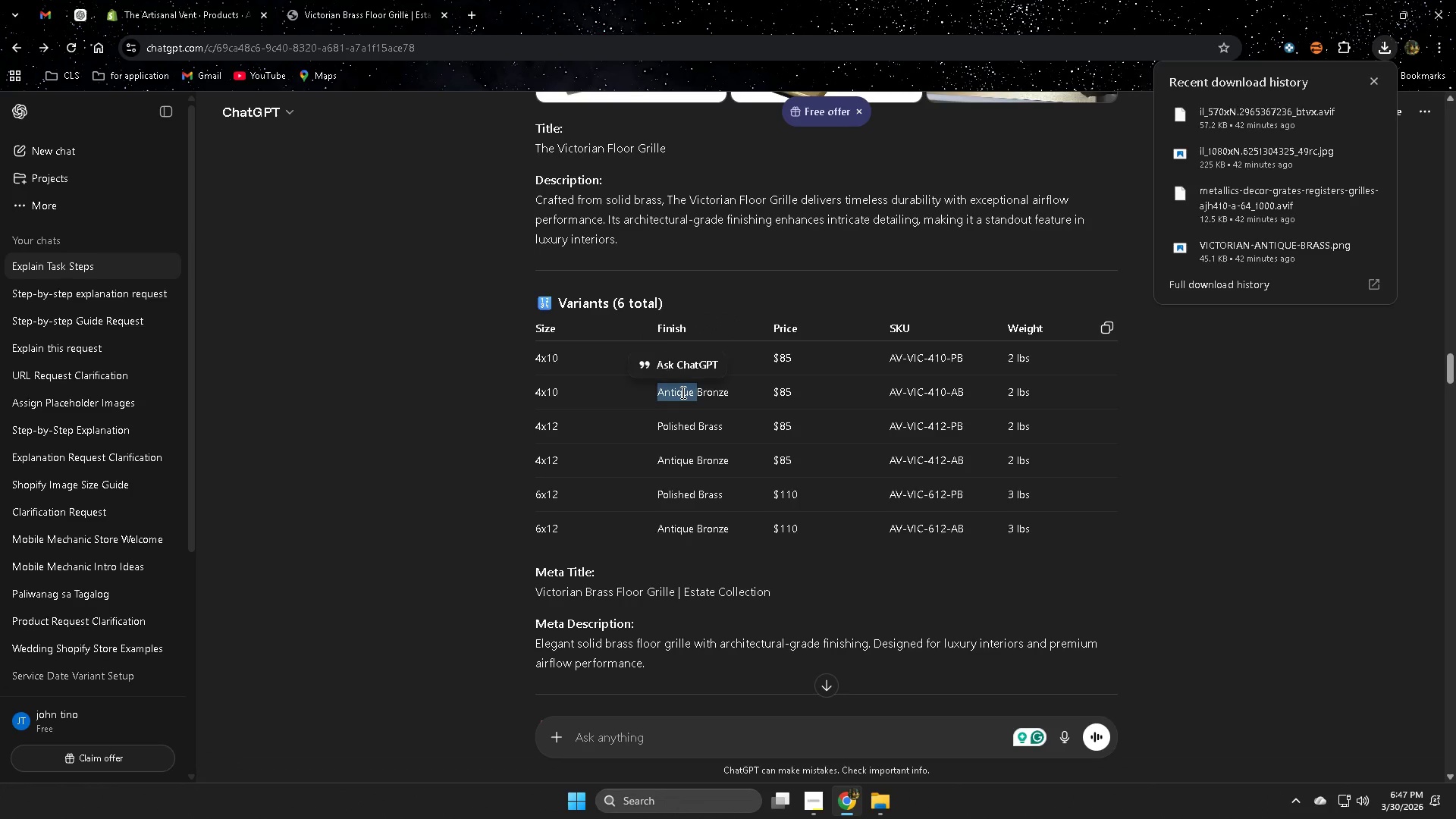 
triple_click([682, 392])
 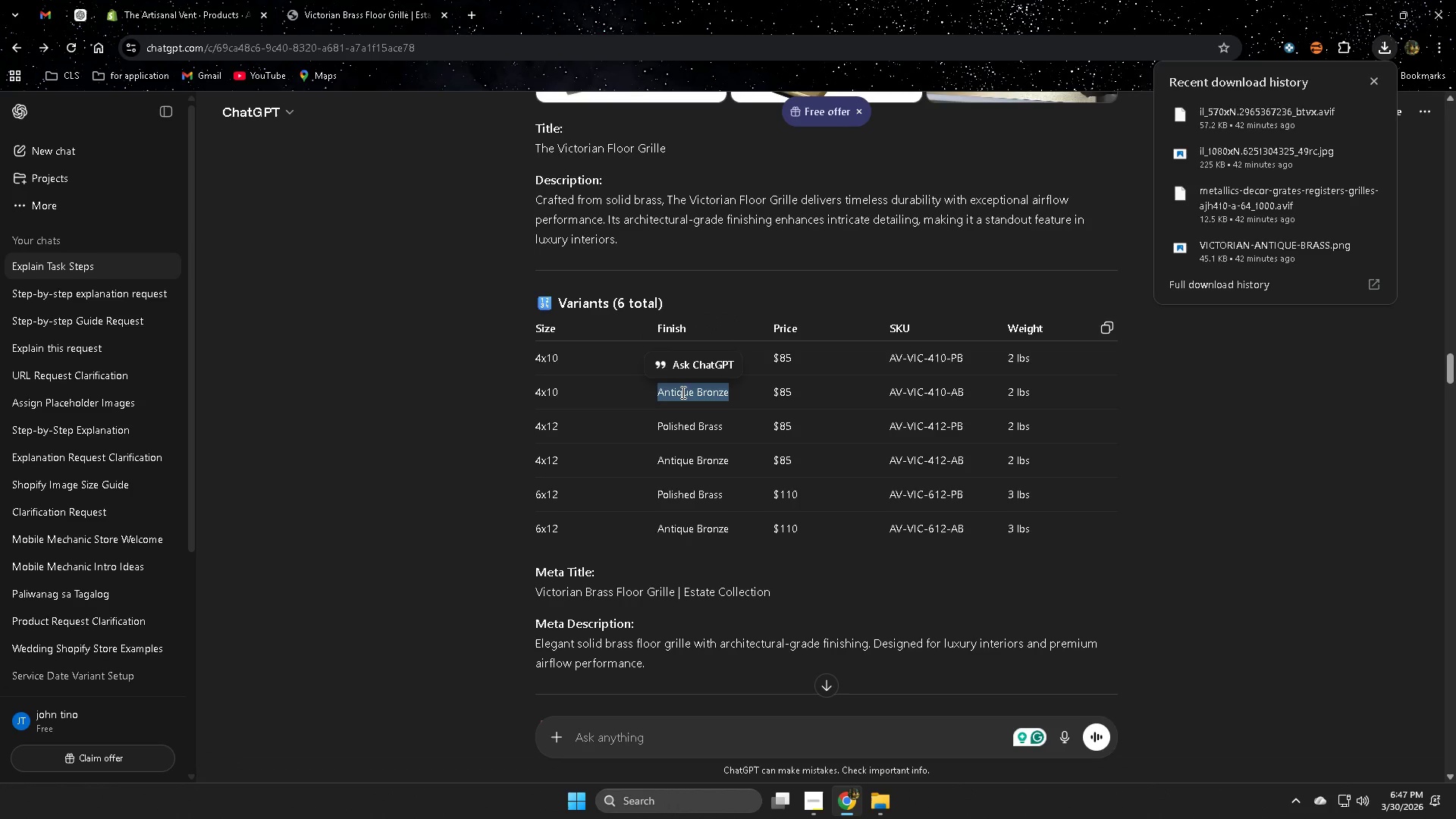 
key(Control+ControlLeft)
 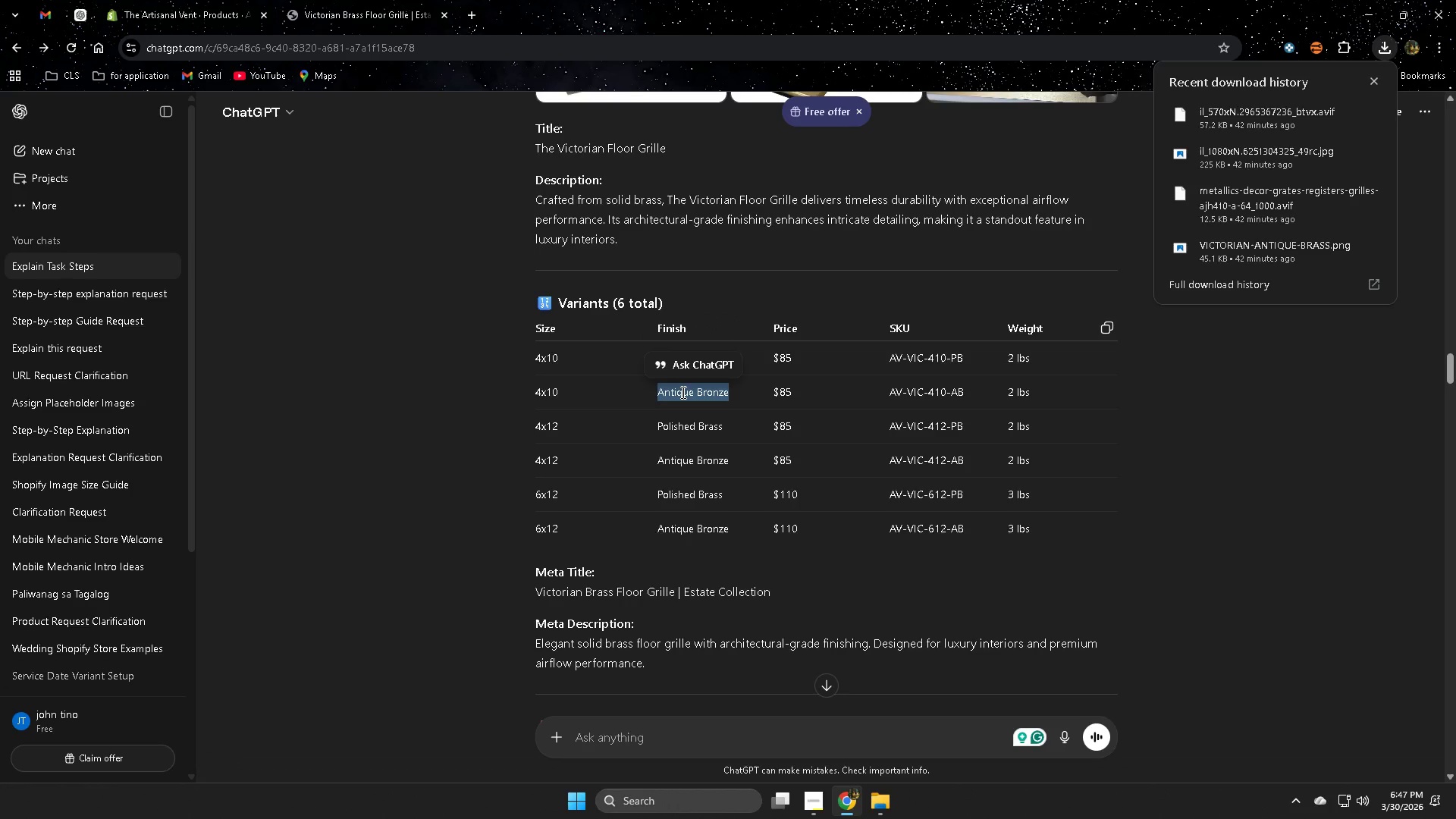 
key(Control+C)
 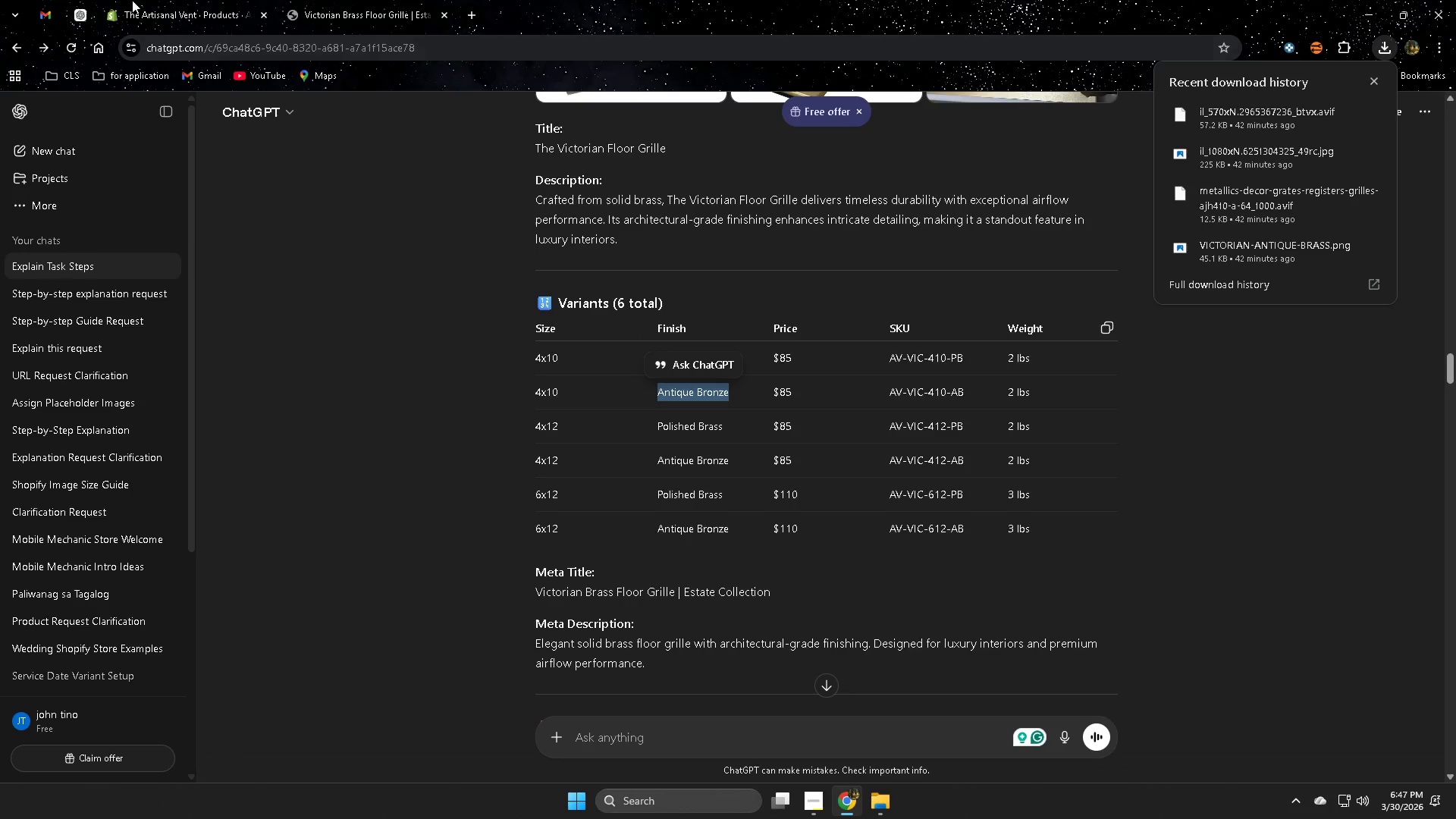 
left_click([158, 5])
 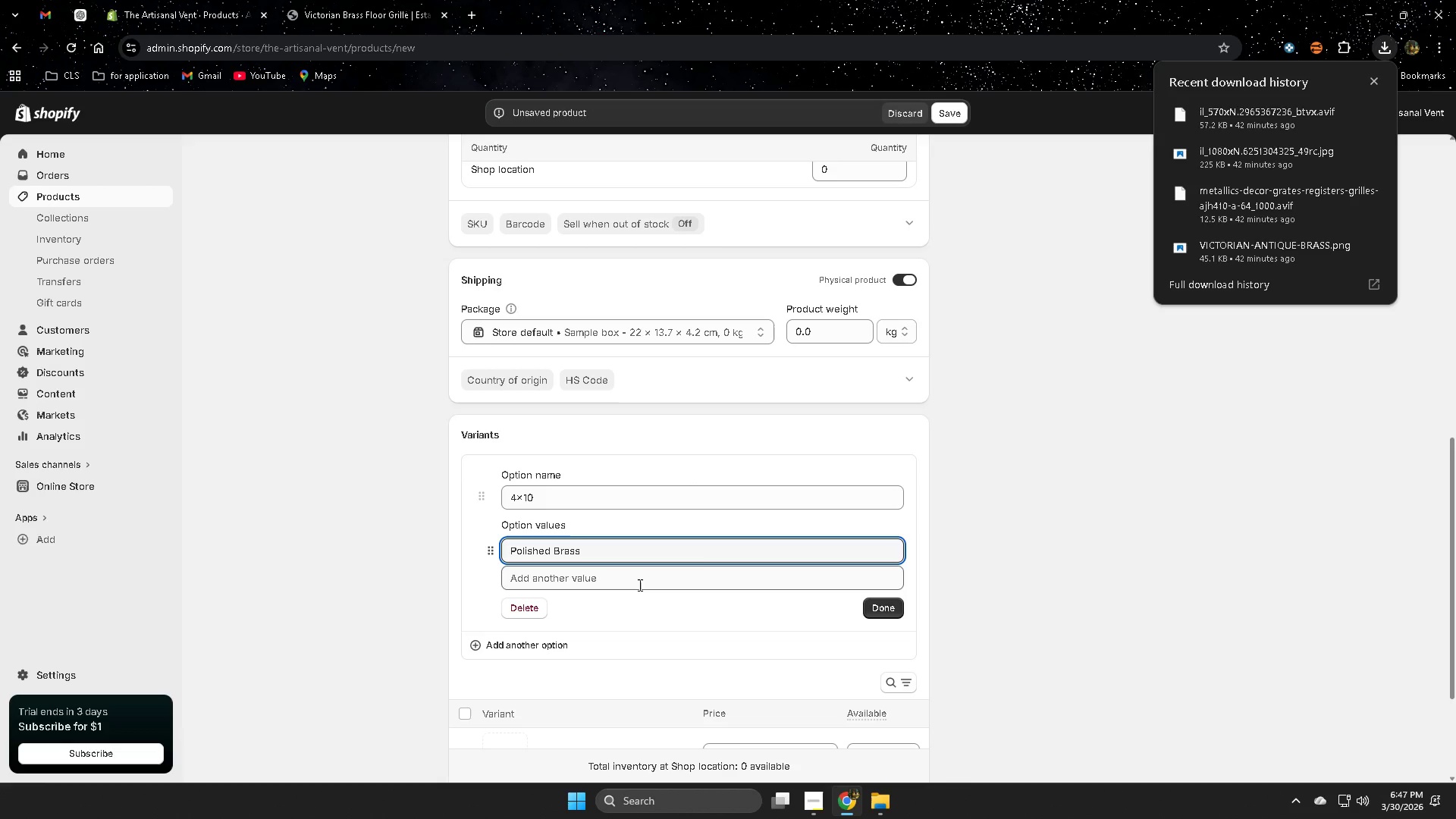 
left_click([632, 581])
 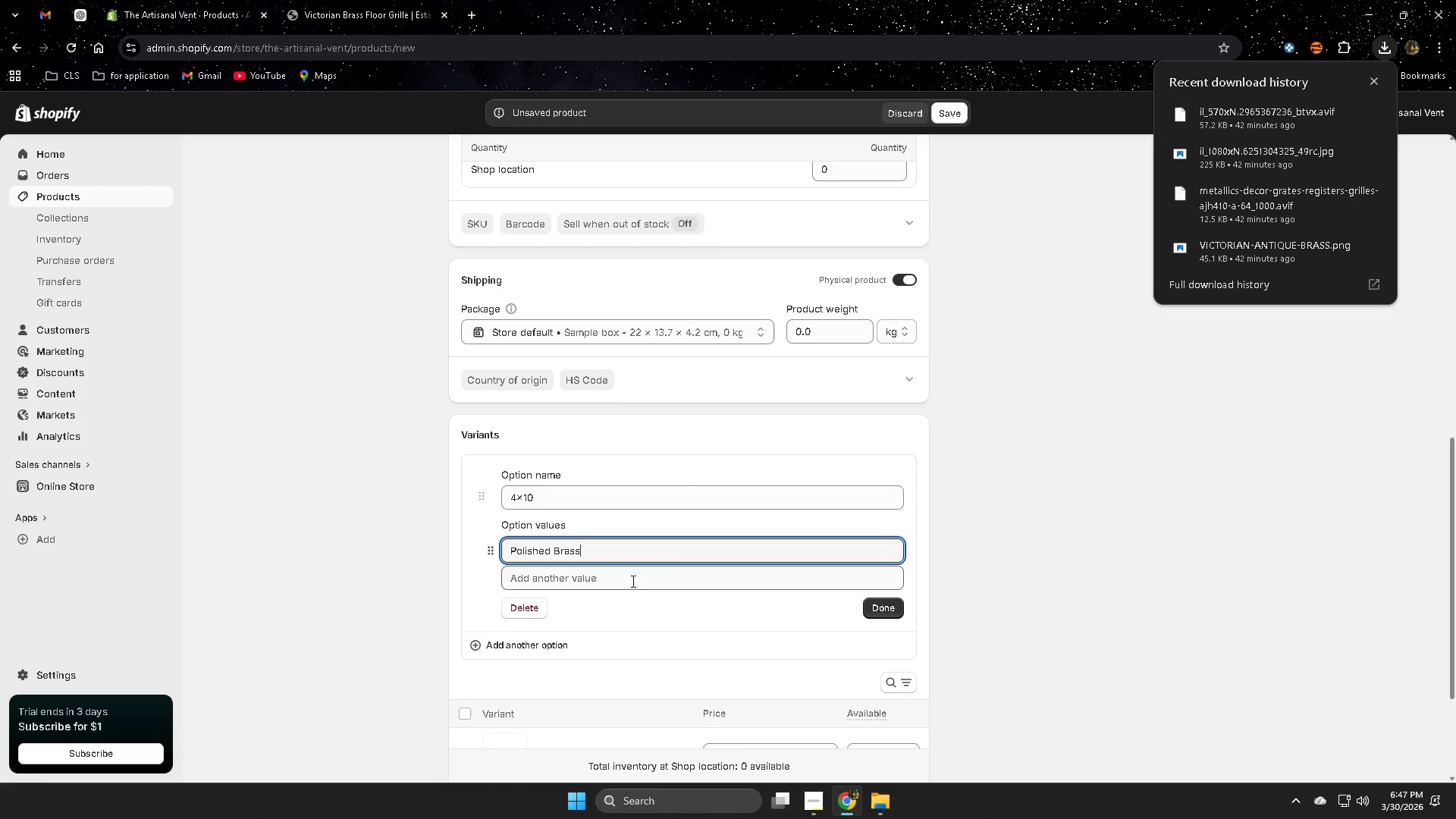 
key(Control+ControlLeft)
 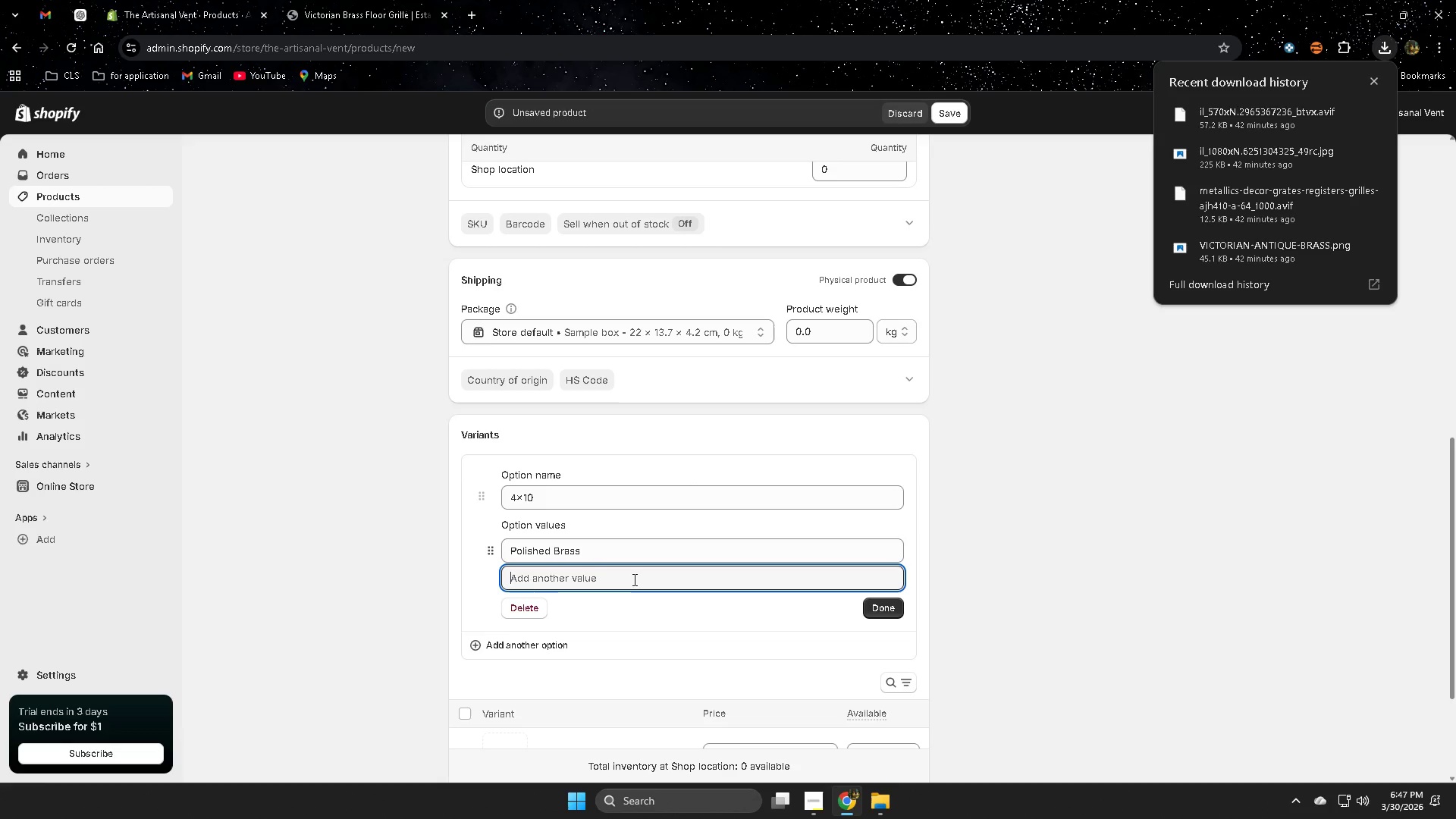 
key(Control+V)
 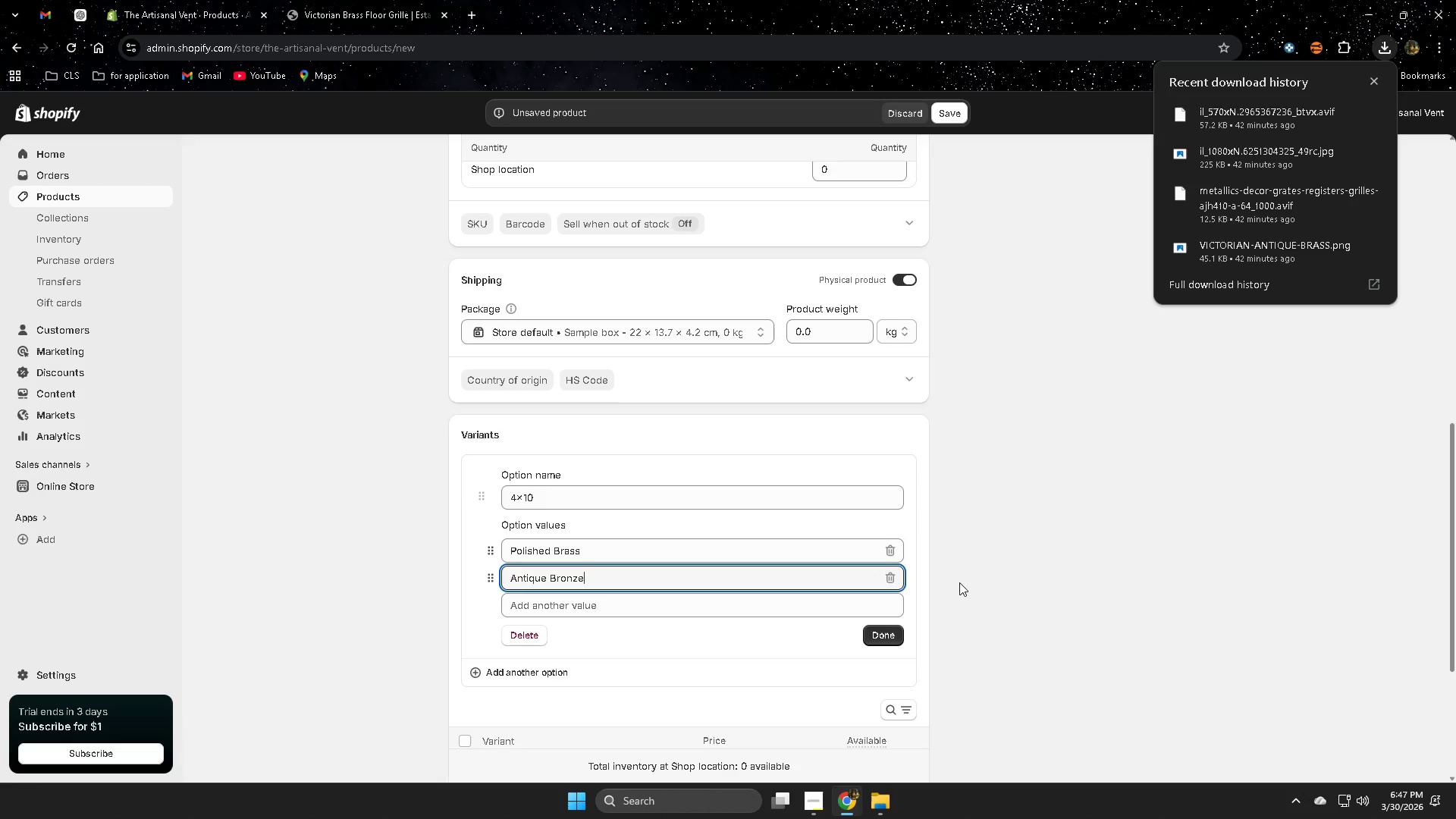 
wait(13.94)
 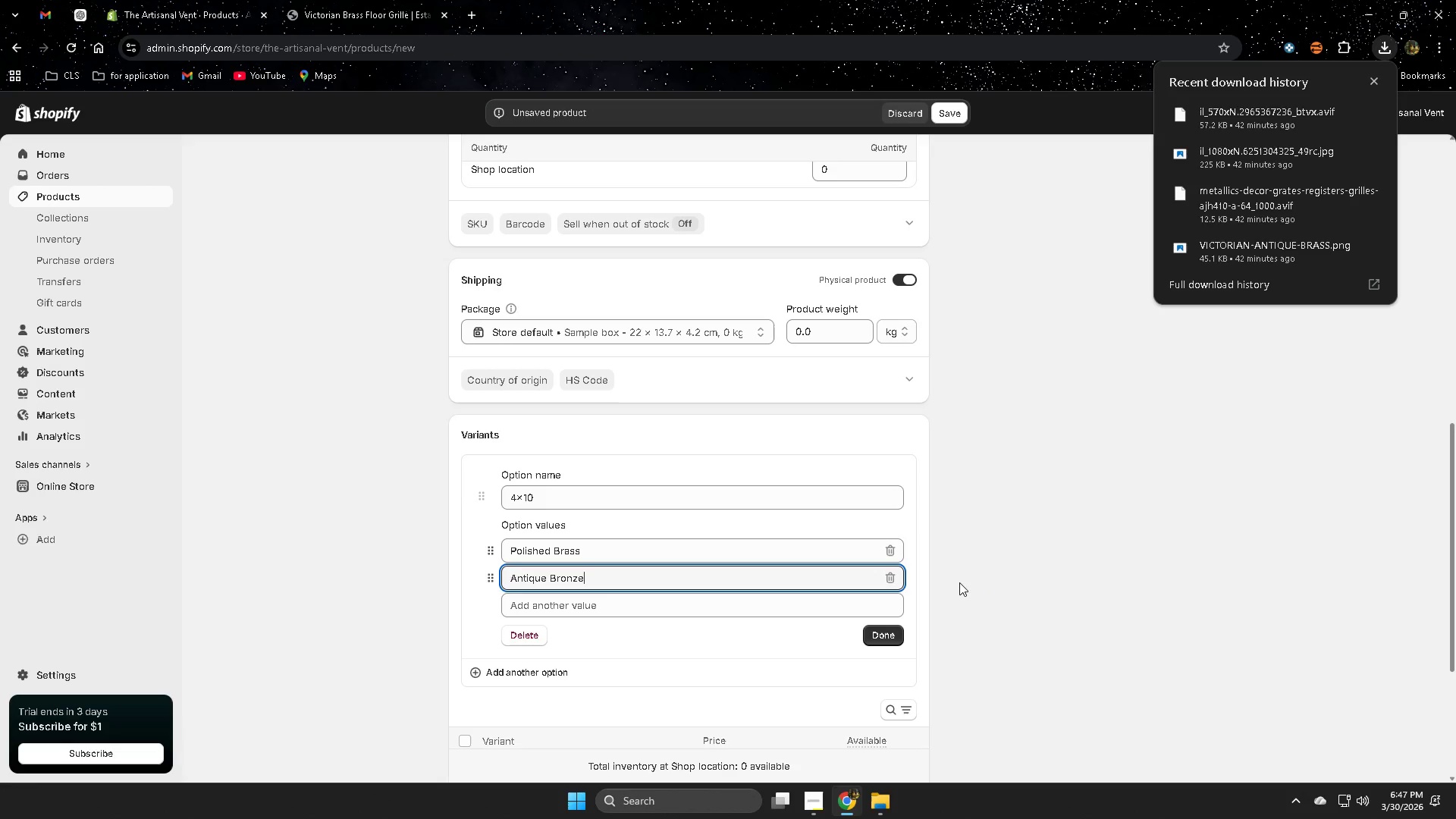 
left_click([1051, 535])
 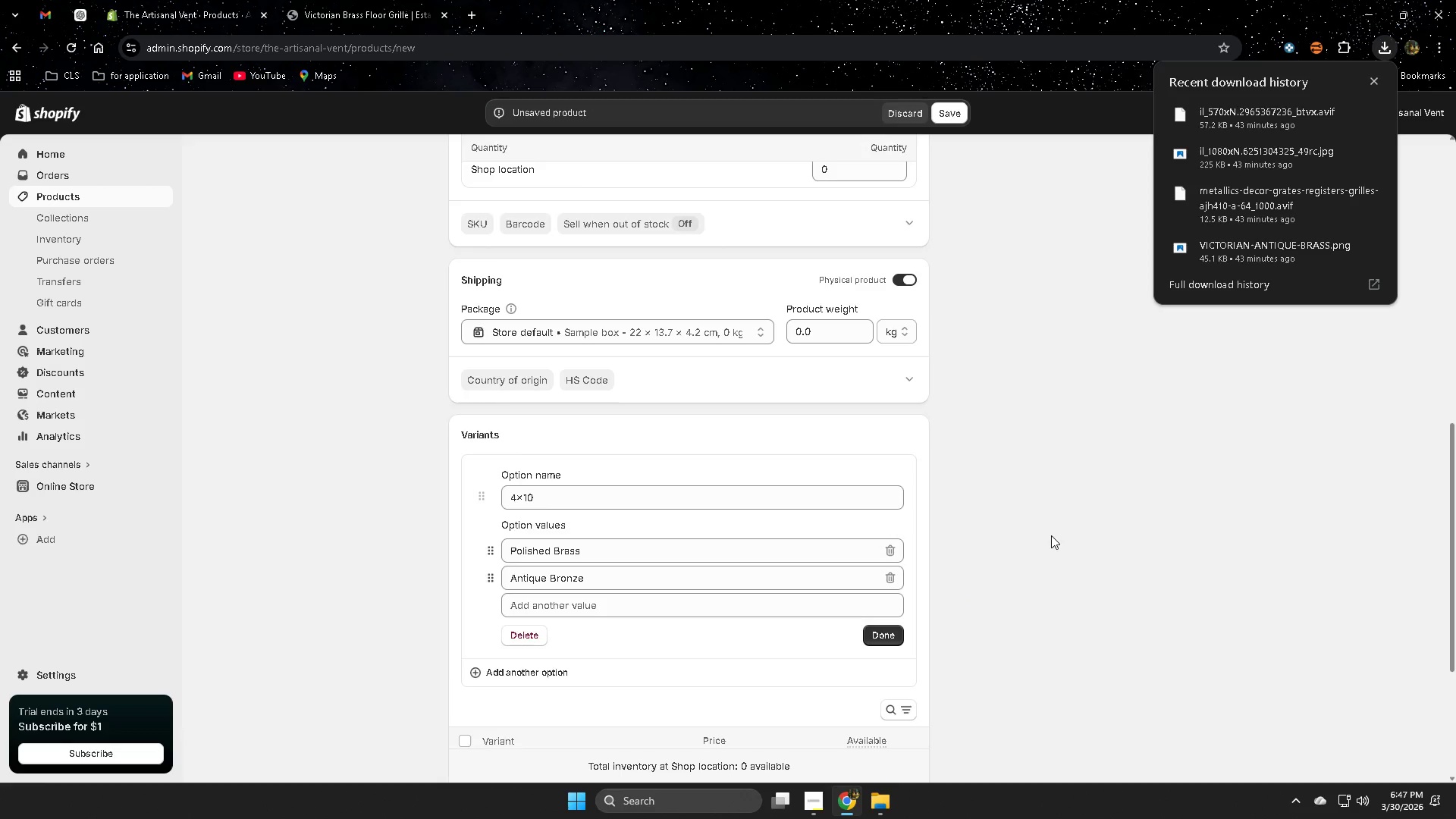 
scroll: coordinate [1051, 535], scroll_direction: down, amount: 2.0
 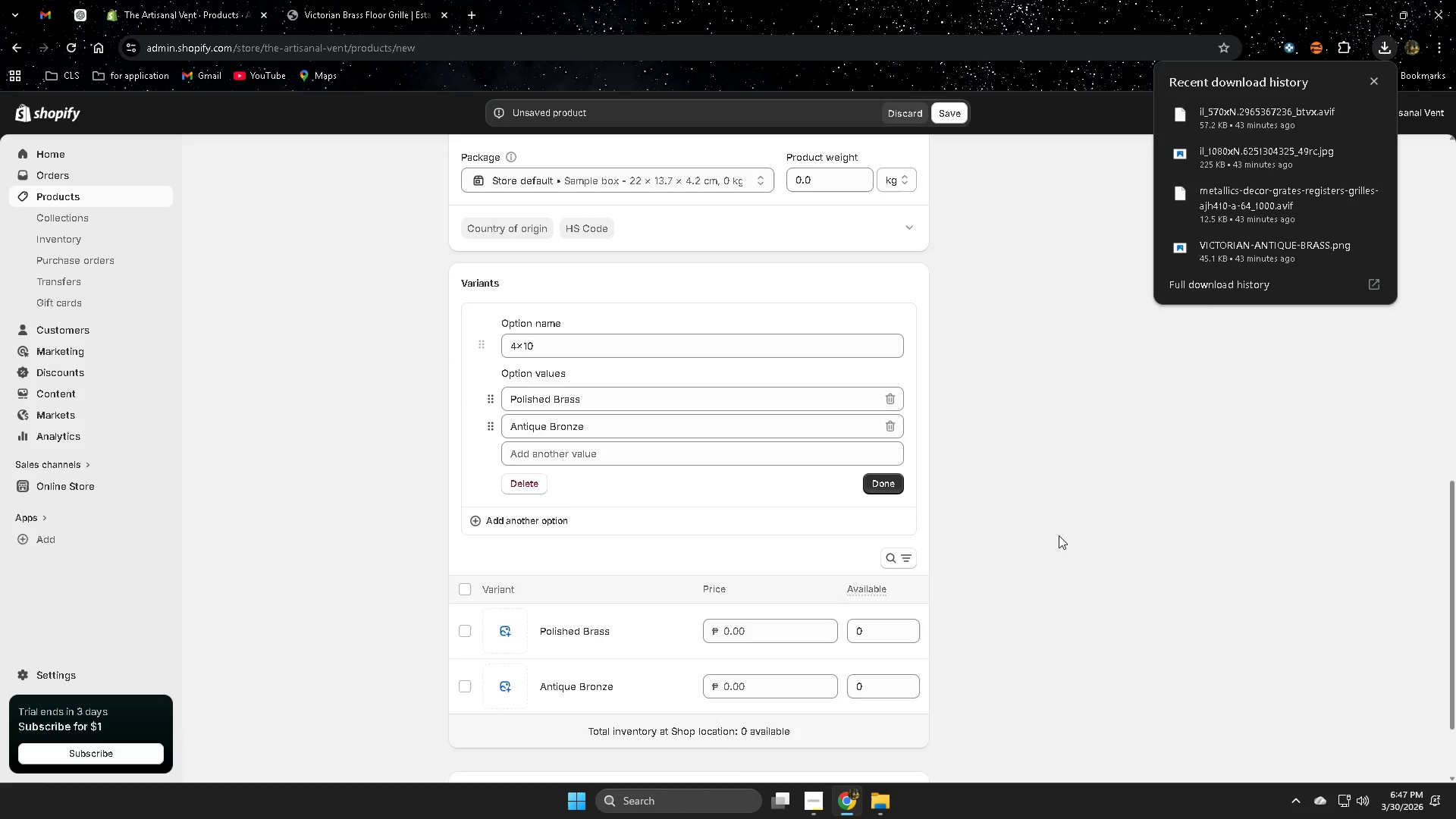 
wait(8.05)
 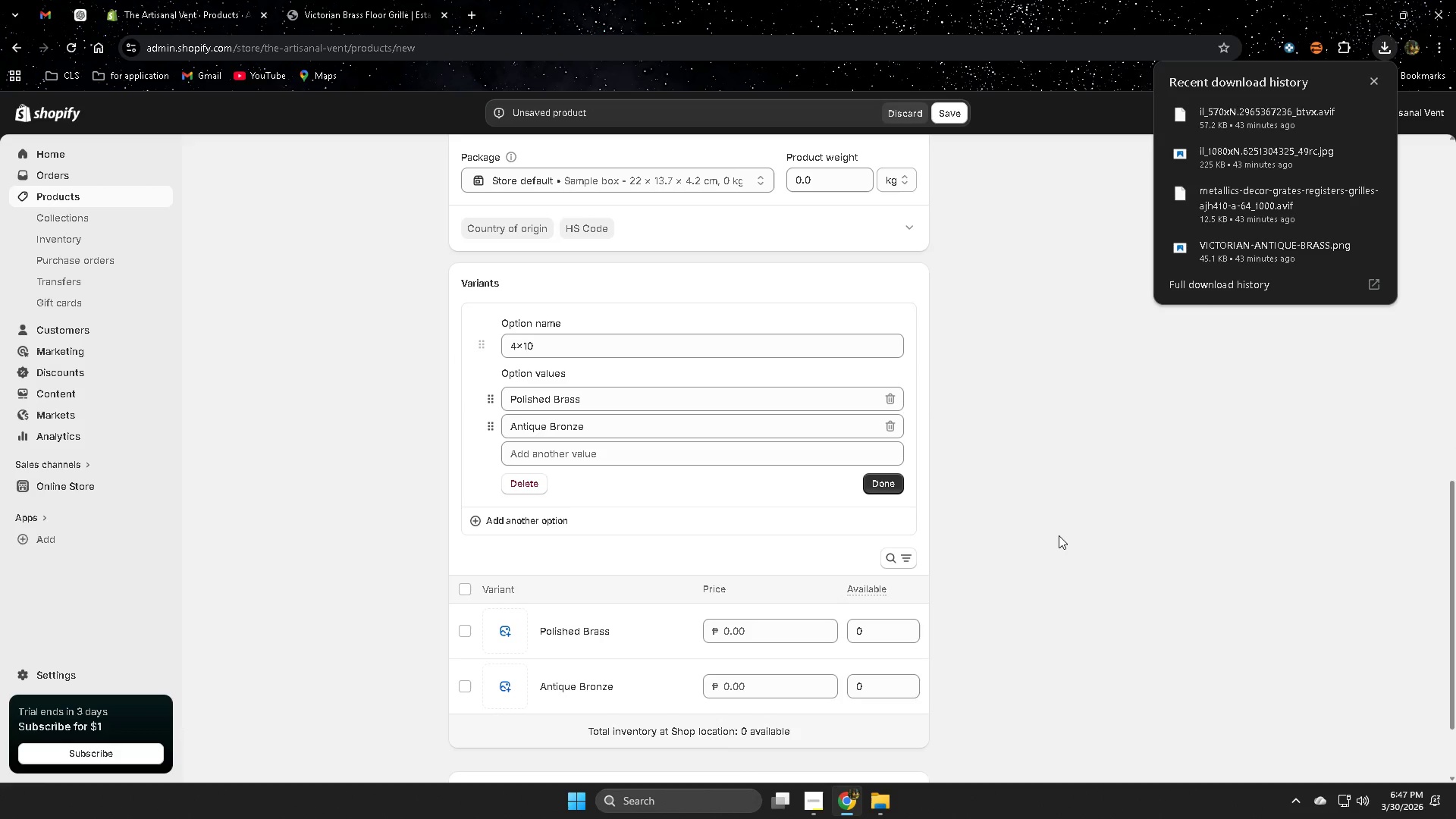 
left_click([1007, 490])
 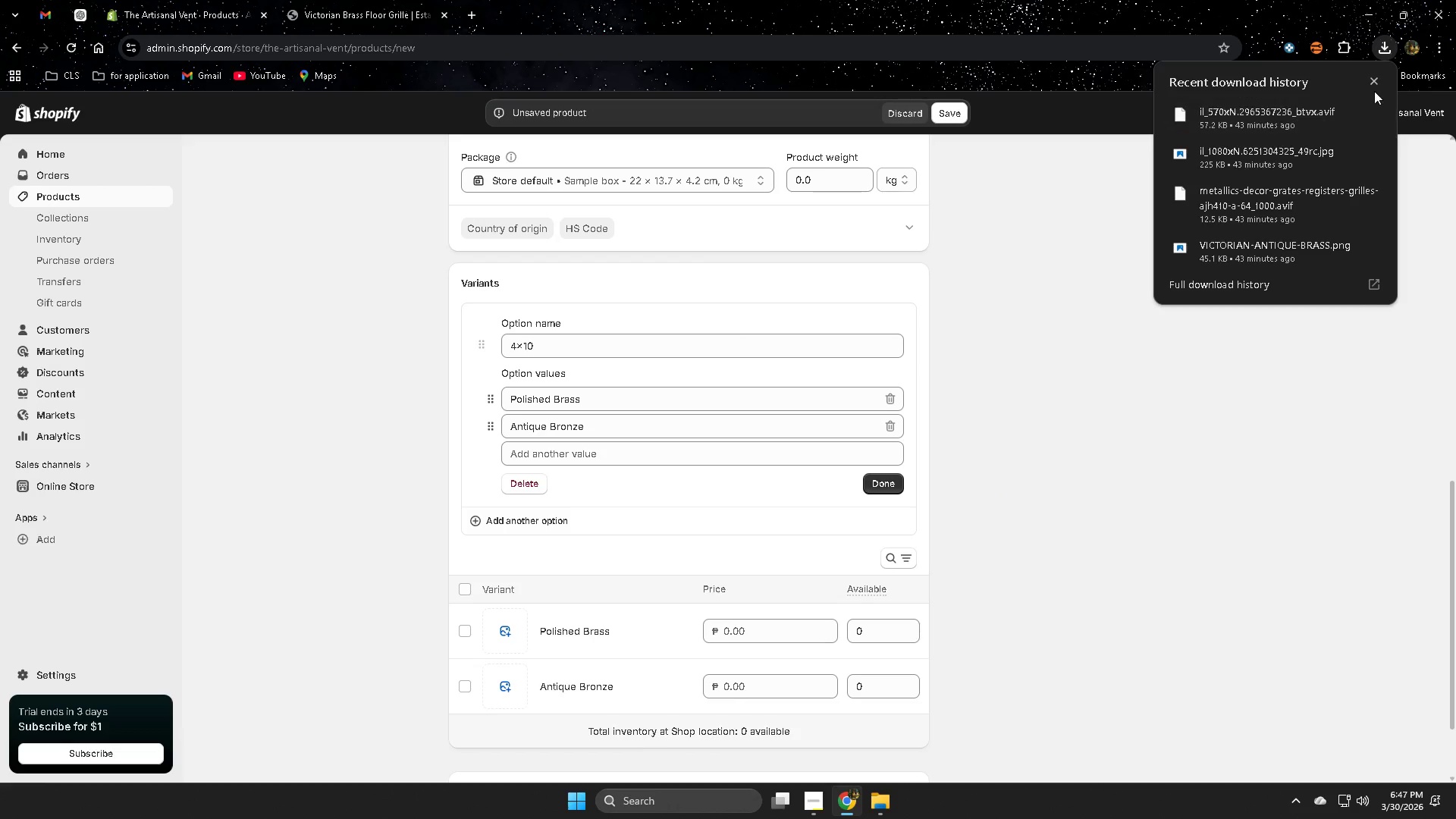 
left_click([1370, 83])
 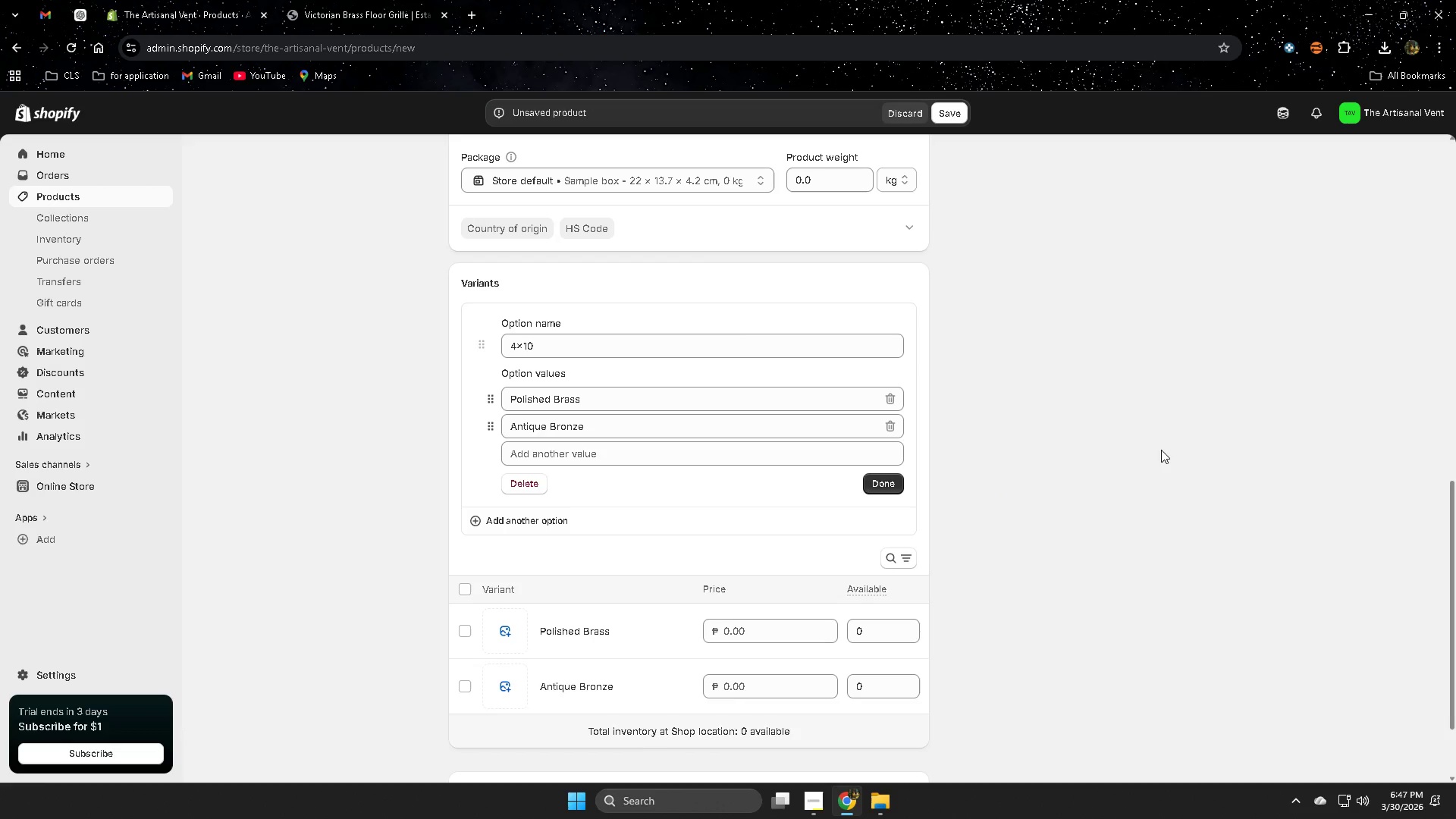 
wait(6.09)
 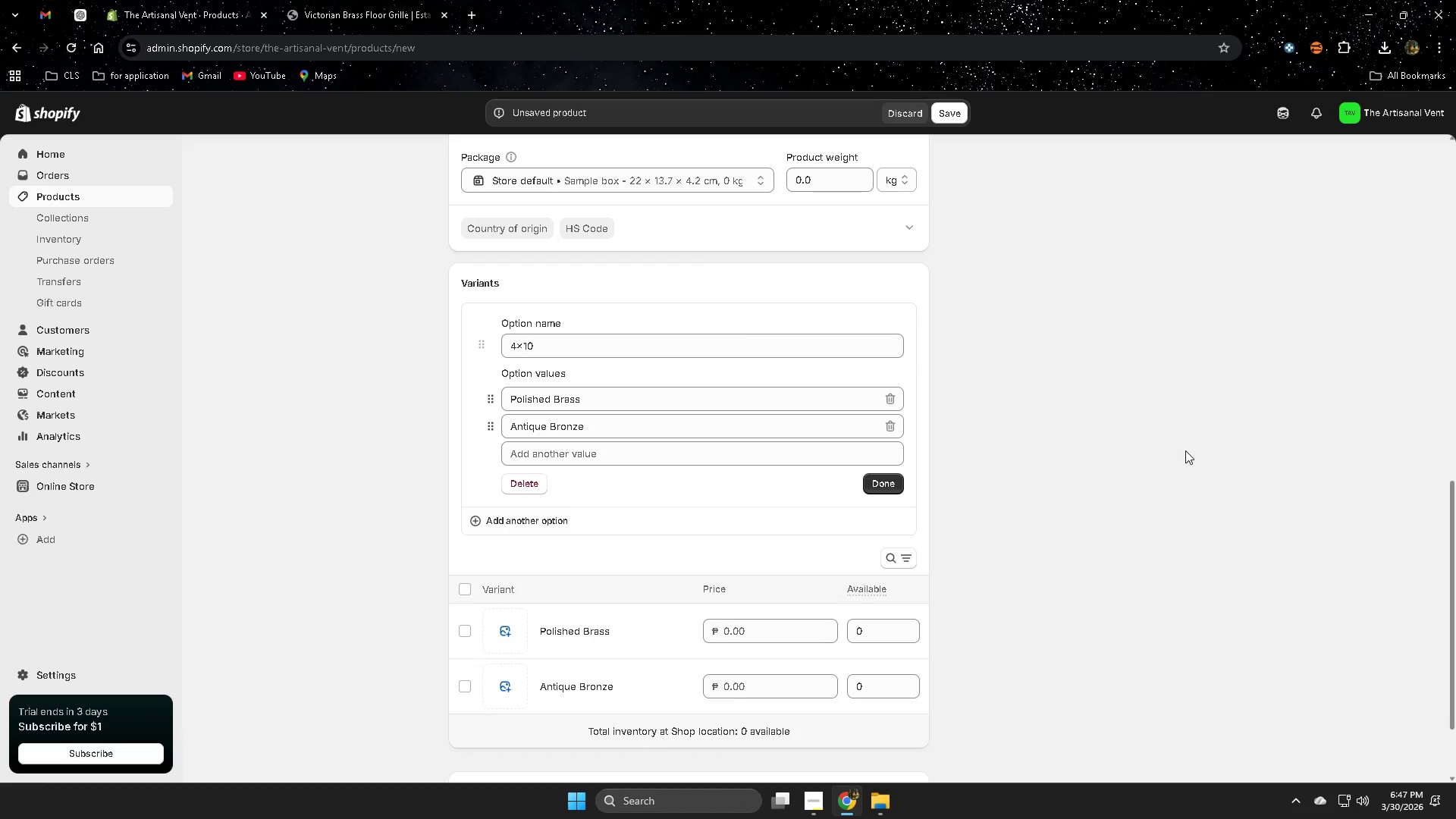 
scroll: coordinate [1195, 463], scroll_direction: down, amount: 3.0
 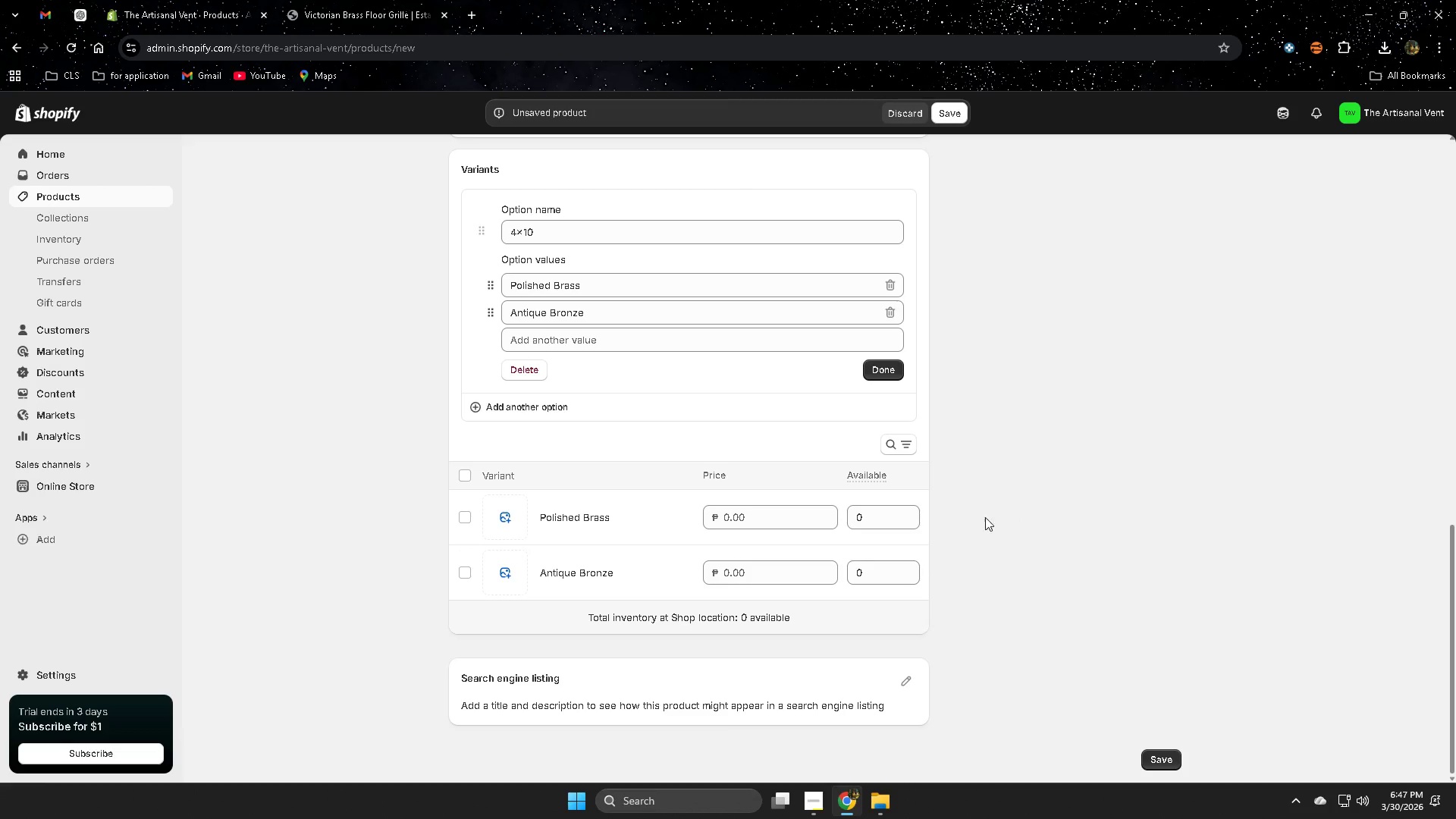 
left_click([779, 521])
 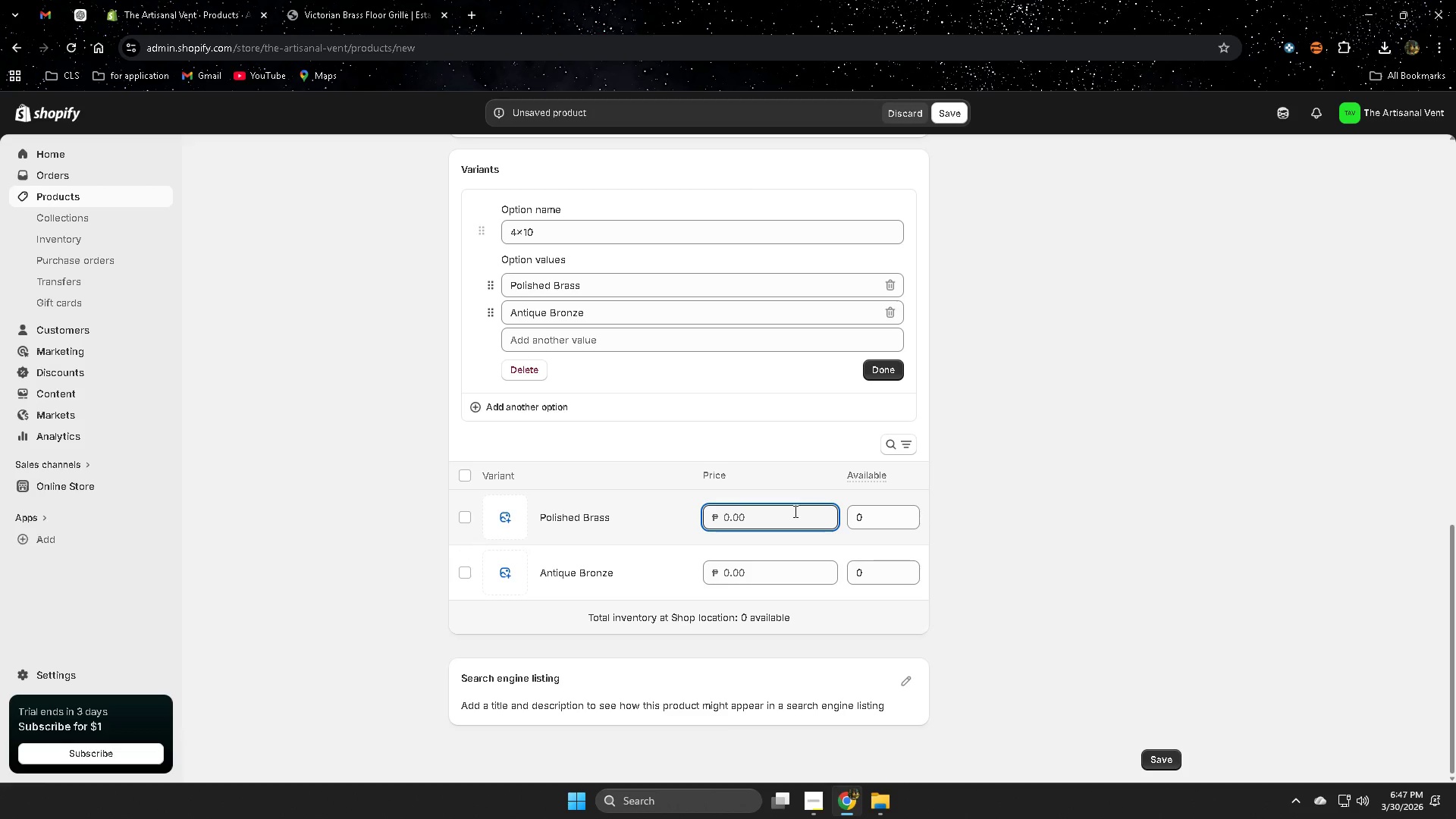 
key(Numpad8)
 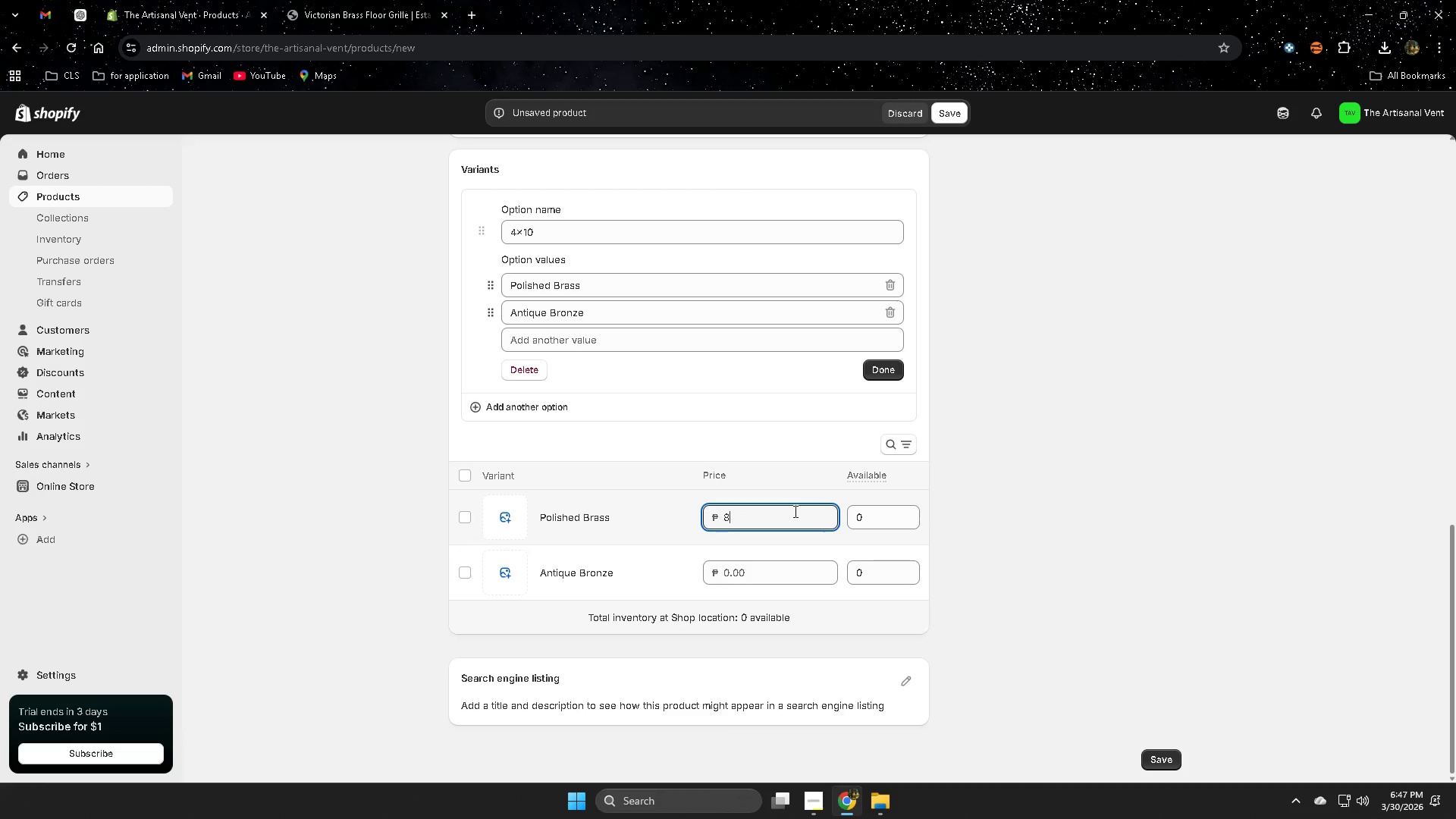 
key(Numpad5)
 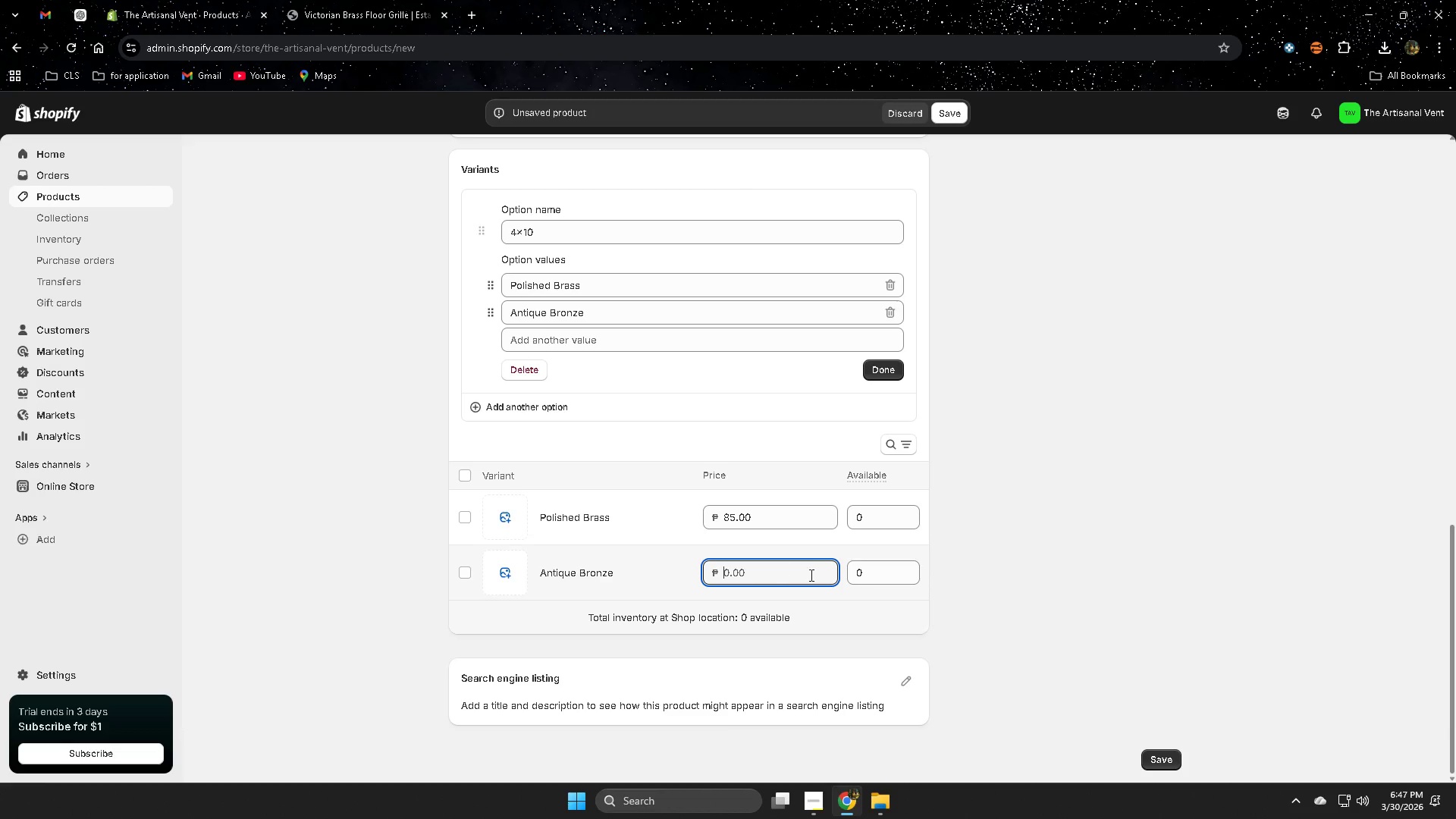 
key(Numpad8)
 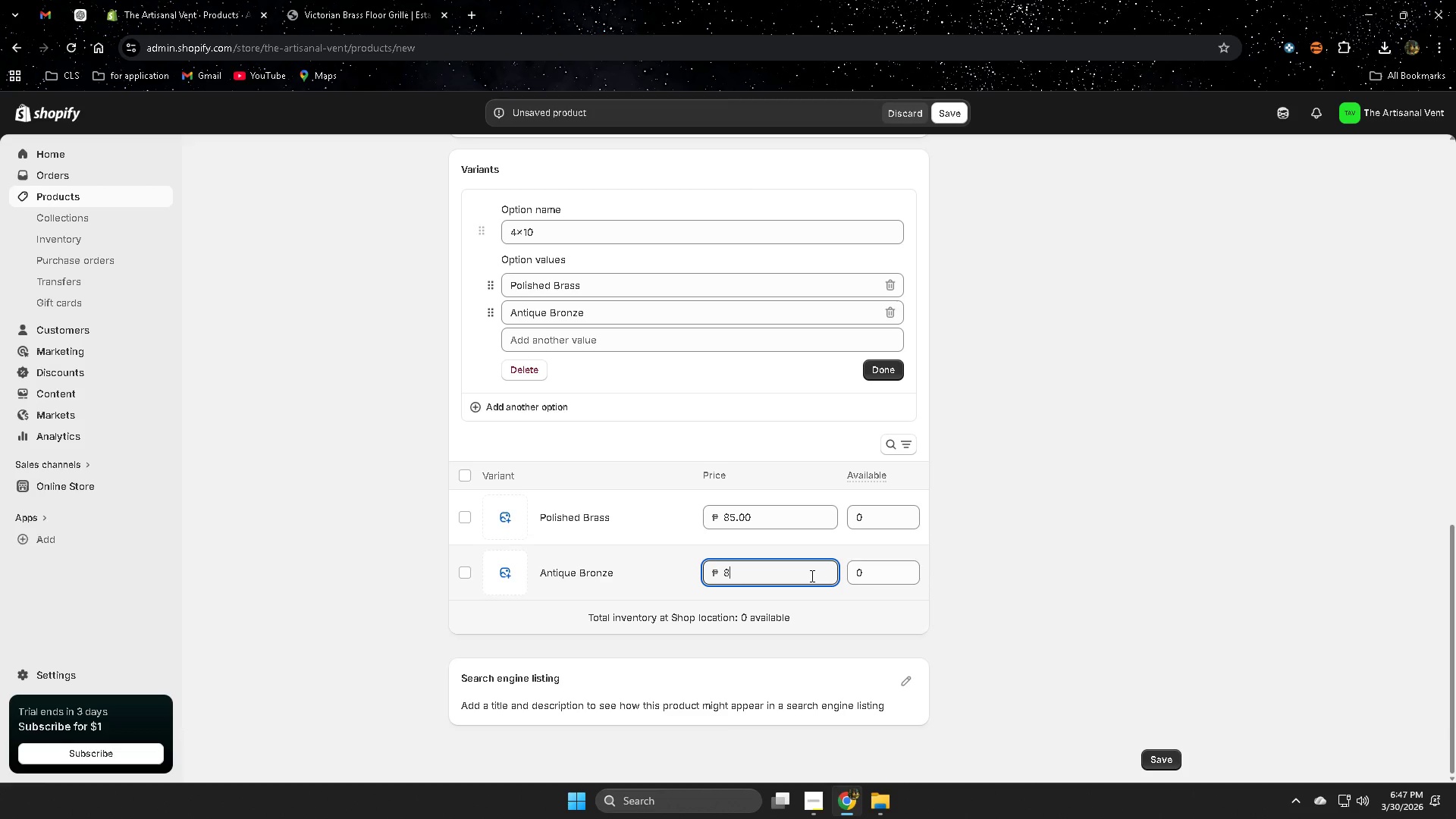 
key(Numpad5)
 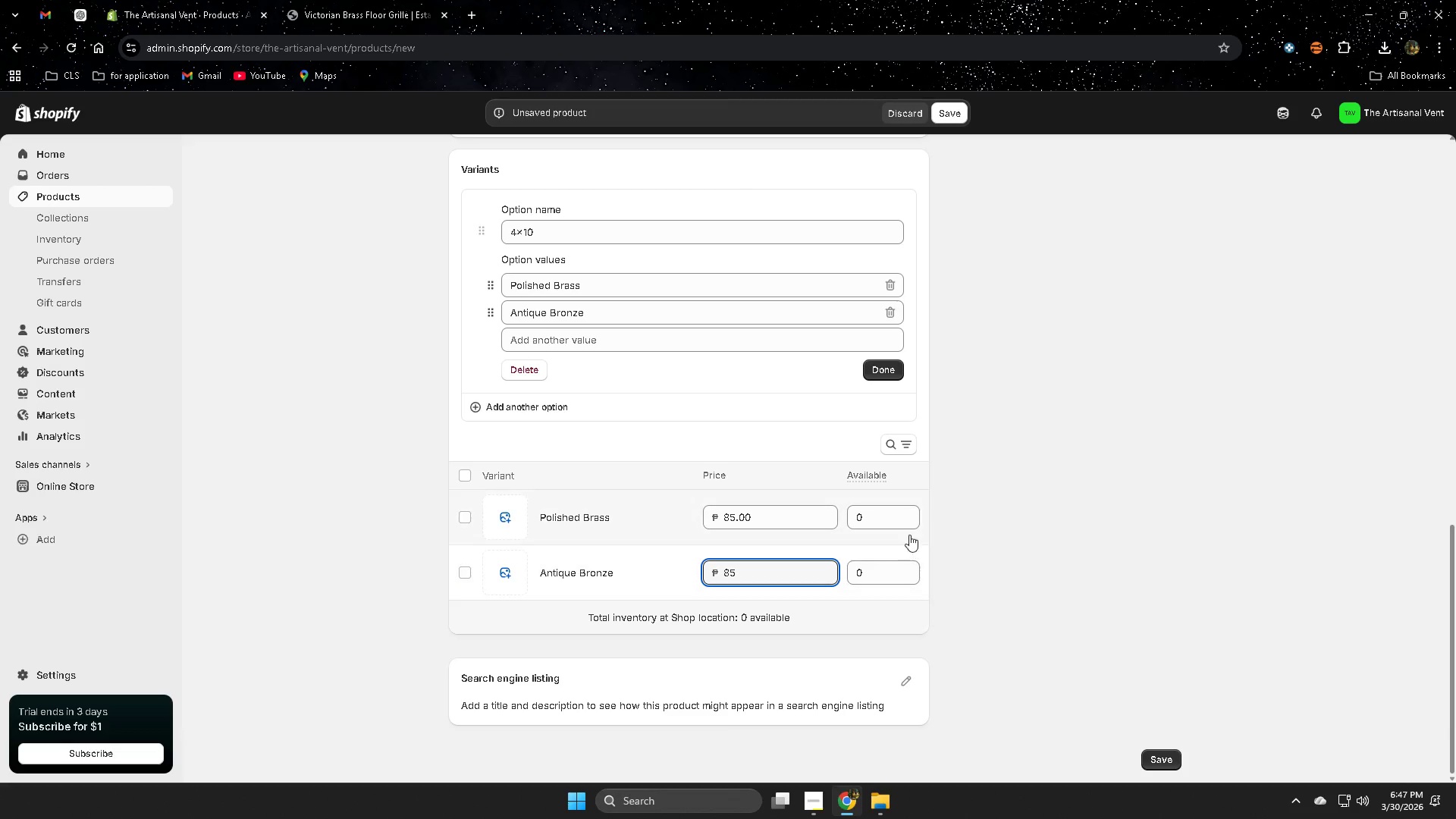 
left_click([883, 507])
 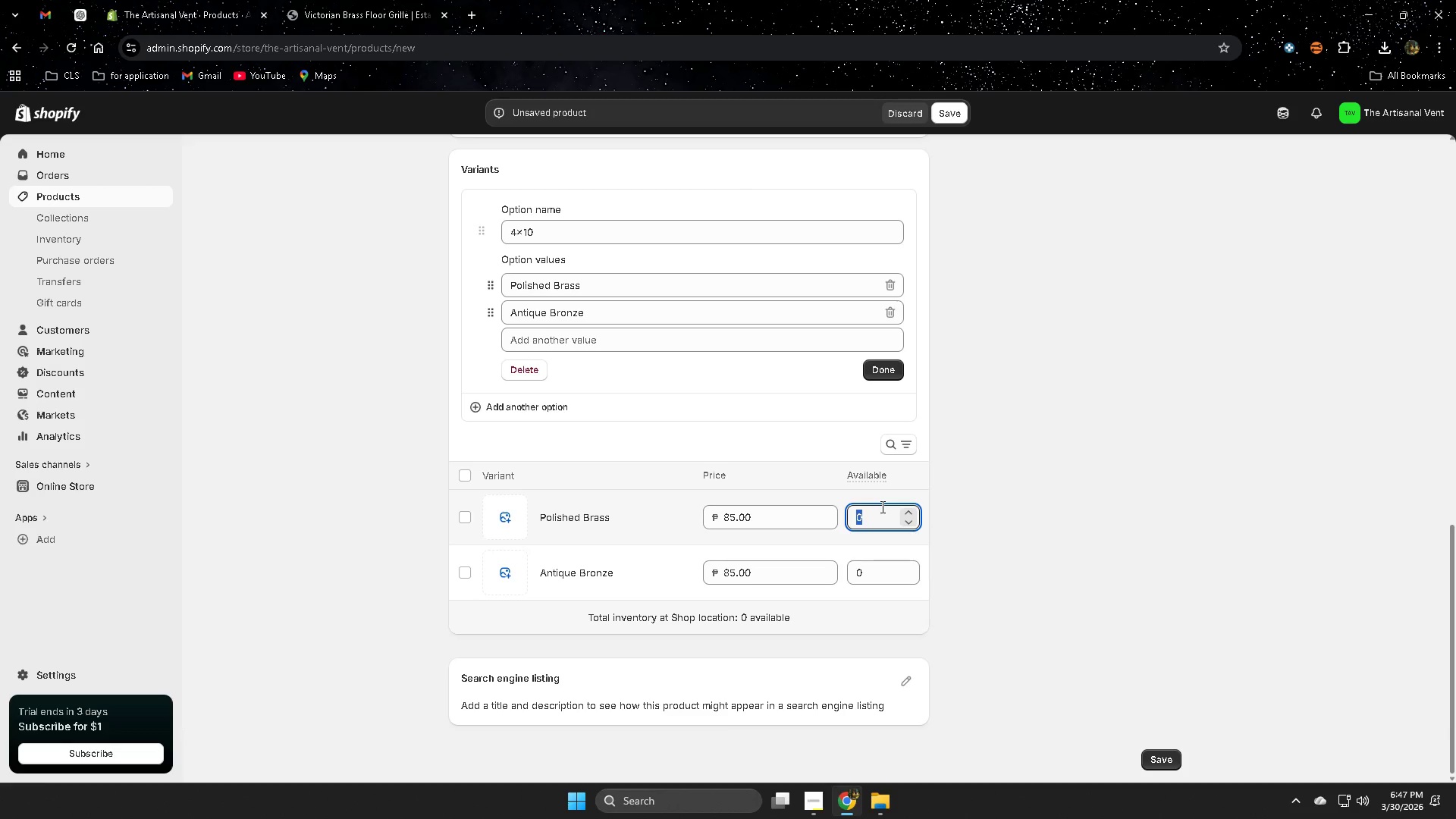 
key(Numpad1)
 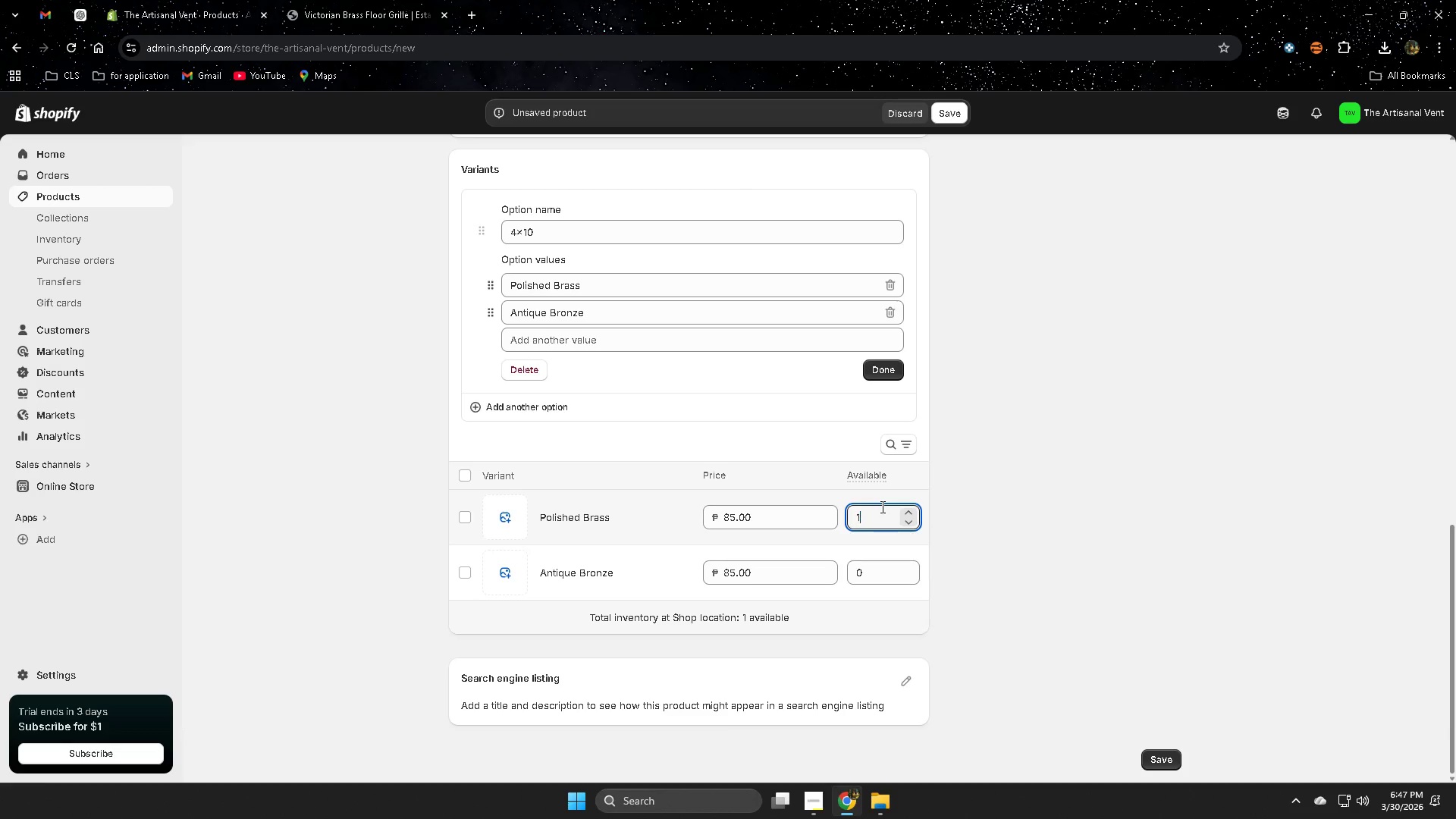 
key(Numpad2)
 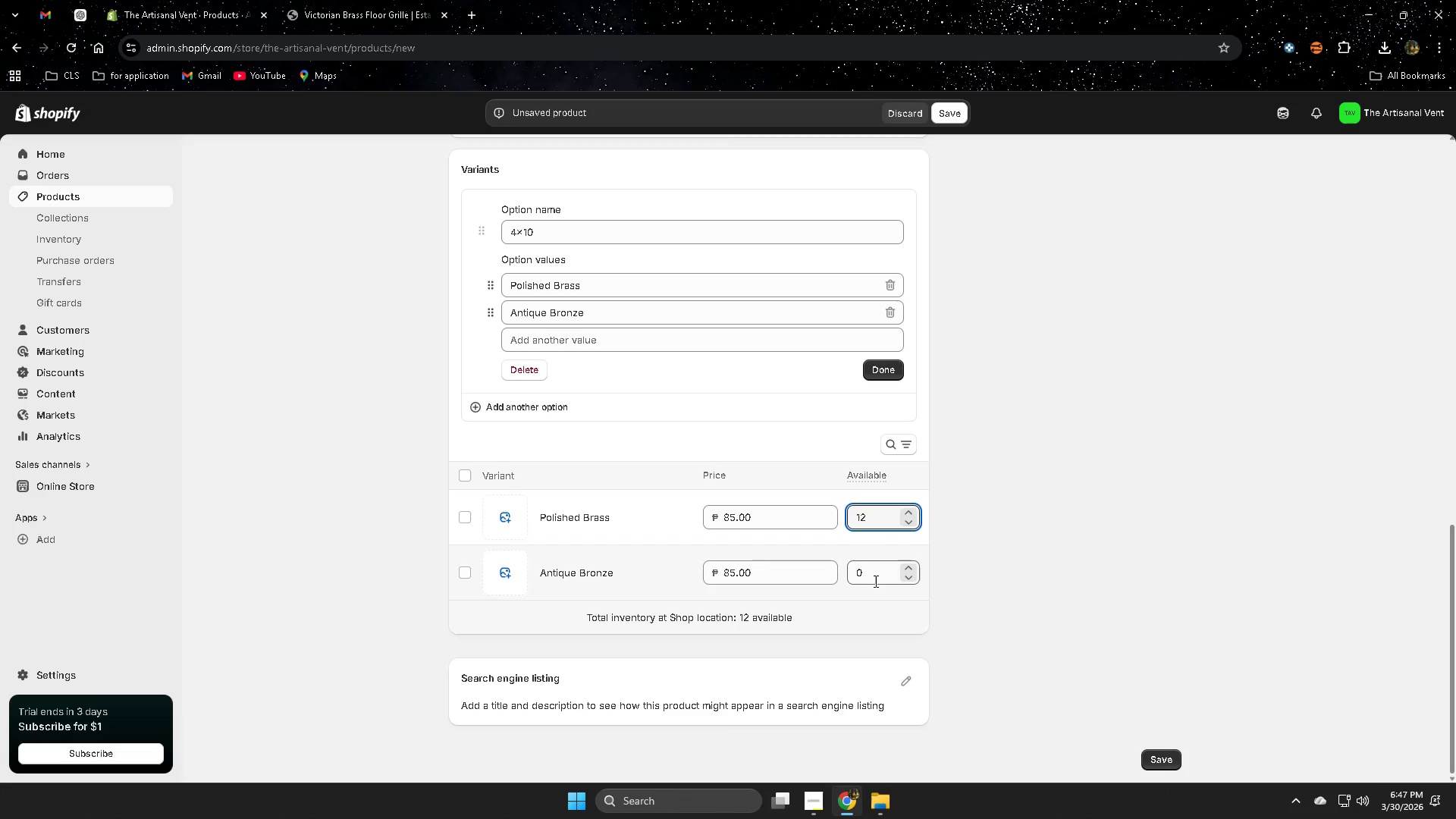 
left_click([879, 577])
 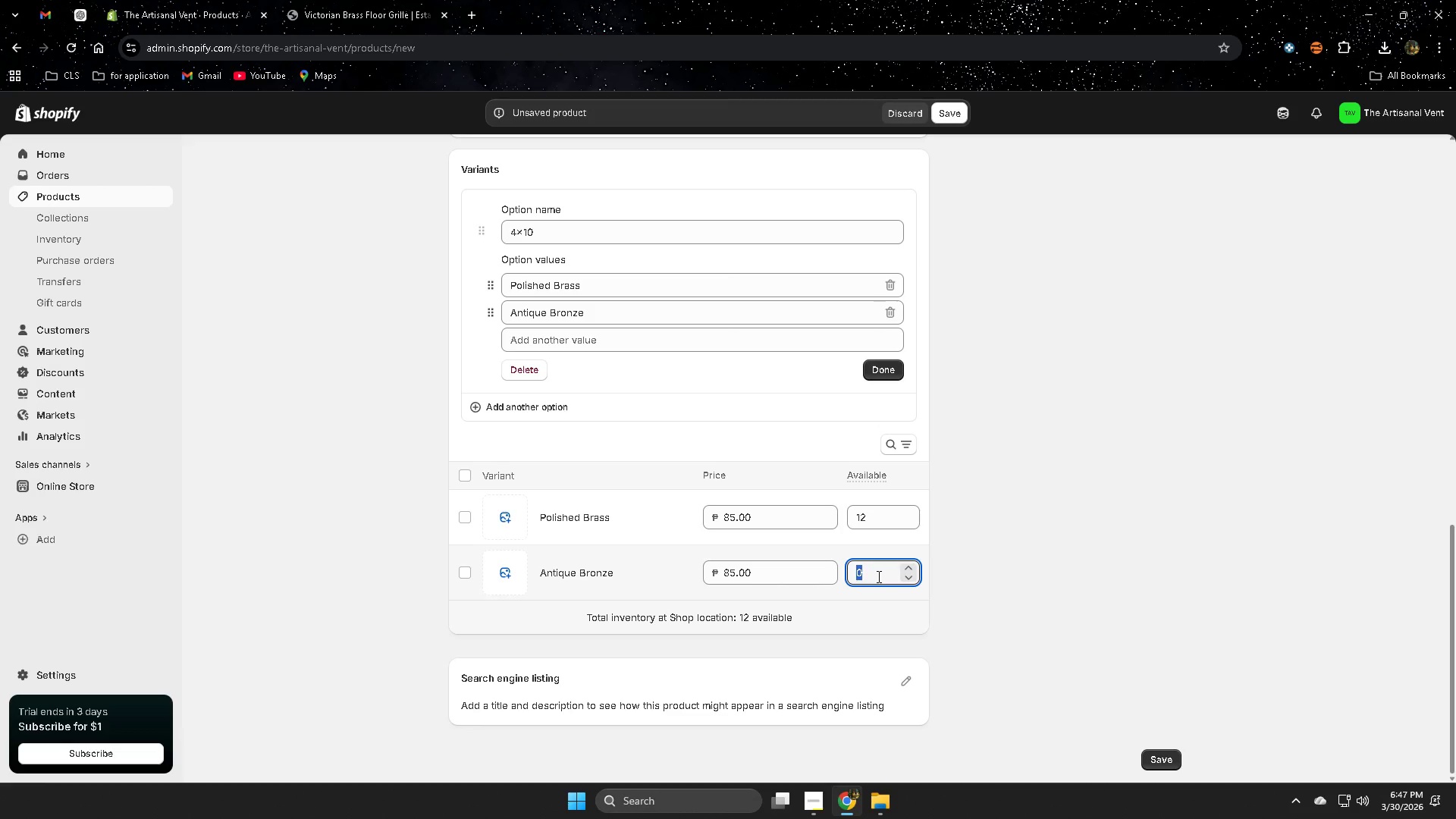 
key(Numpad1)
 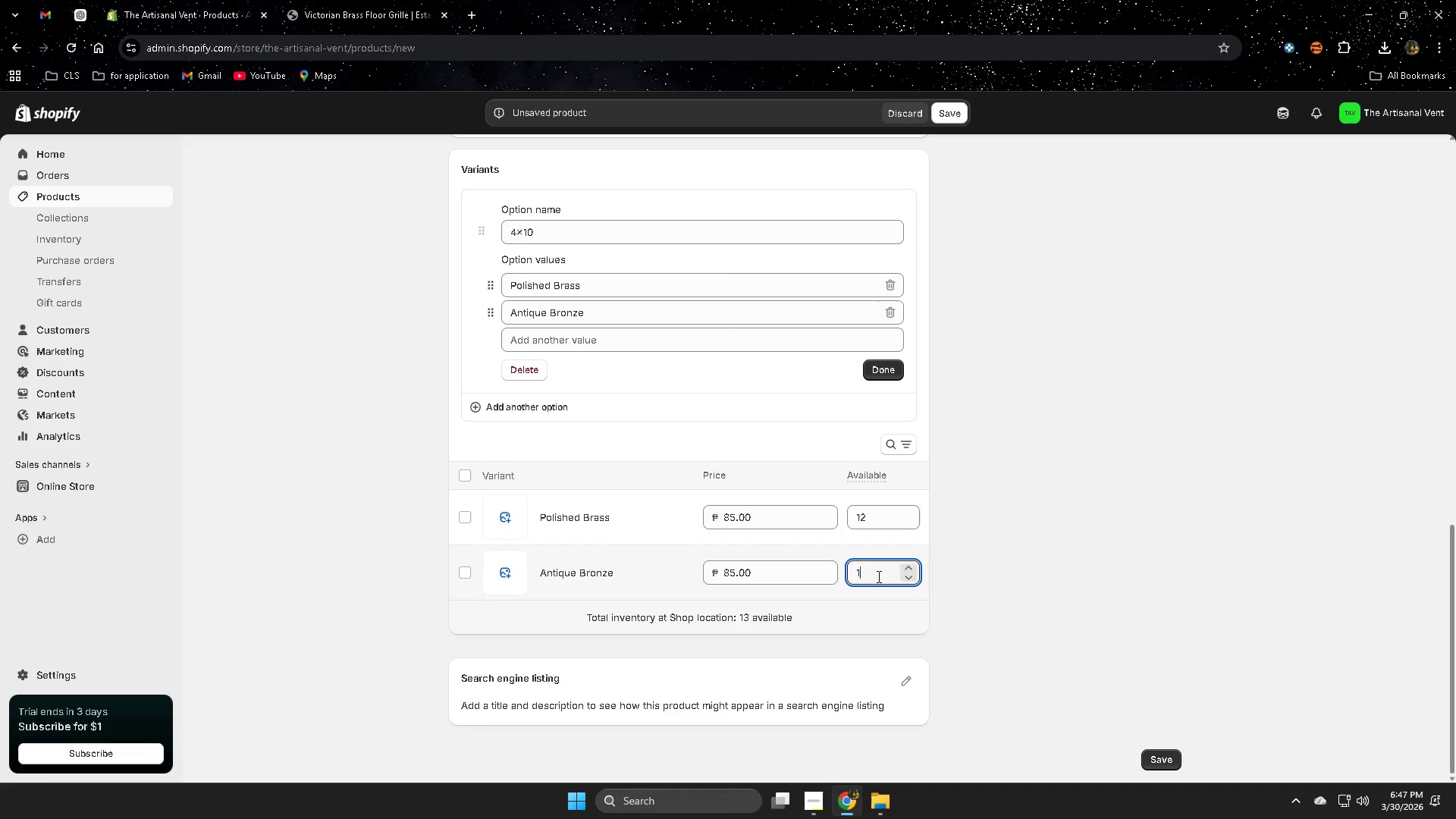 
key(Numpad2)
 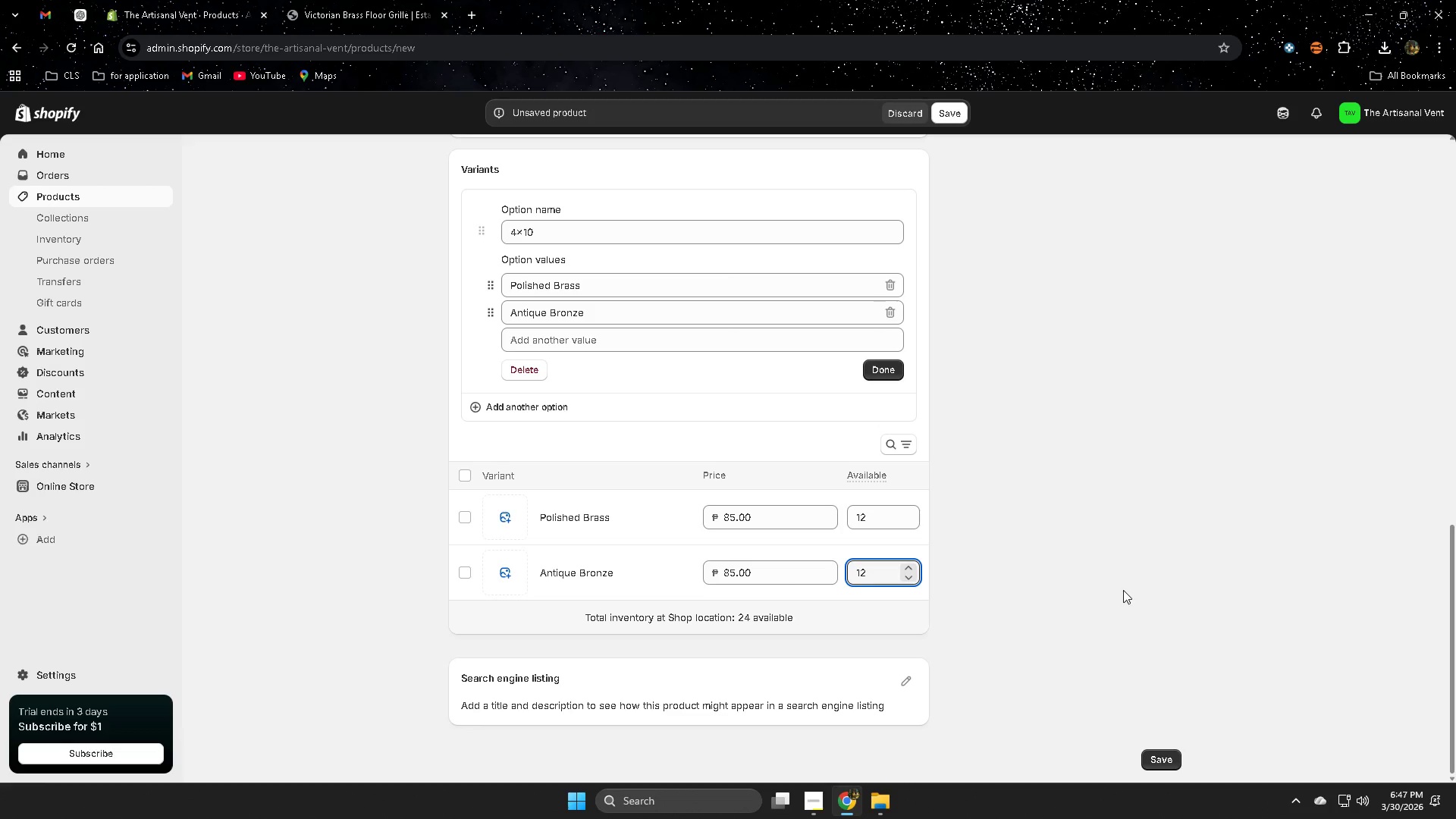 
left_click([1098, 582])
 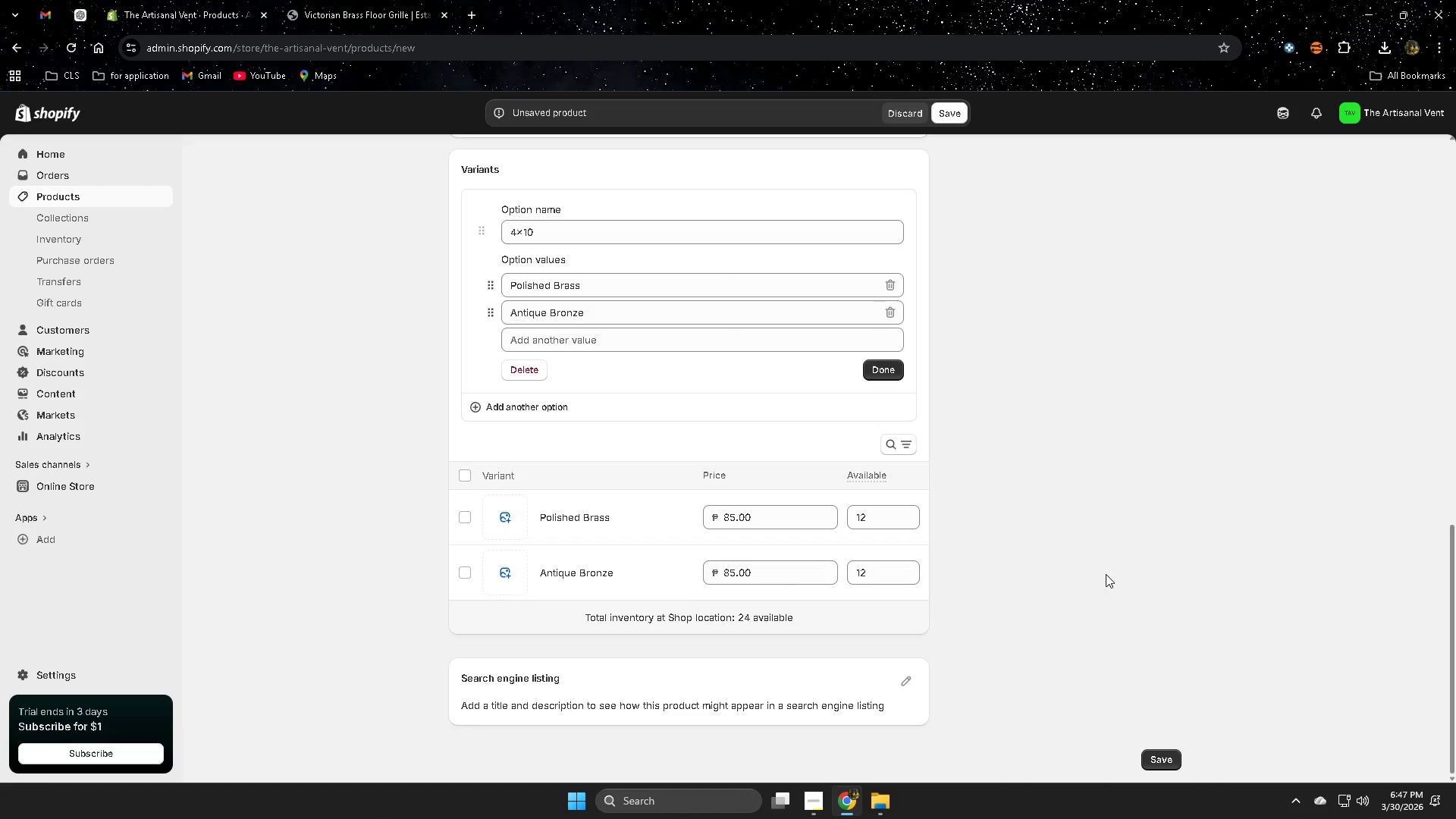 
key(NumpadEnter)
 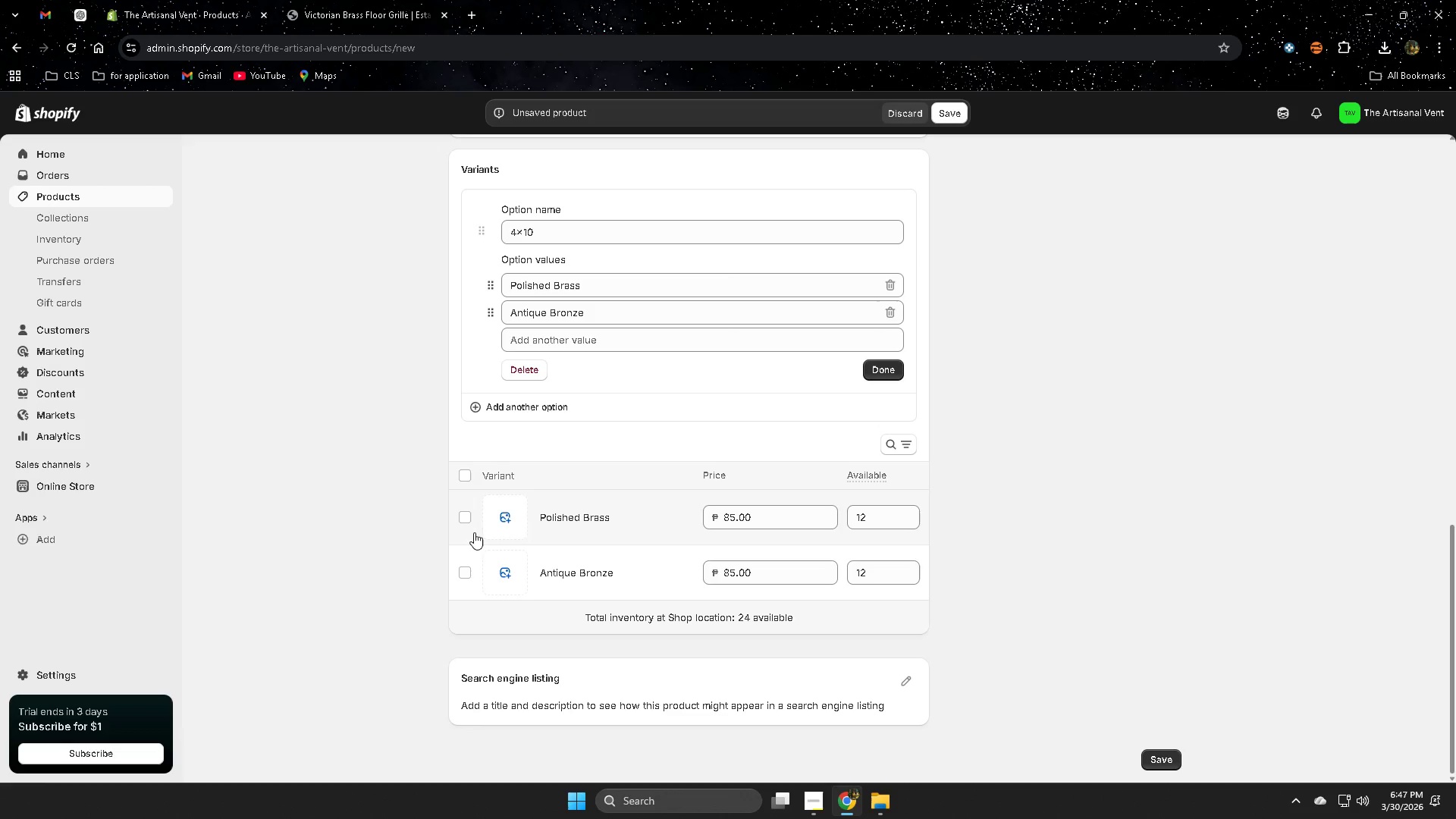 
left_click([507, 516])
 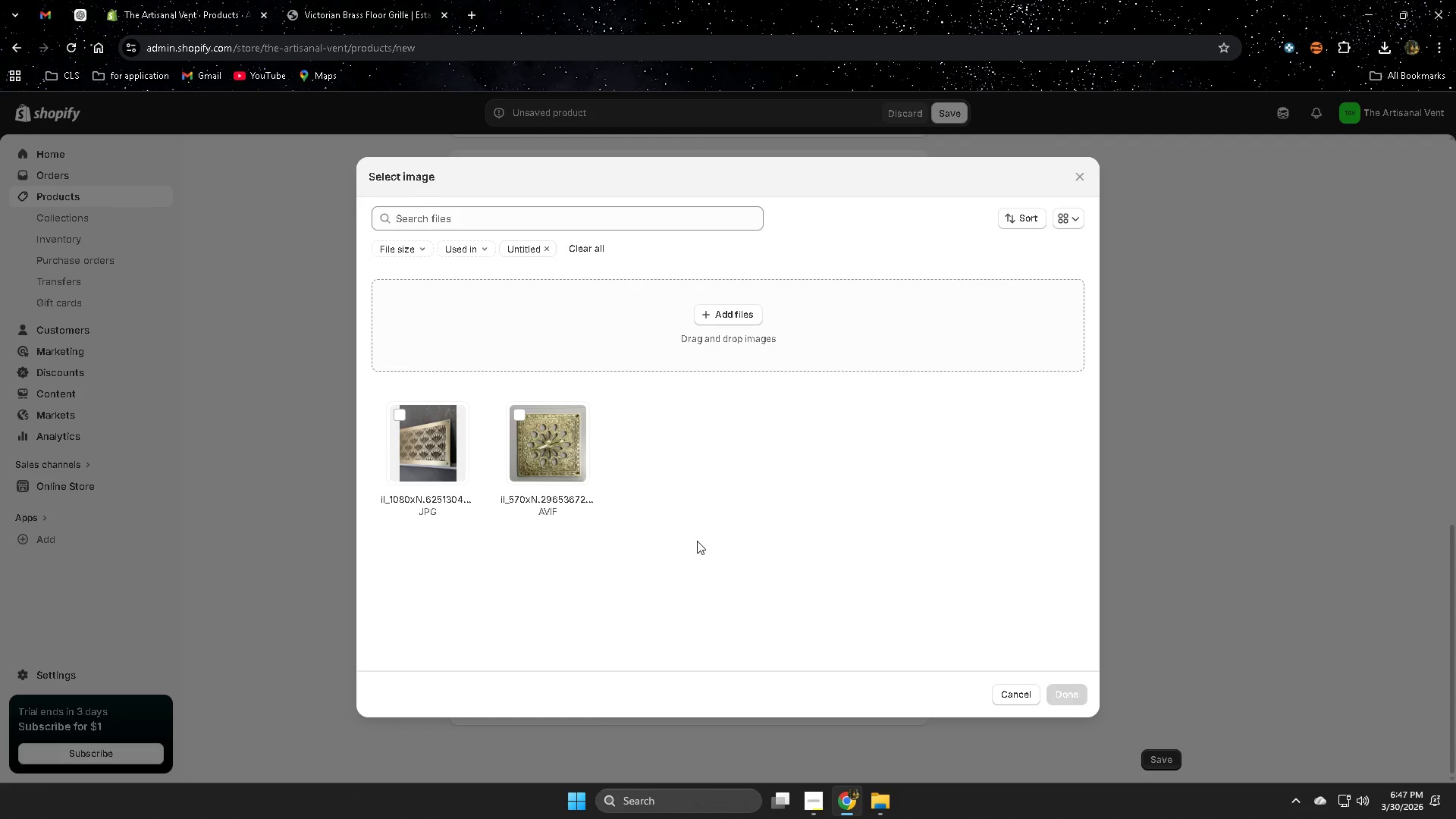 
left_click([1071, 177])
 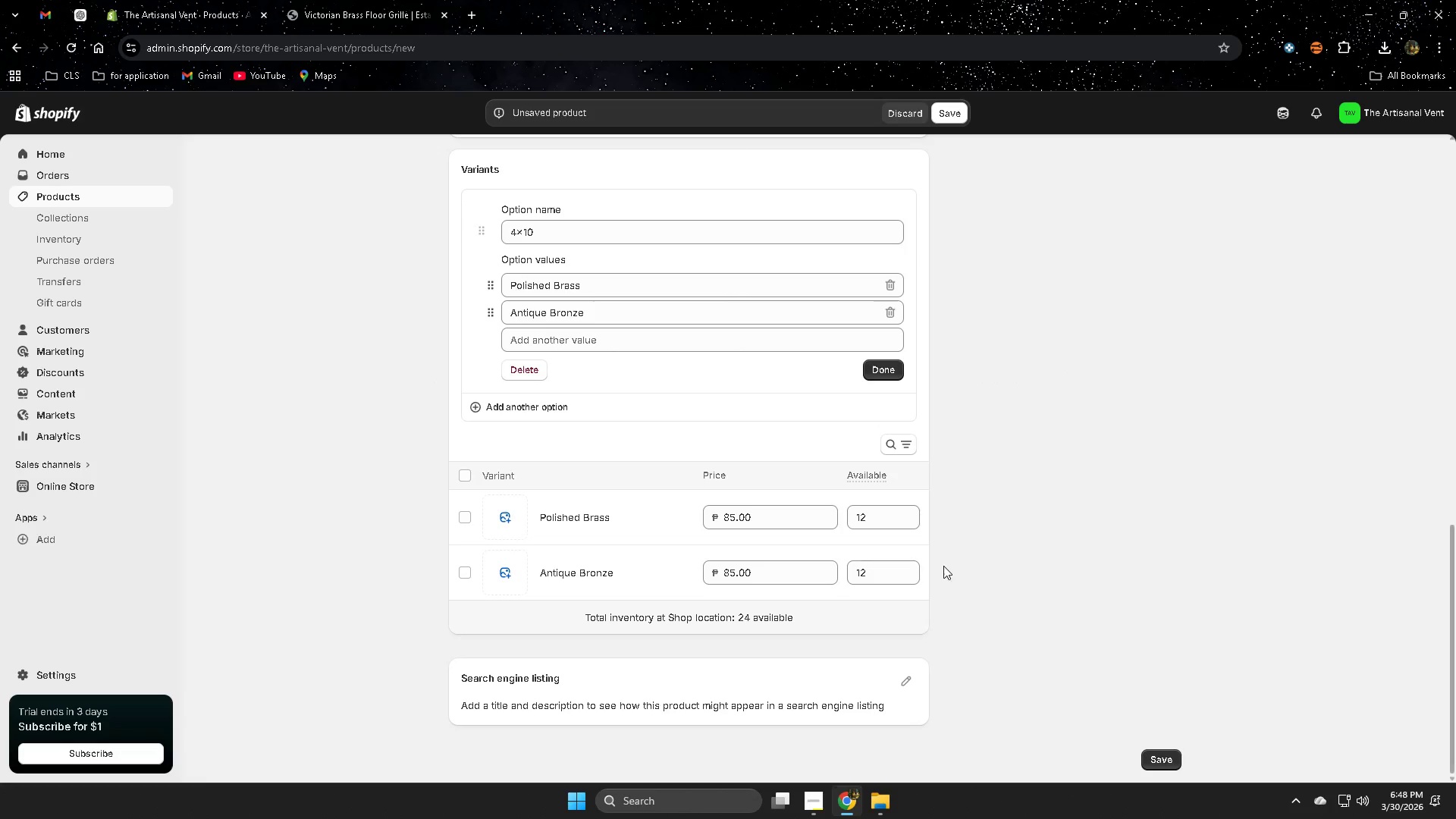 
scroll: coordinate [1027, 408], scroll_direction: up, amount: 12.0
 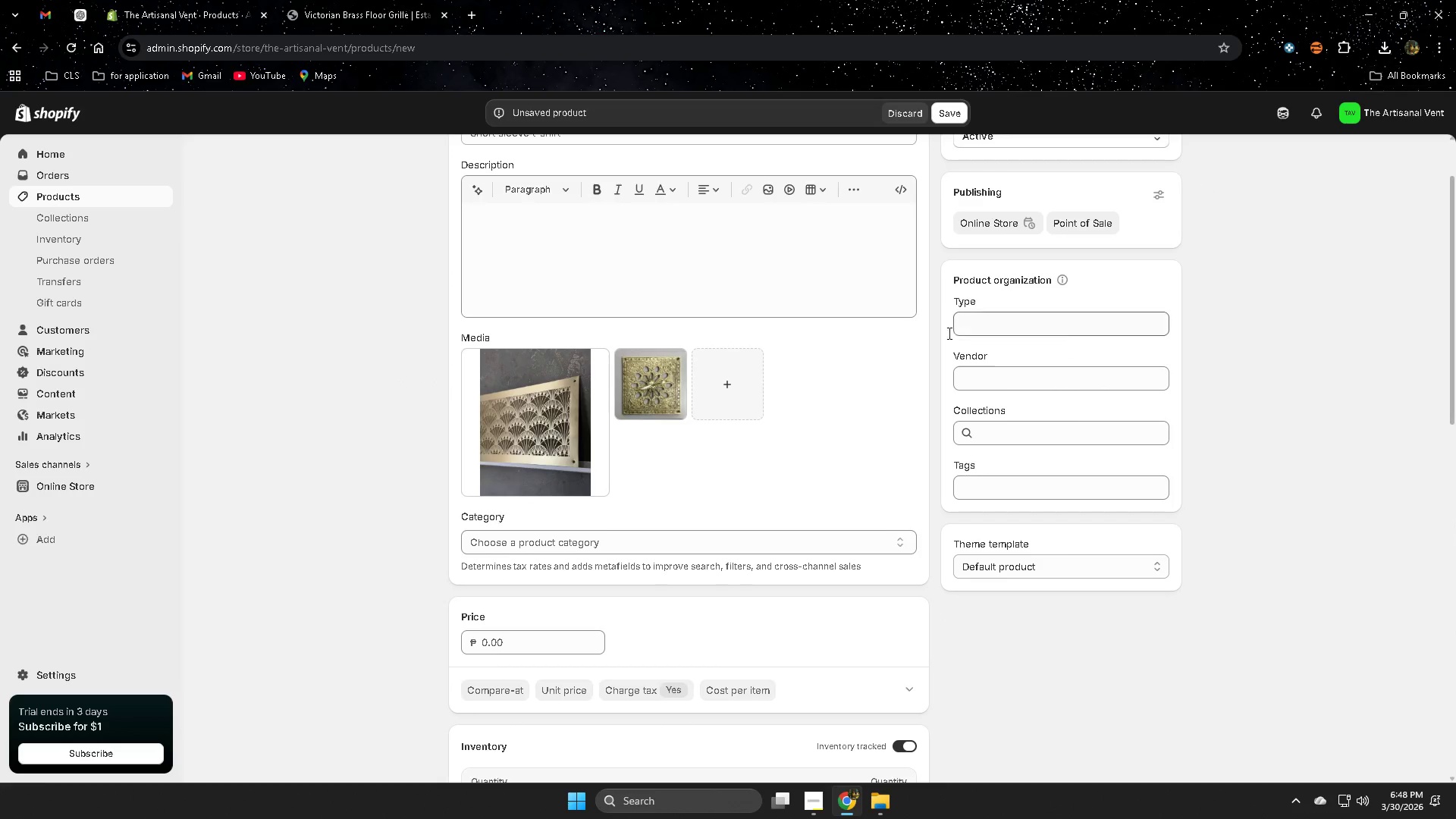 
left_click([733, 391])
 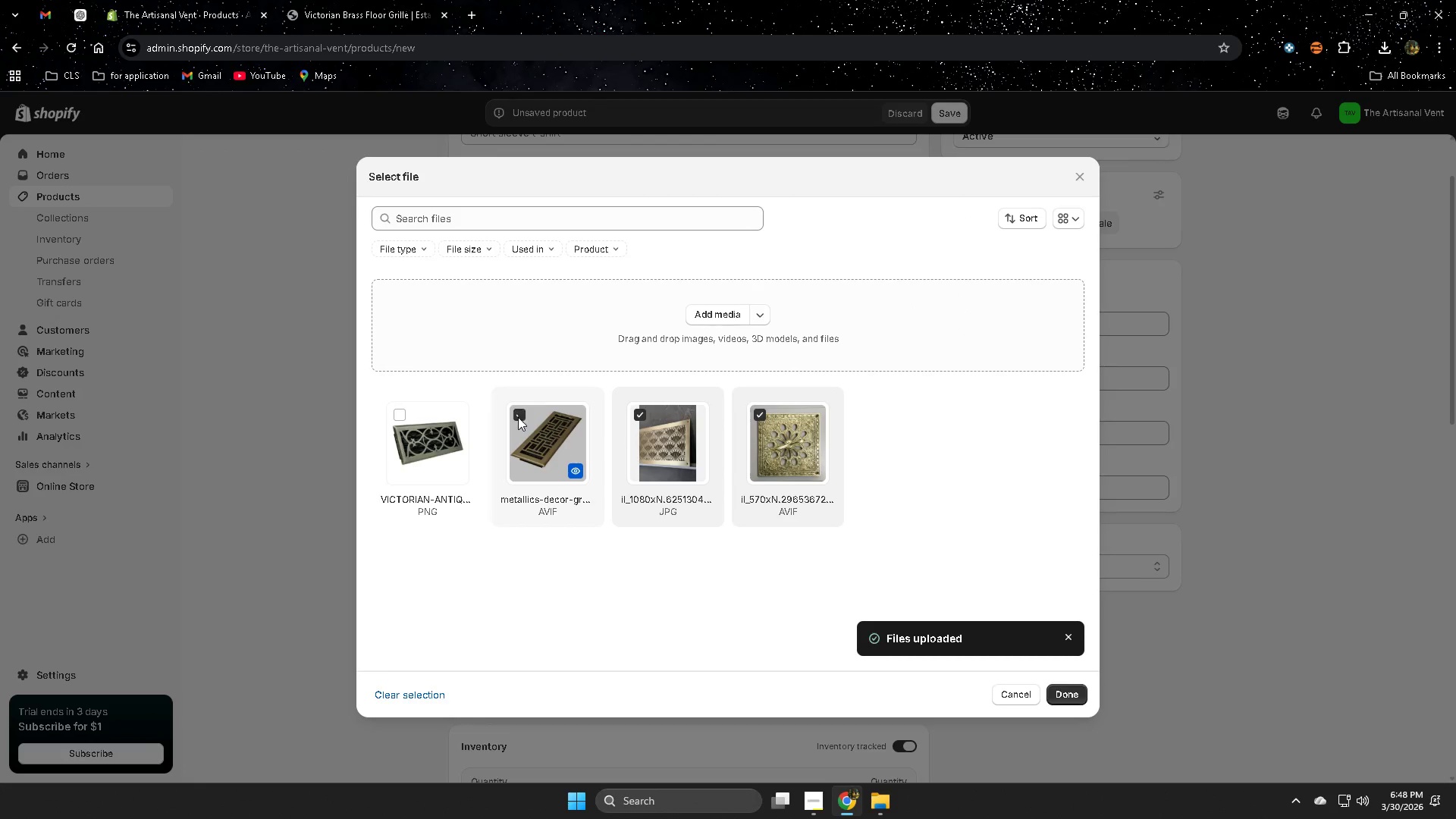 
left_click([399, 413])
 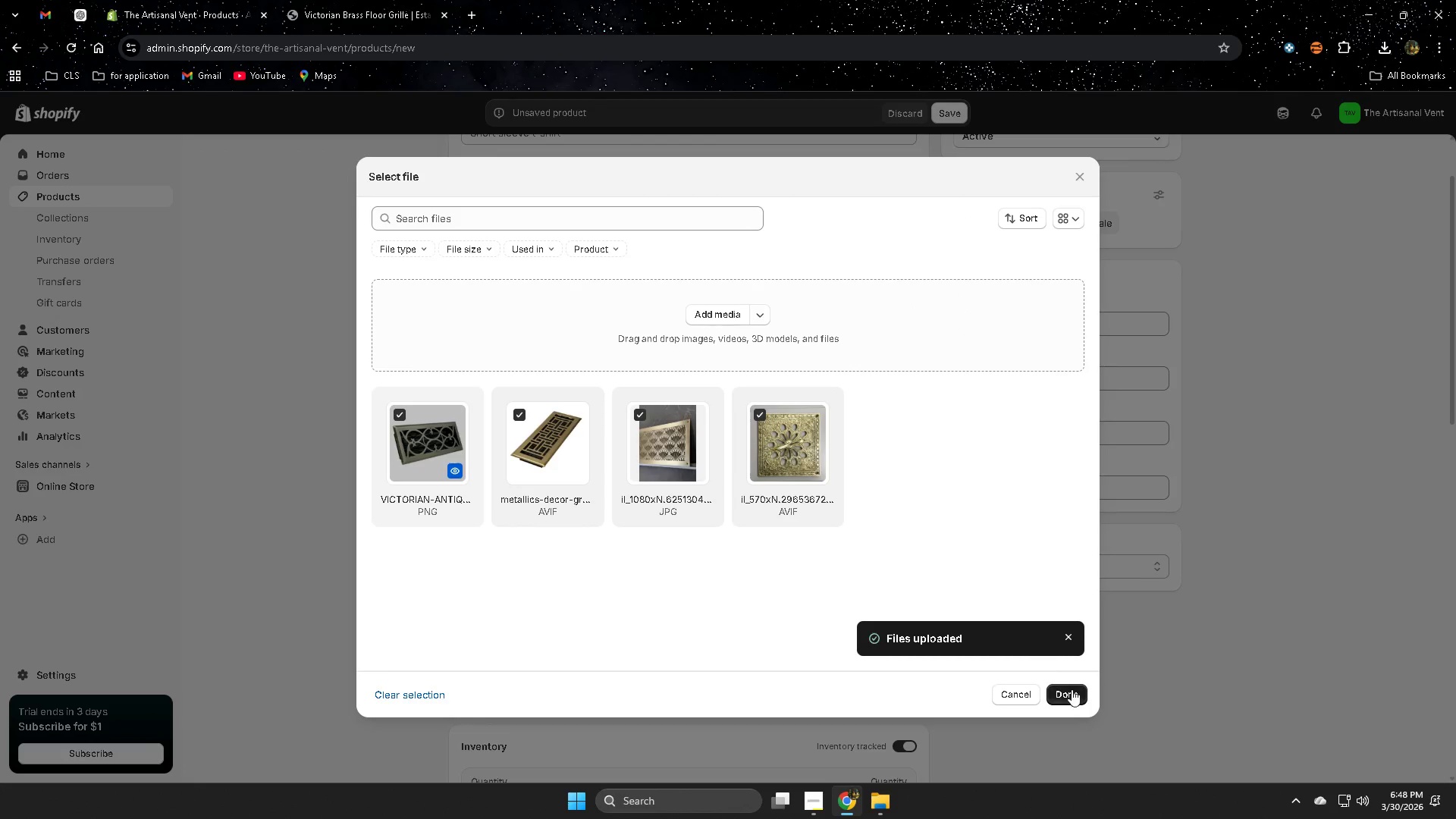 
left_click([1075, 693])
 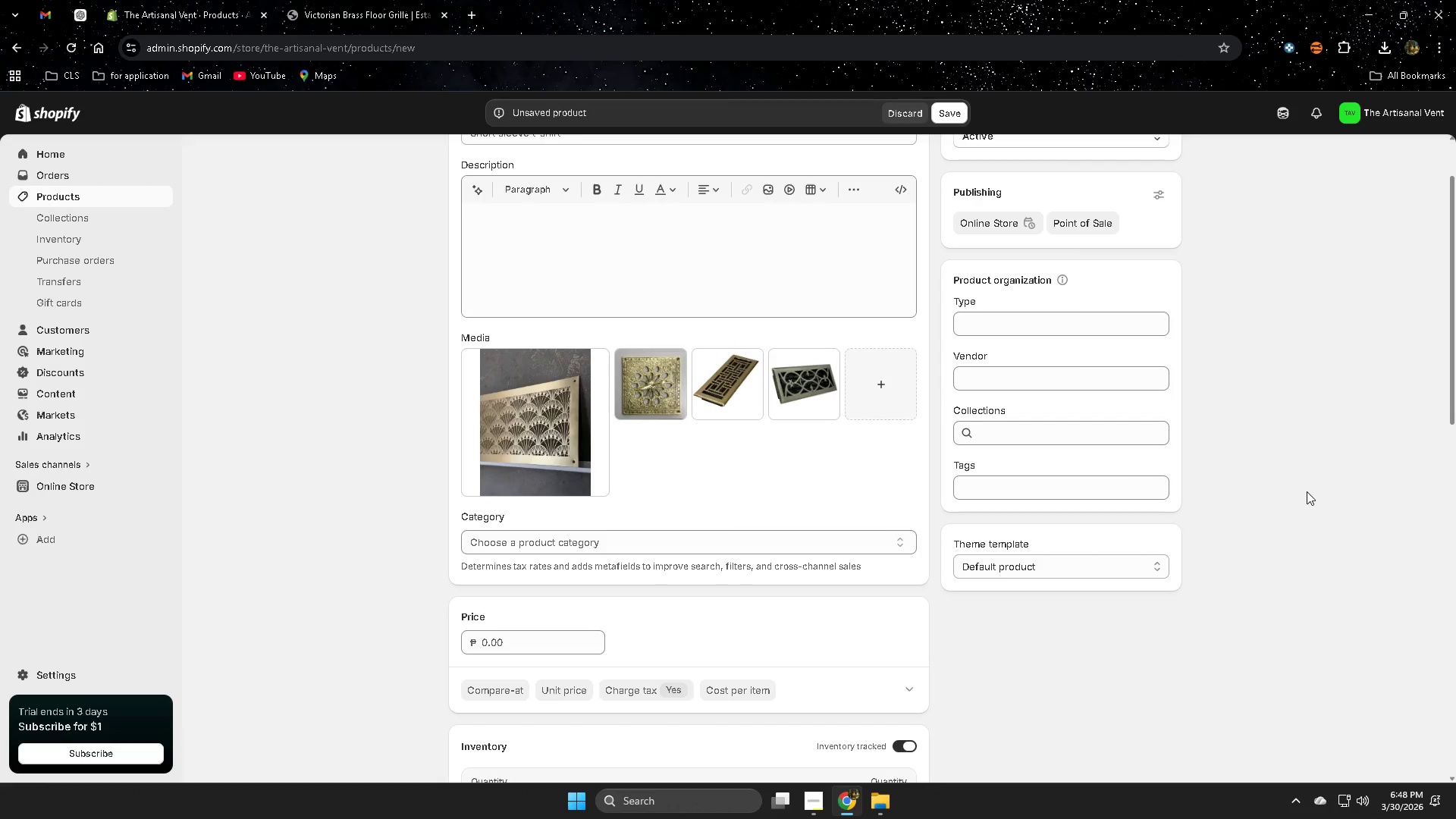 
wait(14.86)
 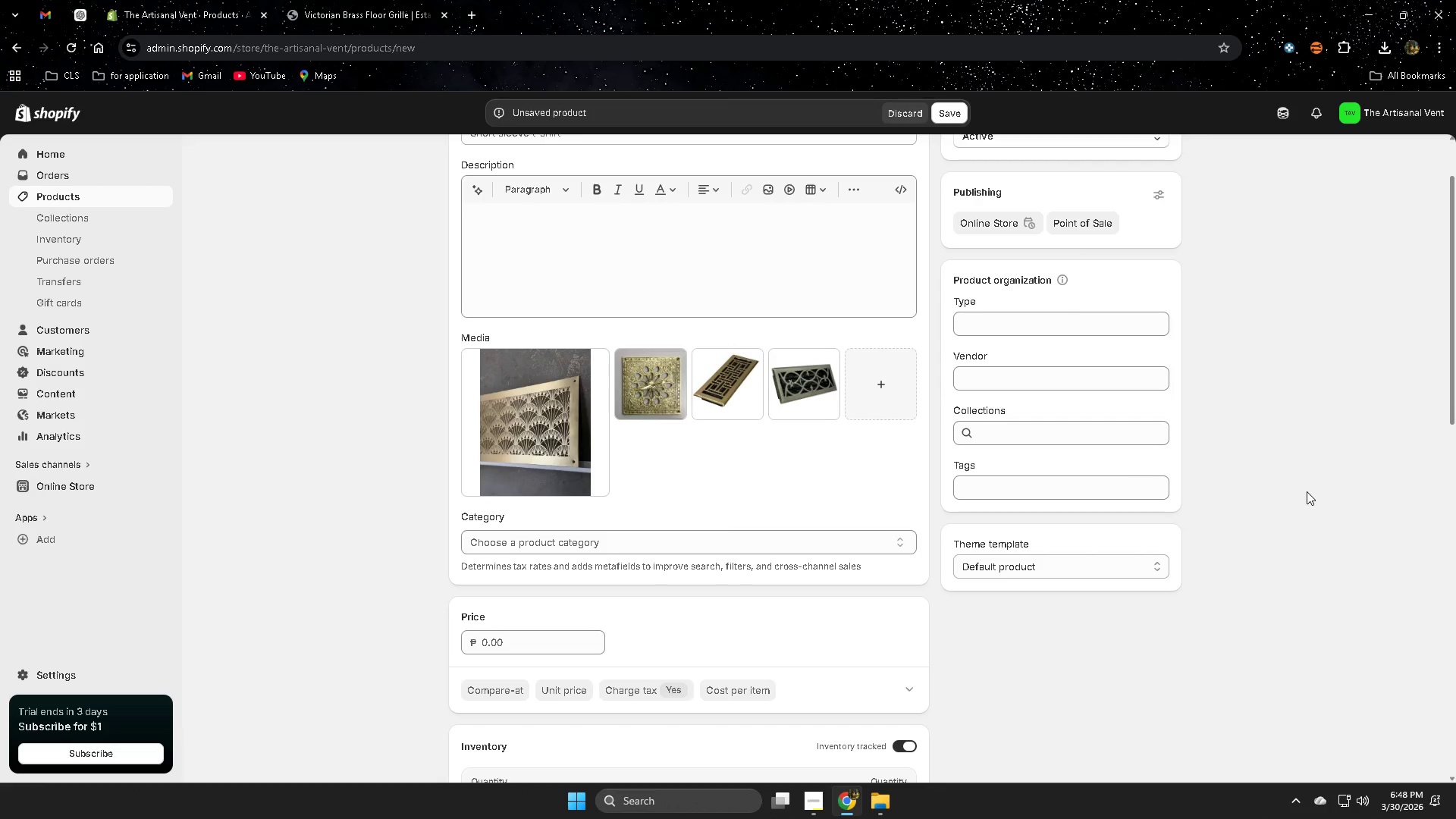 
scroll: coordinate [1184, 485], scroll_direction: down, amount: 11.0
 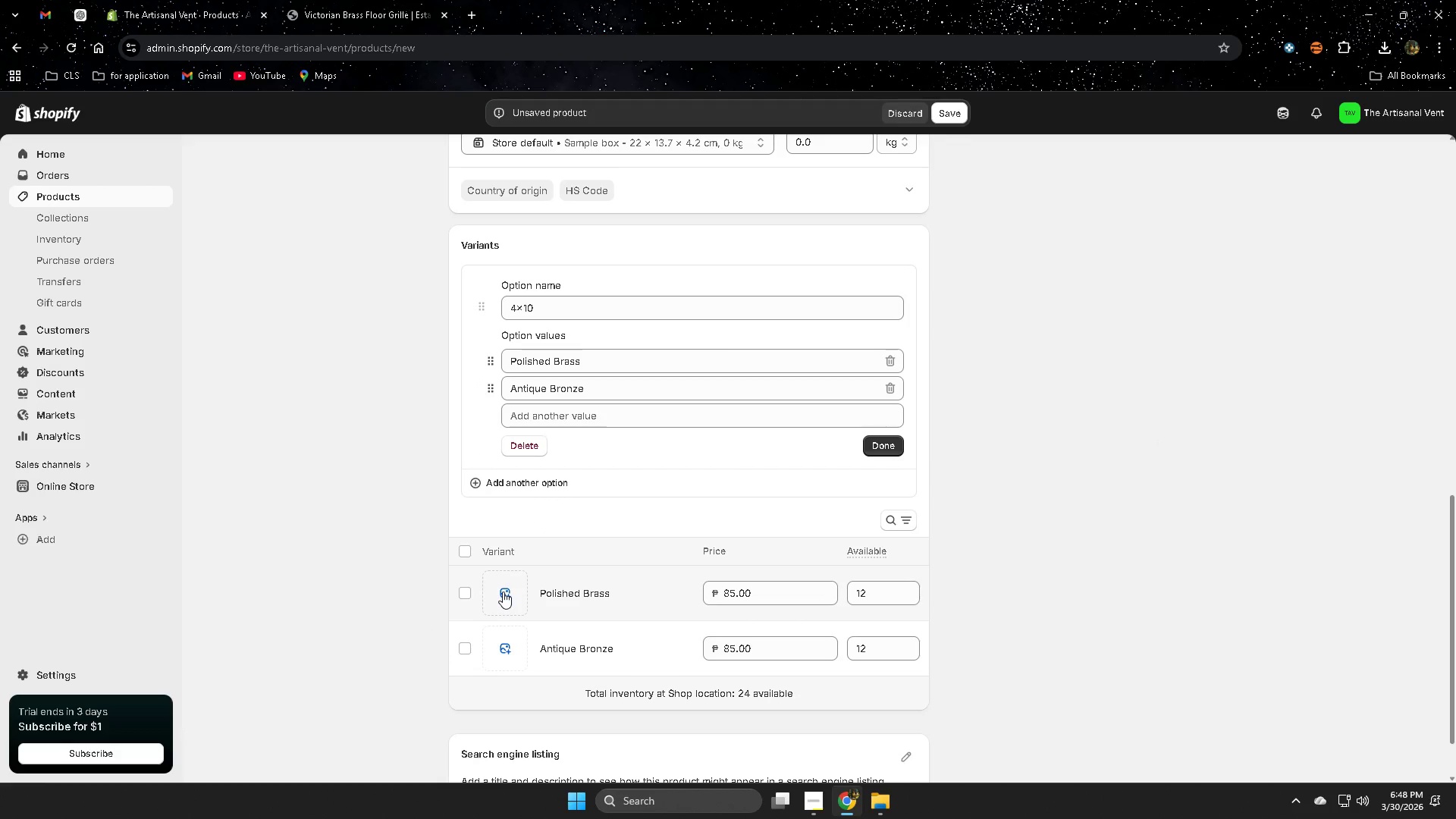 
left_click([503, 592])
 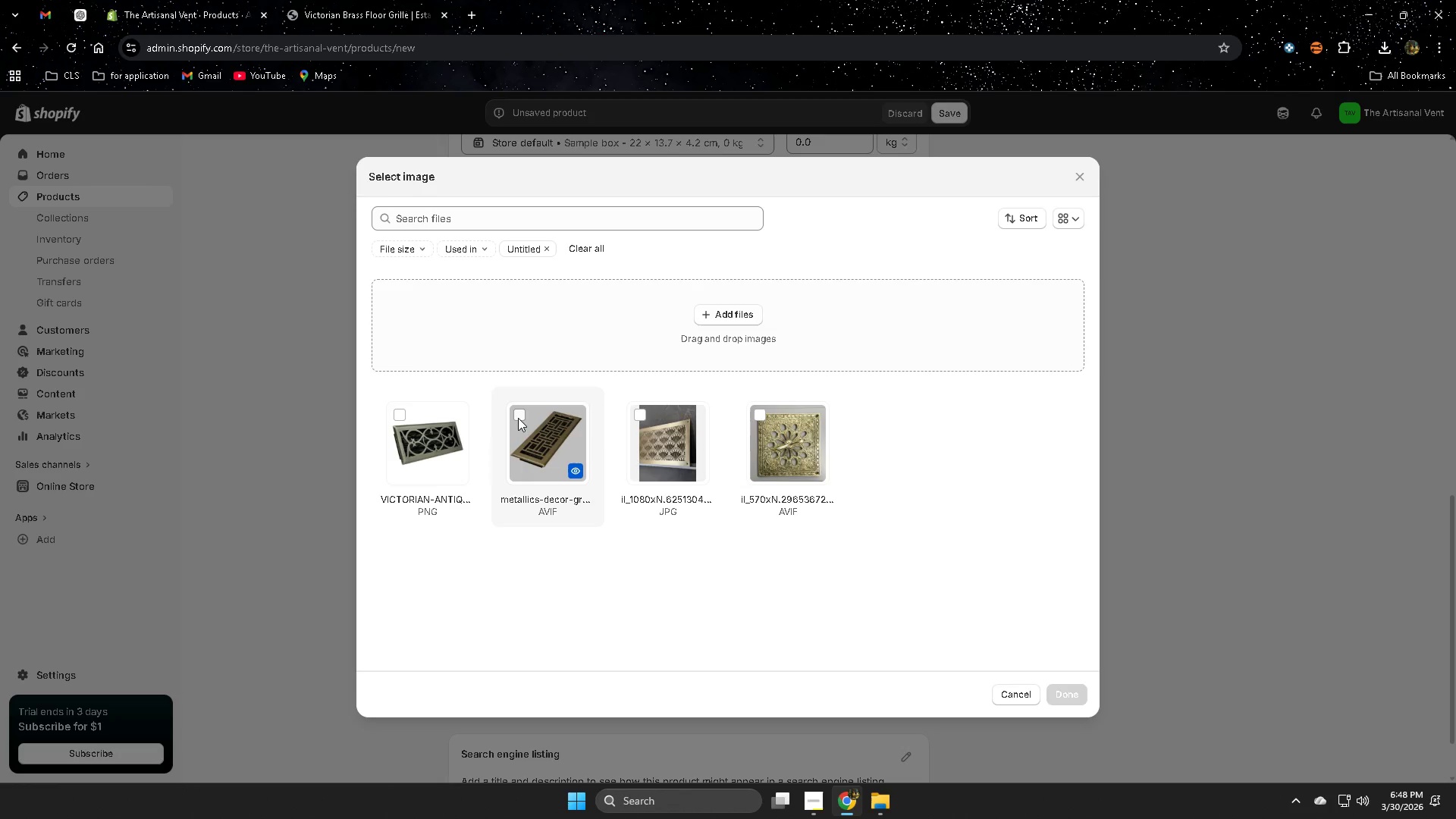 
left_click([518, 416])
 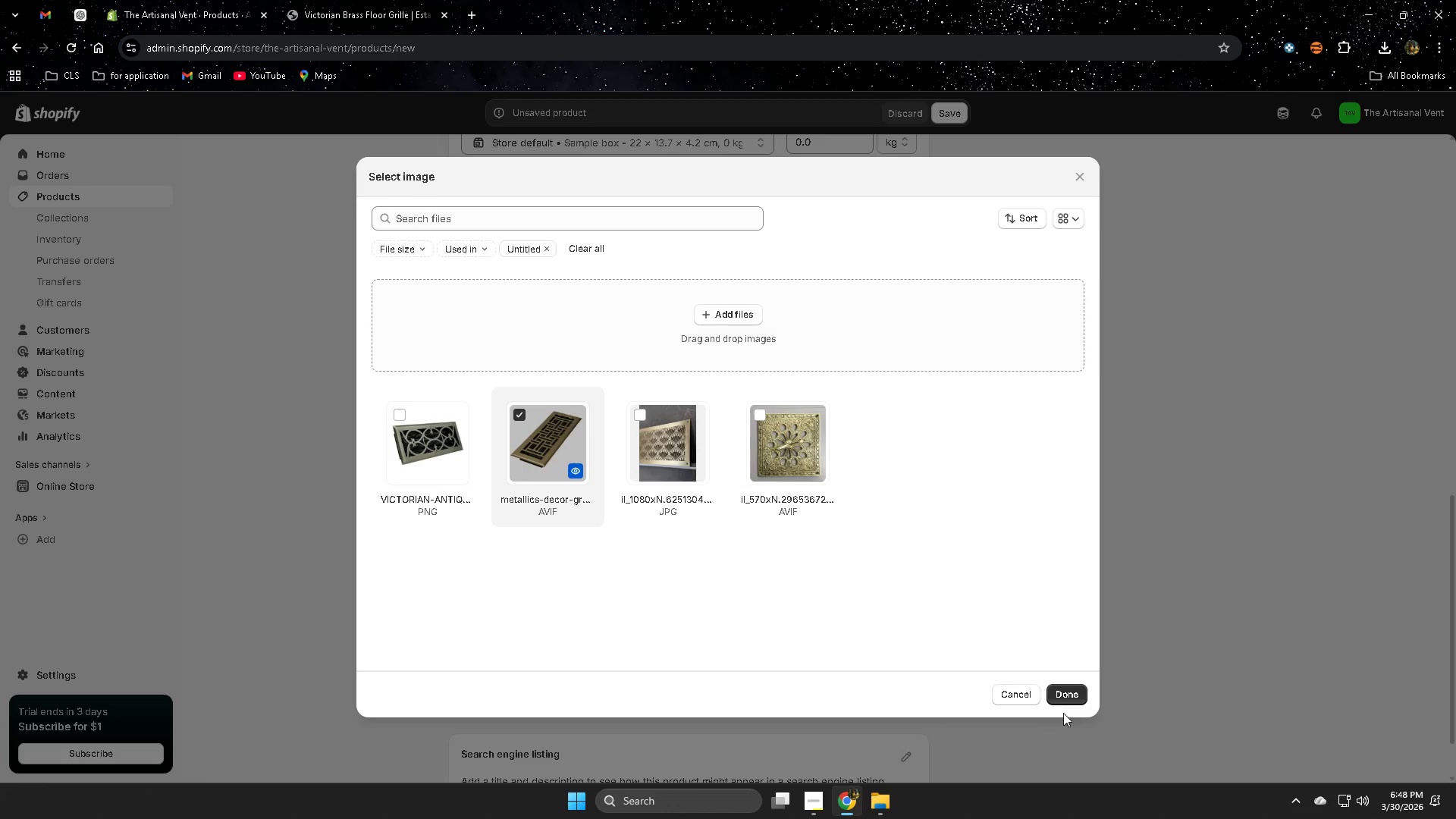 
left_click([1067, 698])
 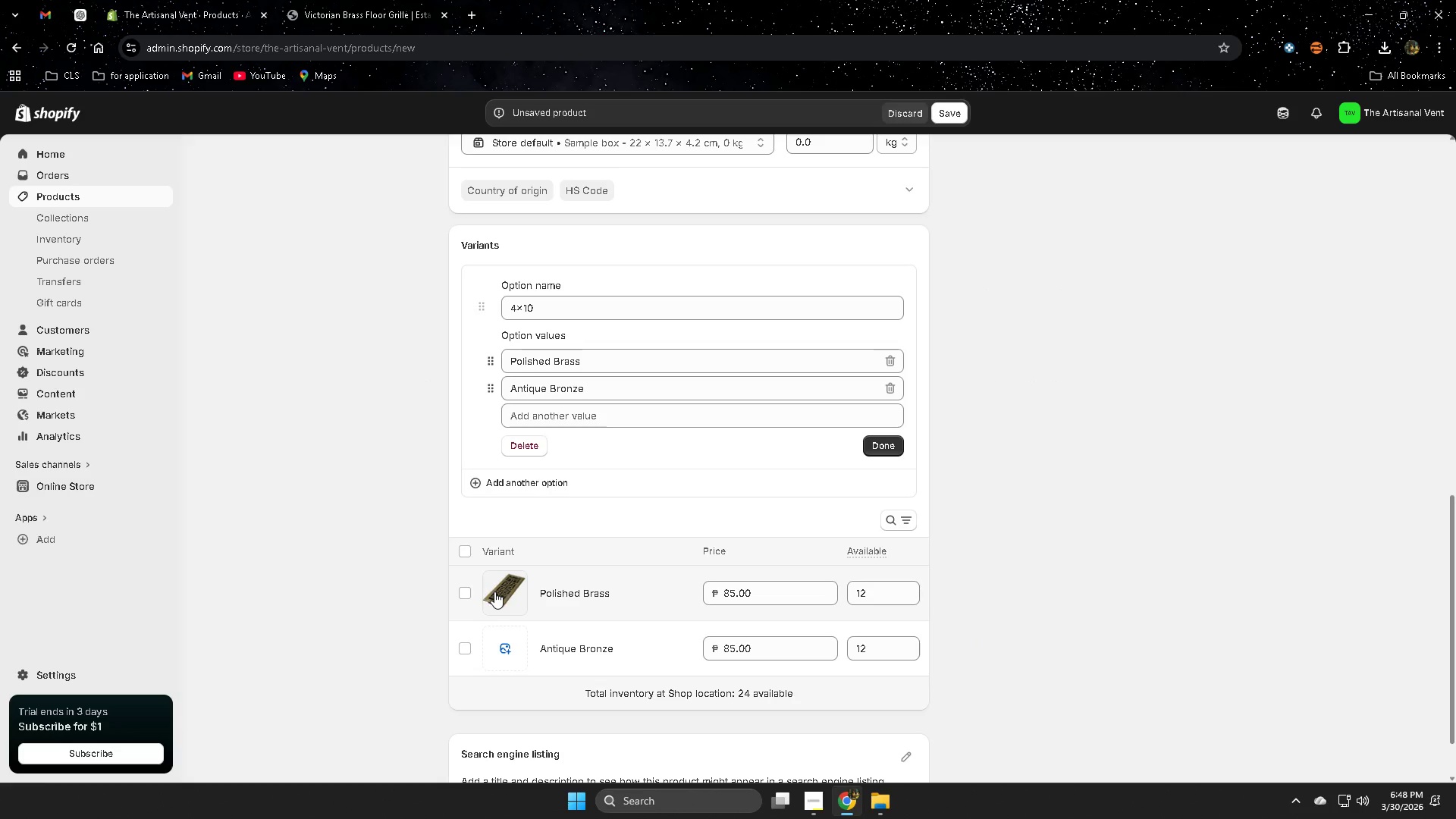 
left_click([499, 597])
 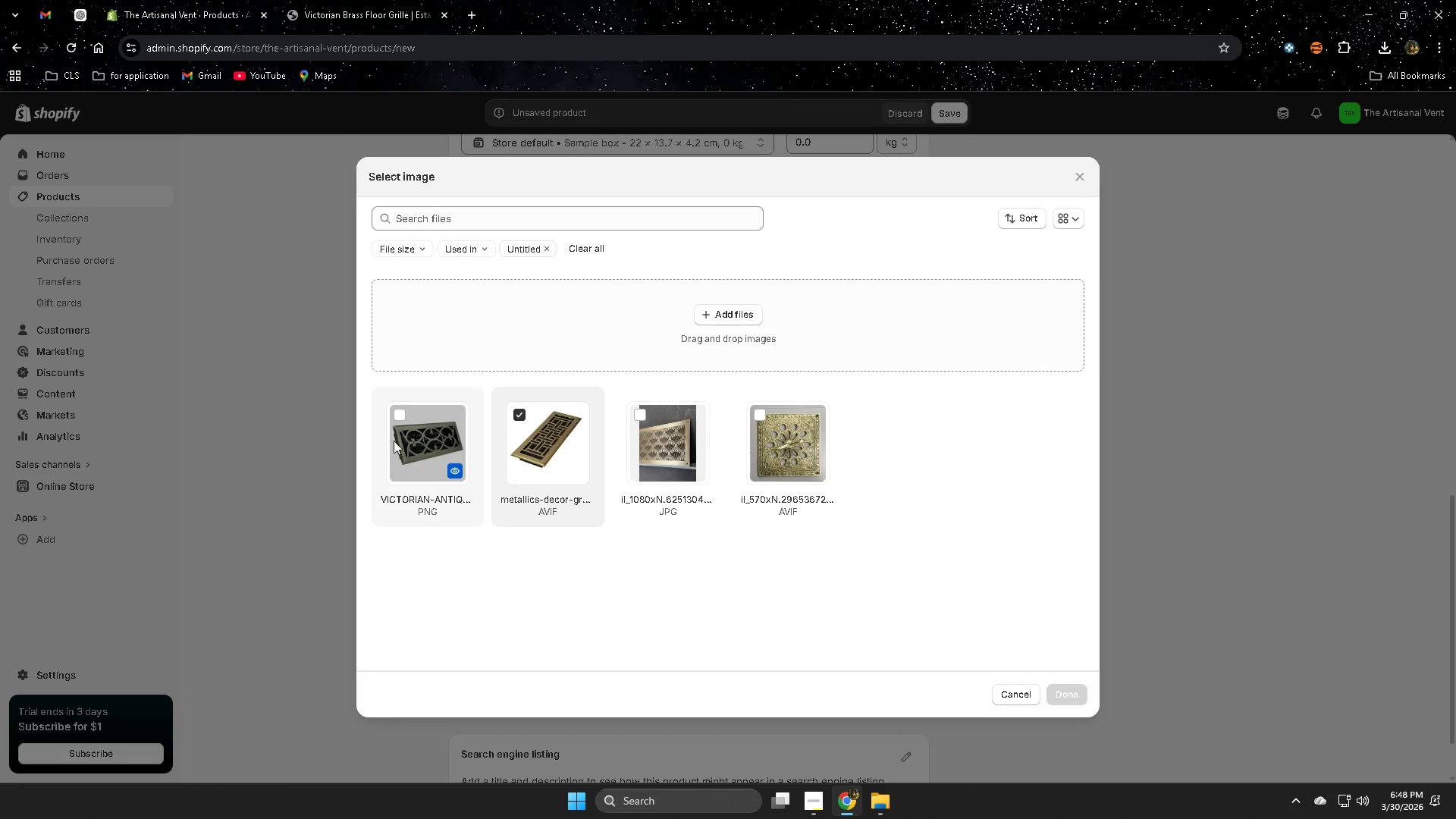 
left_click([398, 416])
 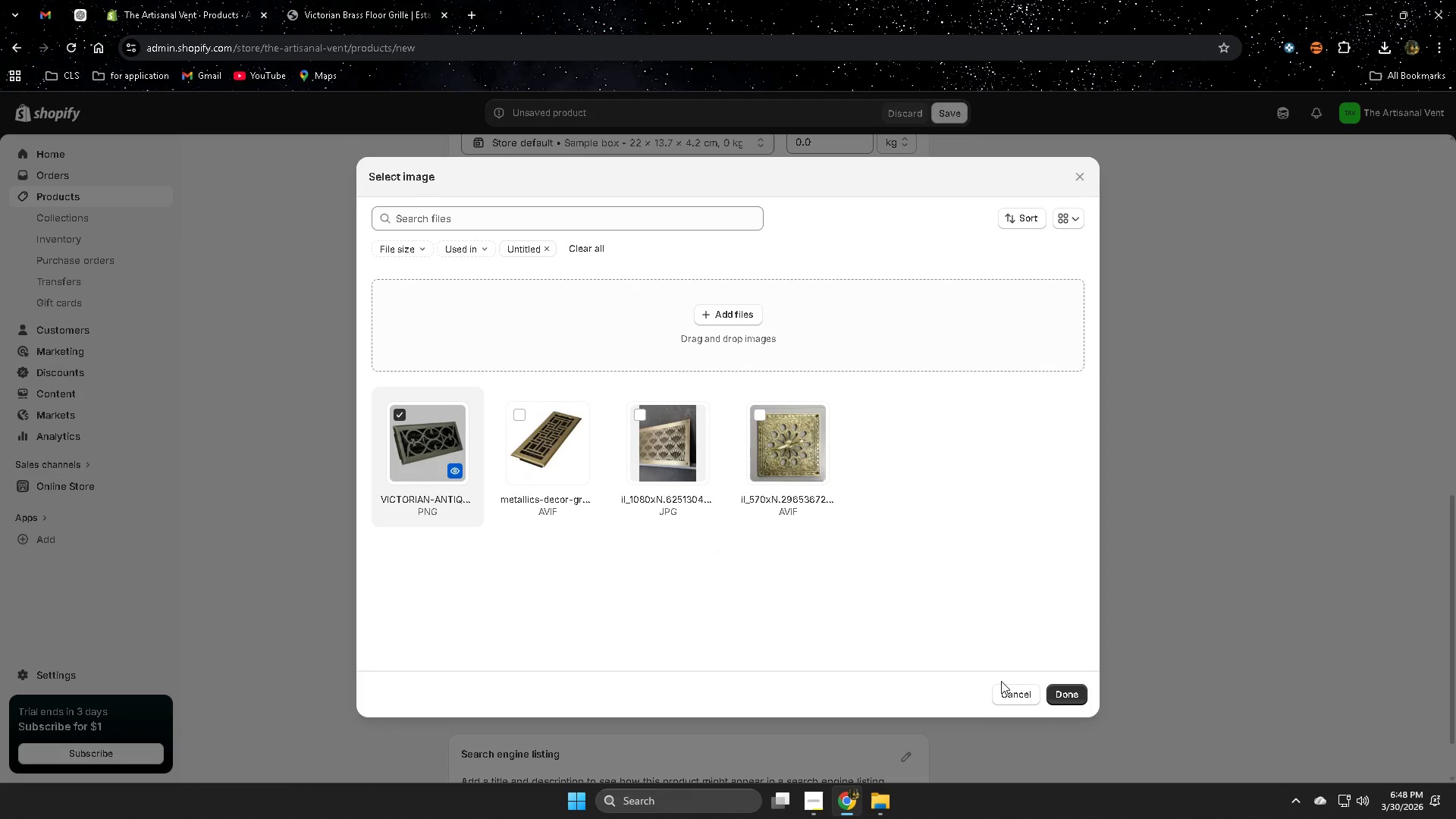 
left_click([1062, 699])
 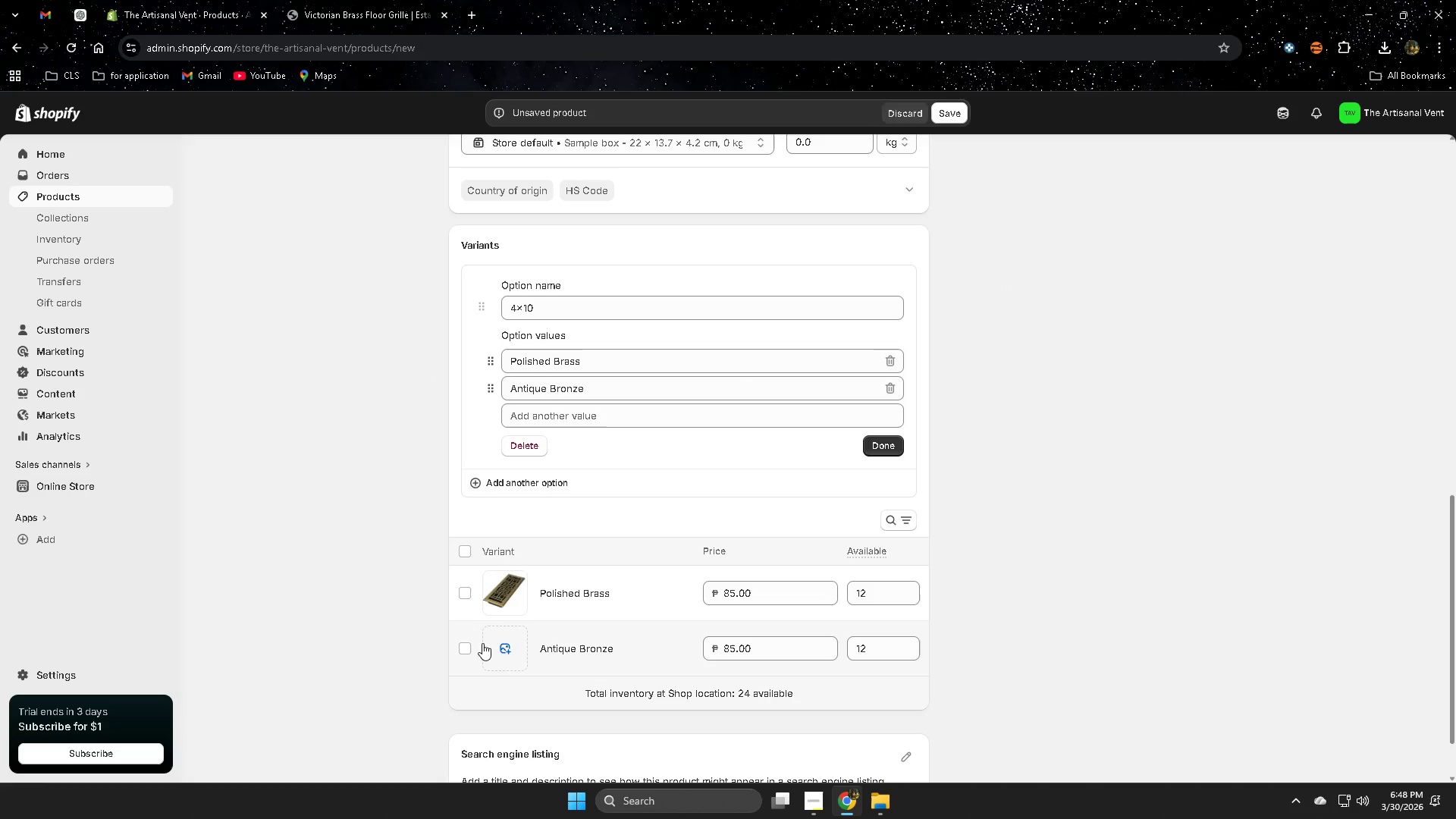 
left_click([504, 642])
 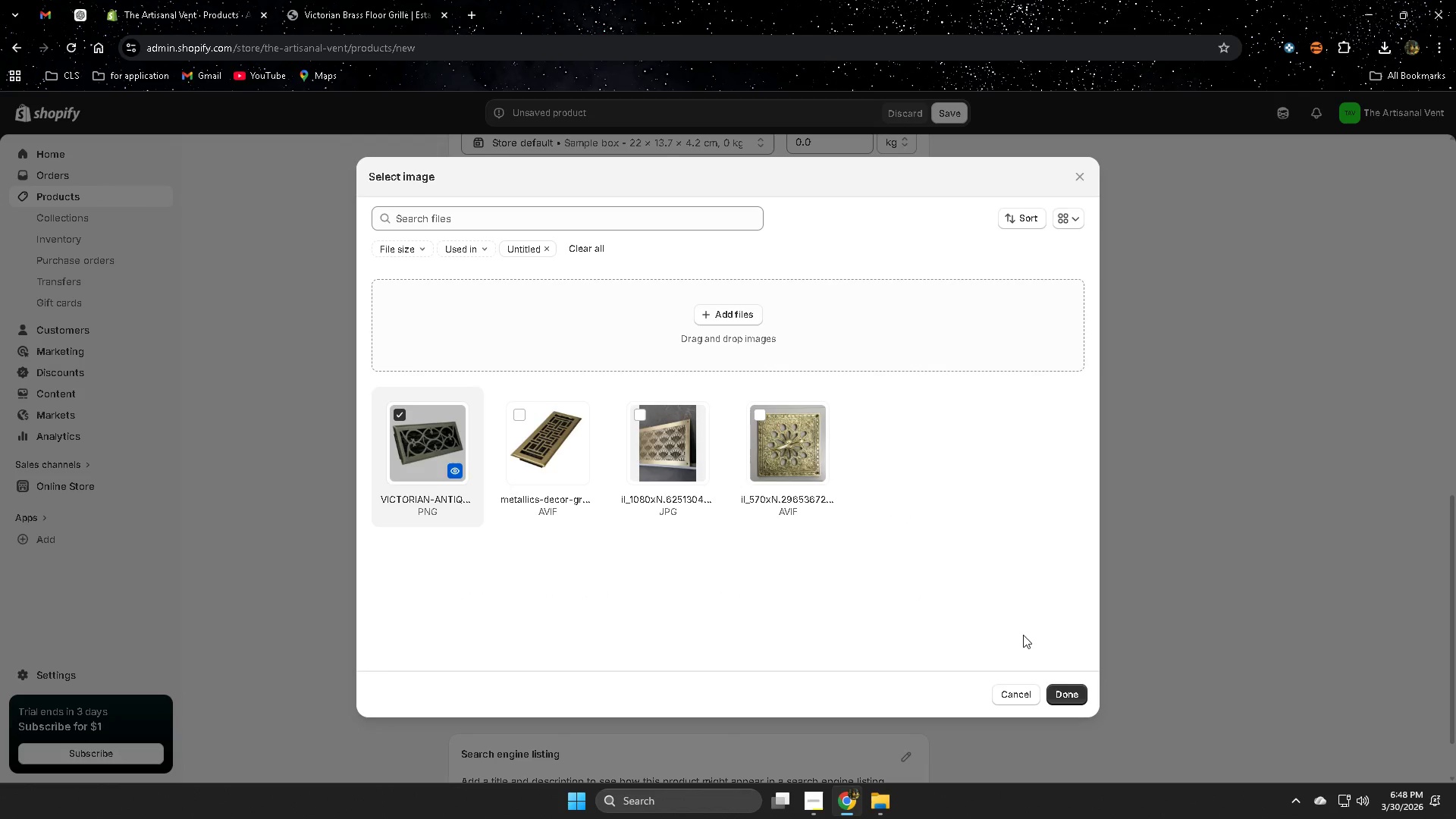 
left_click([1061, 695])
 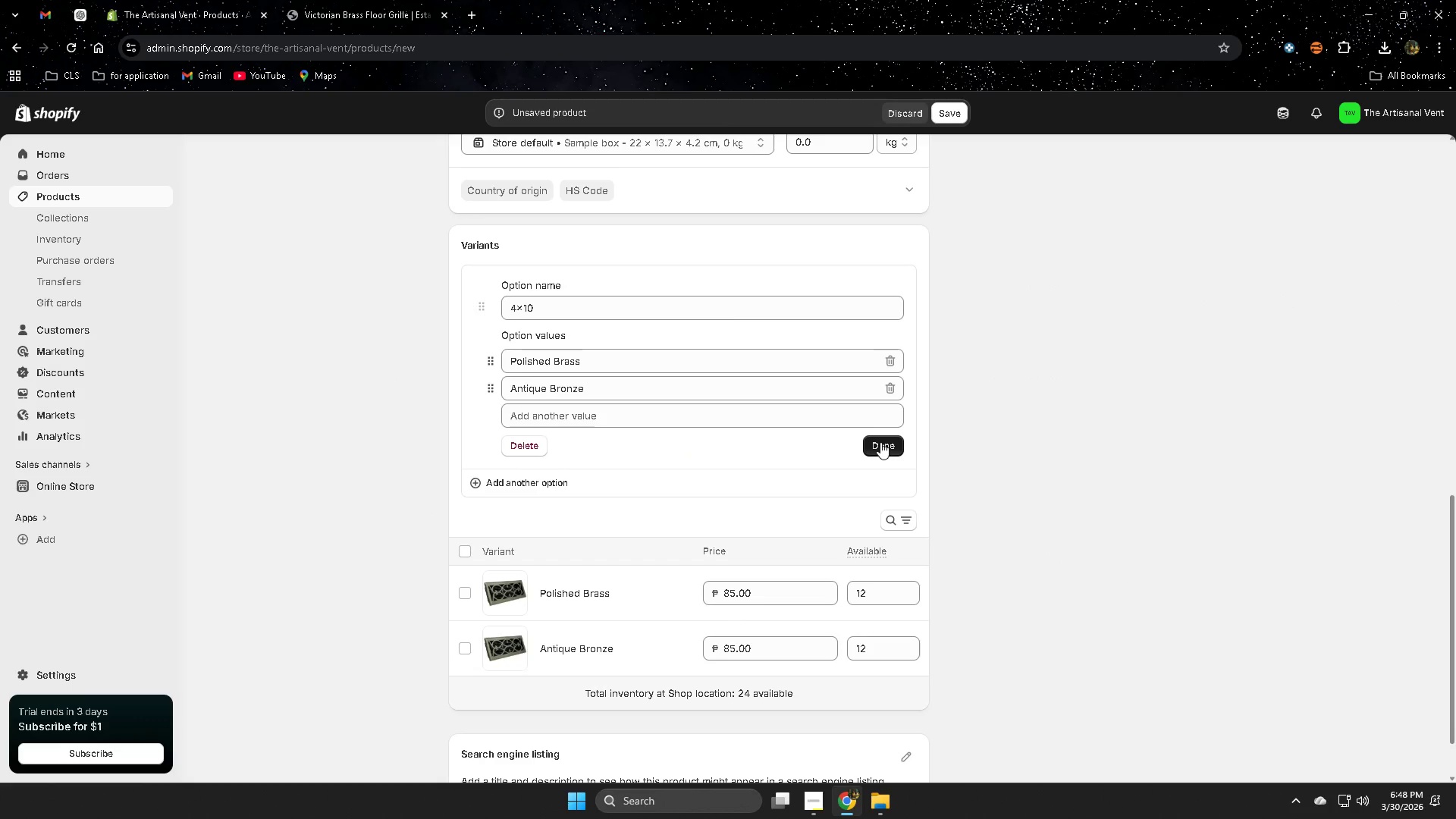 
wait(6.84)
 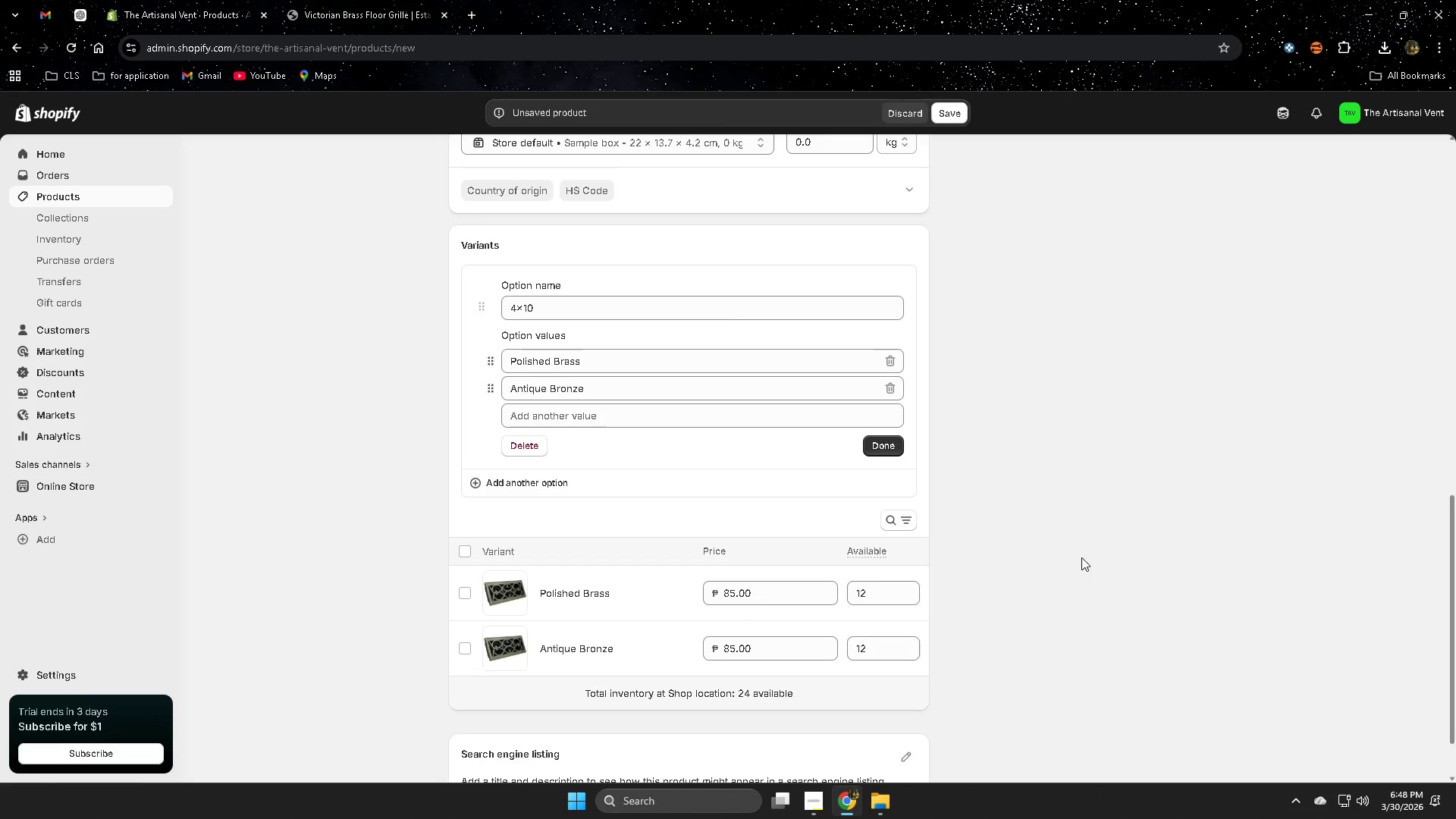 
left_click([880, 448])
 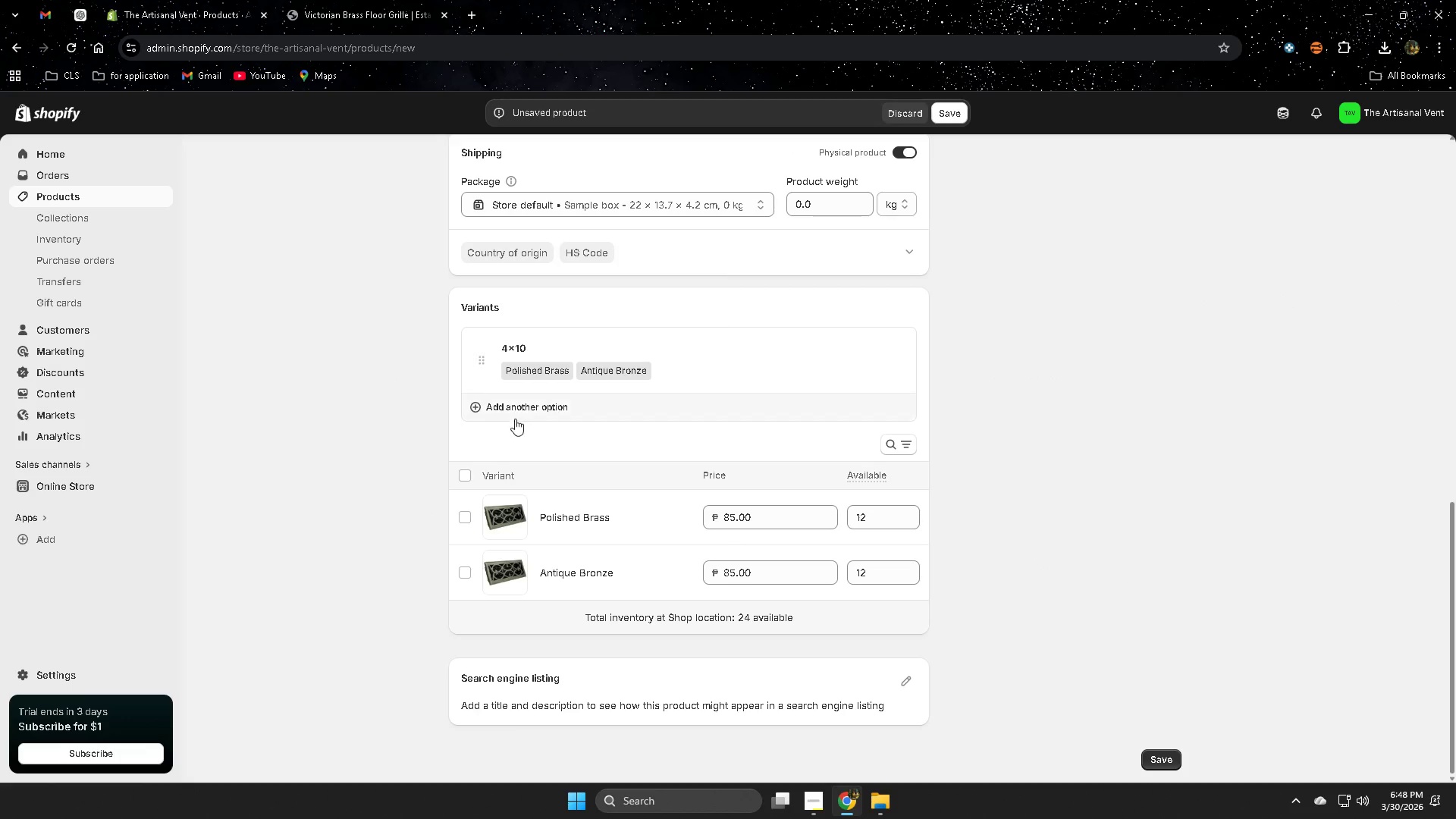 
left_click([516, 406])
 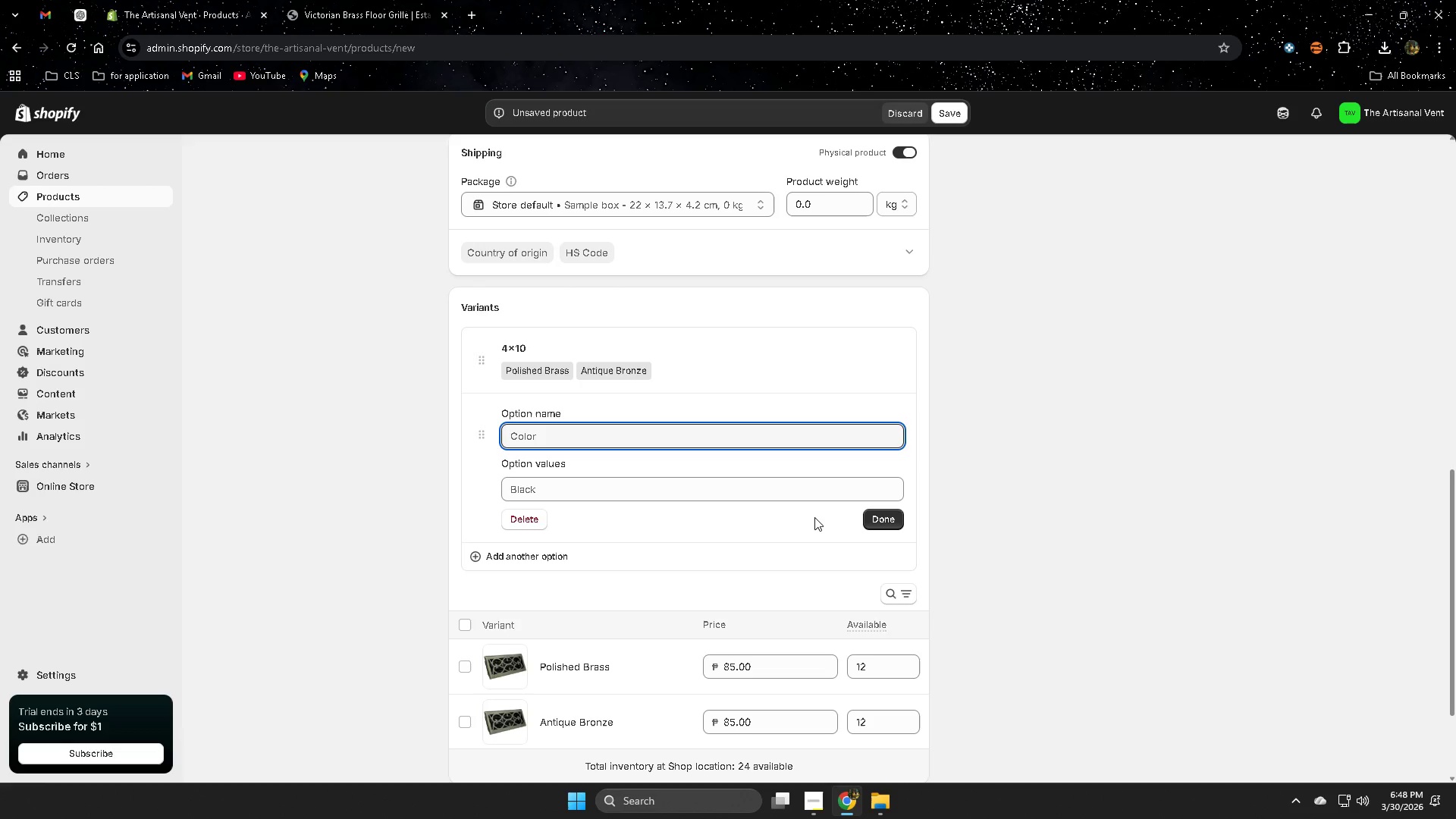 
wait(13.24)
 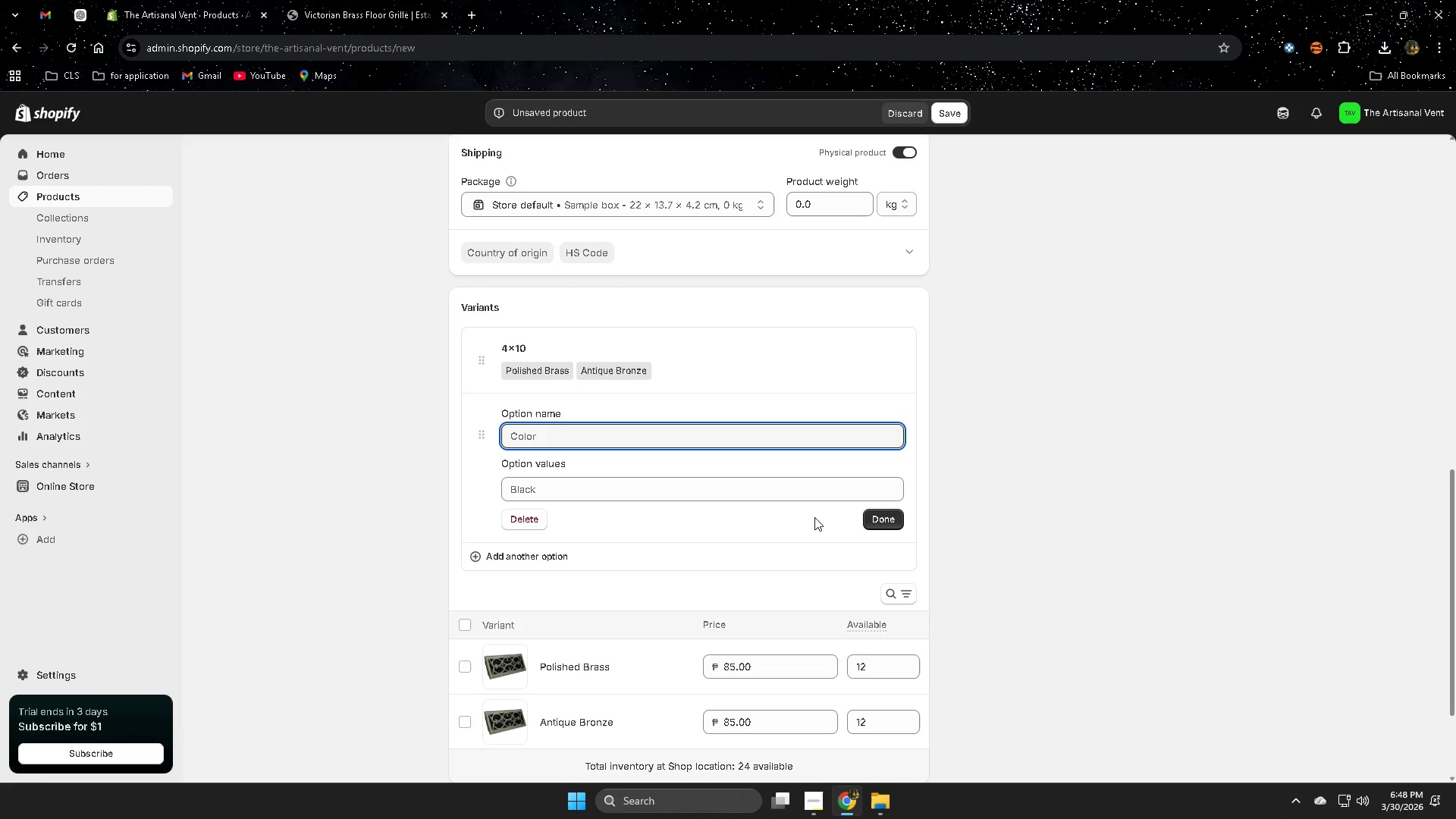 
scroll: coordinate [978, 494], scroll_direction: down, amount: 1.0
 